 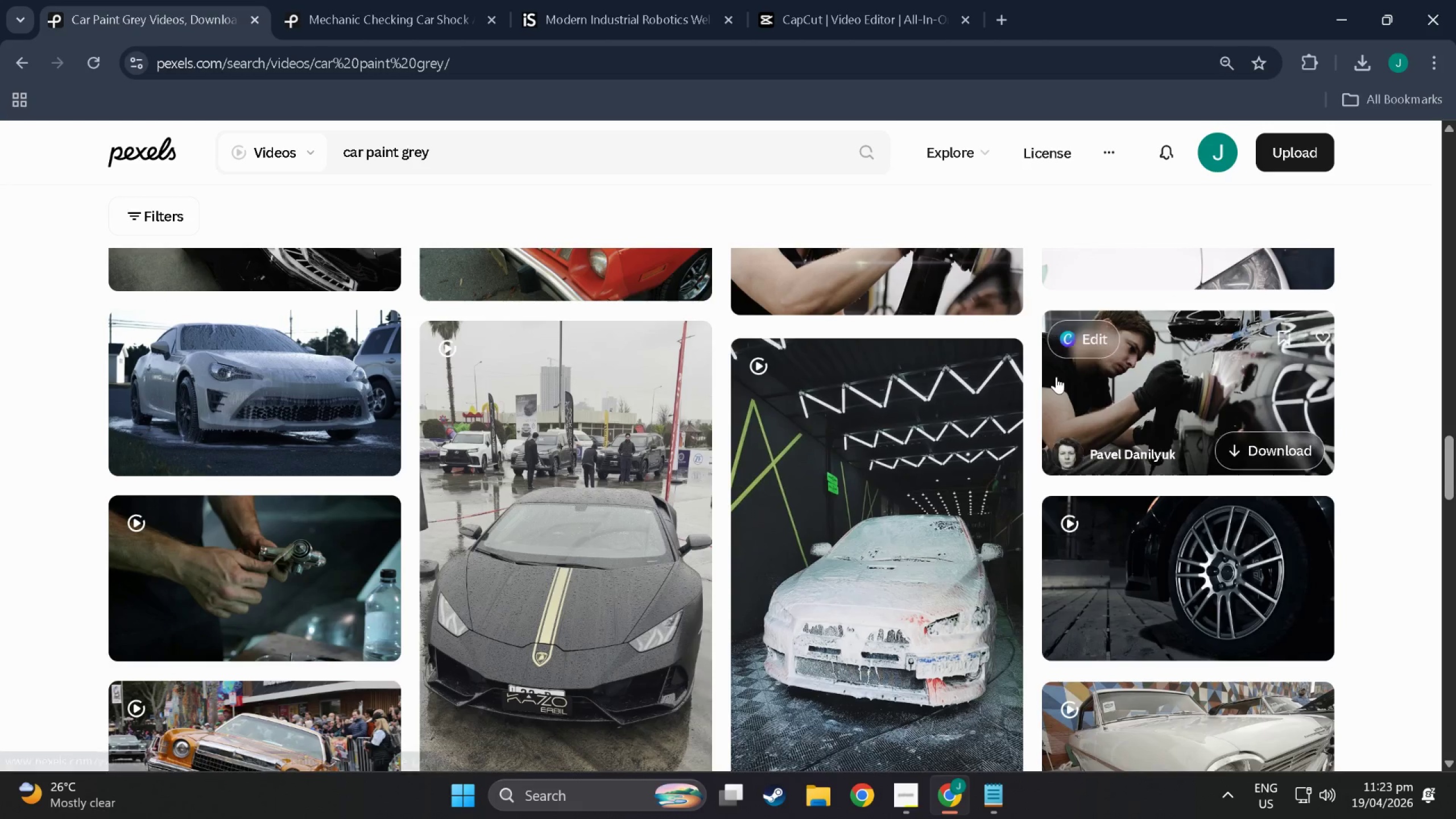 
scroll: coordinate [210, 526], scroll_direction: down, amount: 53.0
 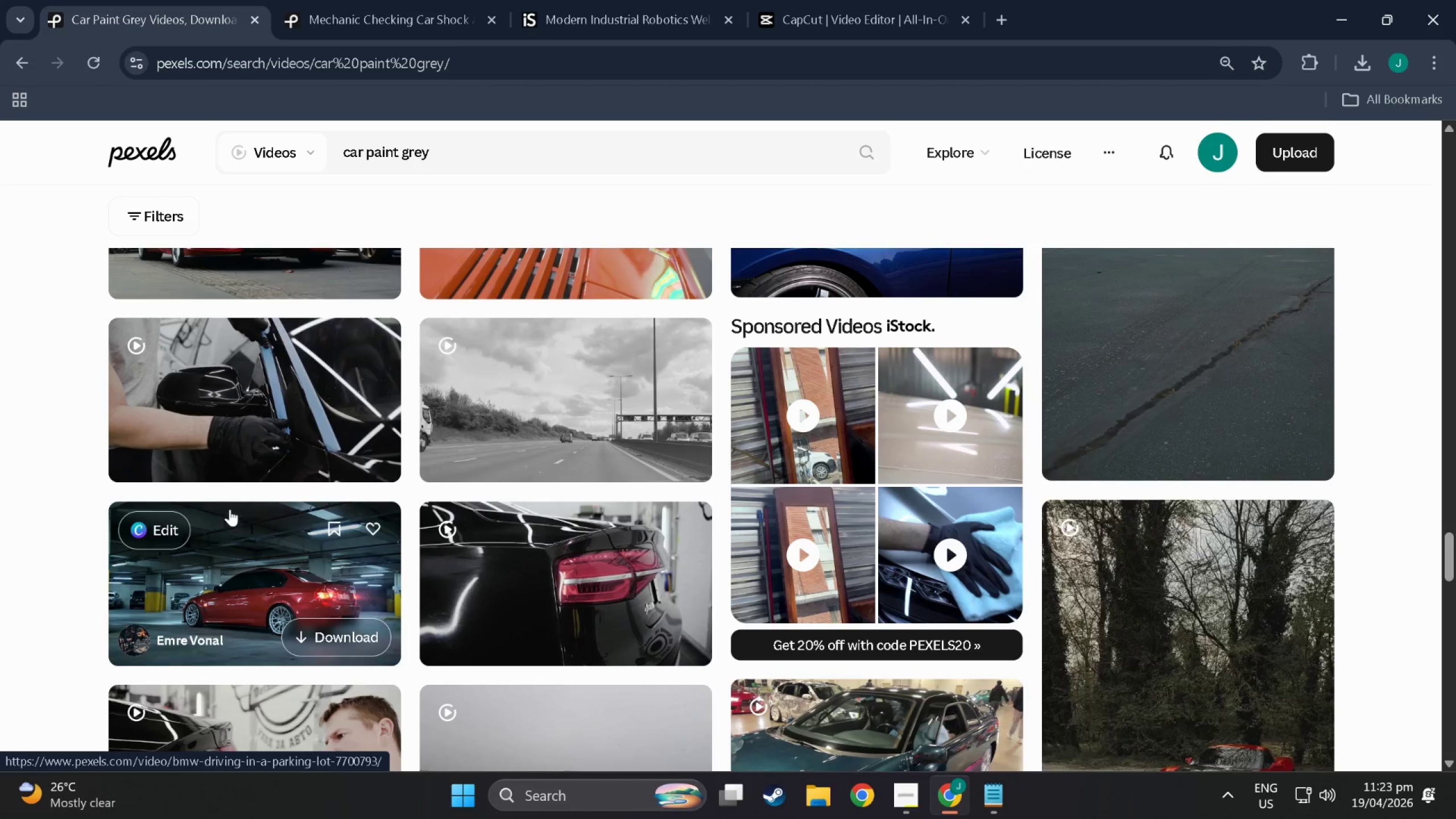 
mouse_move([291, 396])
 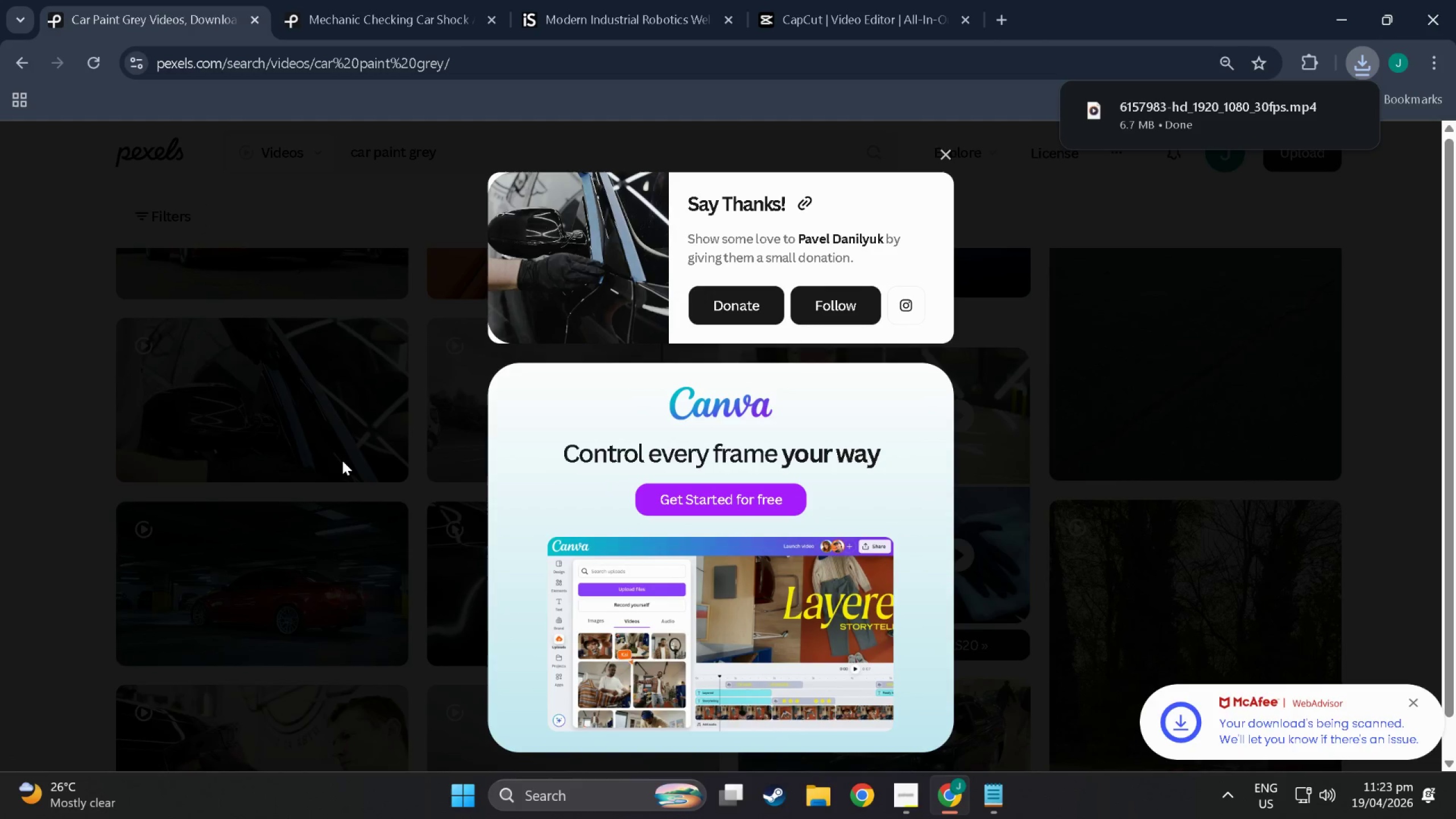 
wait(6.27)
 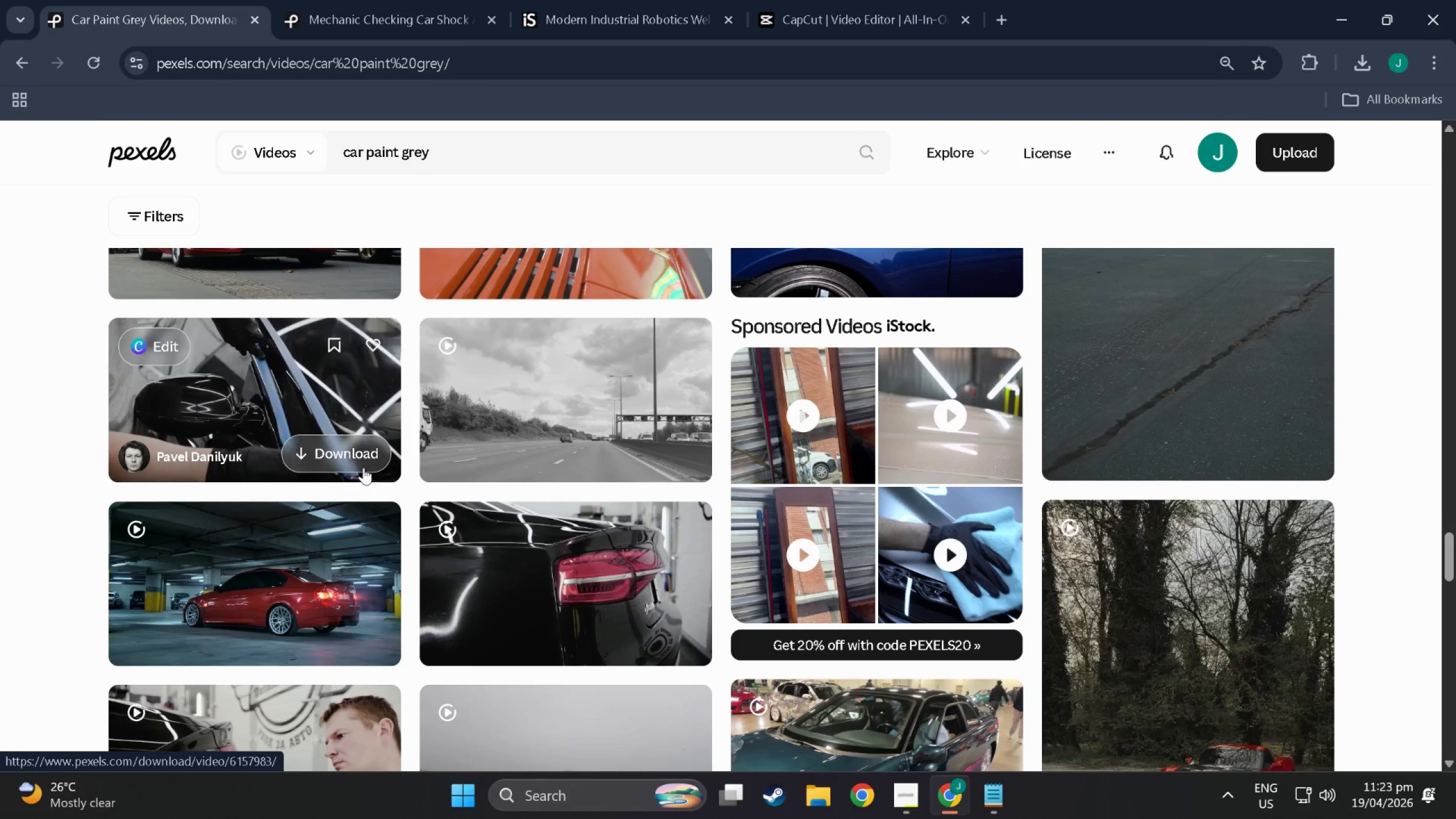 
scroll: coordinate [346, 457], scroll_direction: down, amount: 4.0
 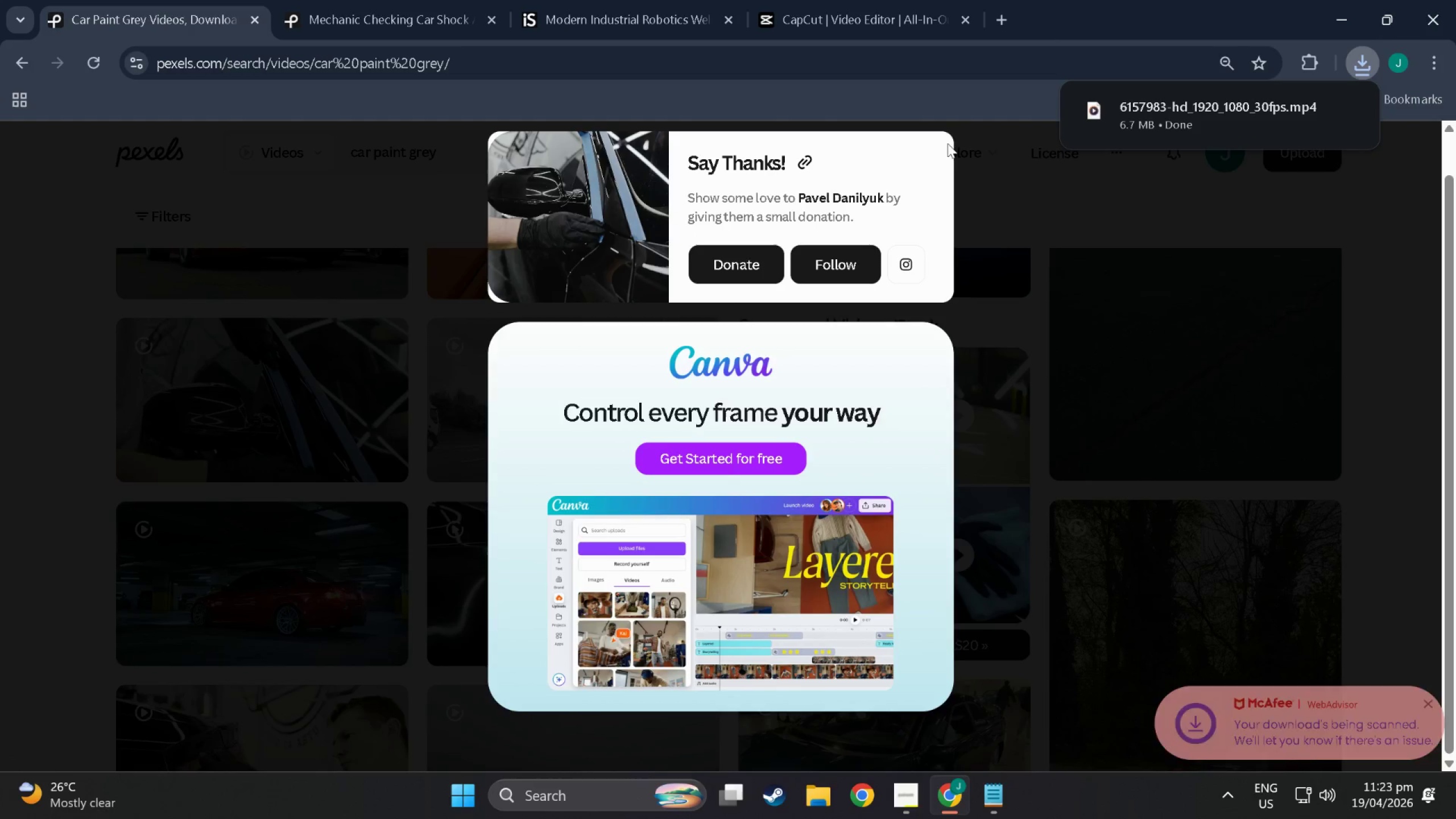 
left_click([988, 179])
 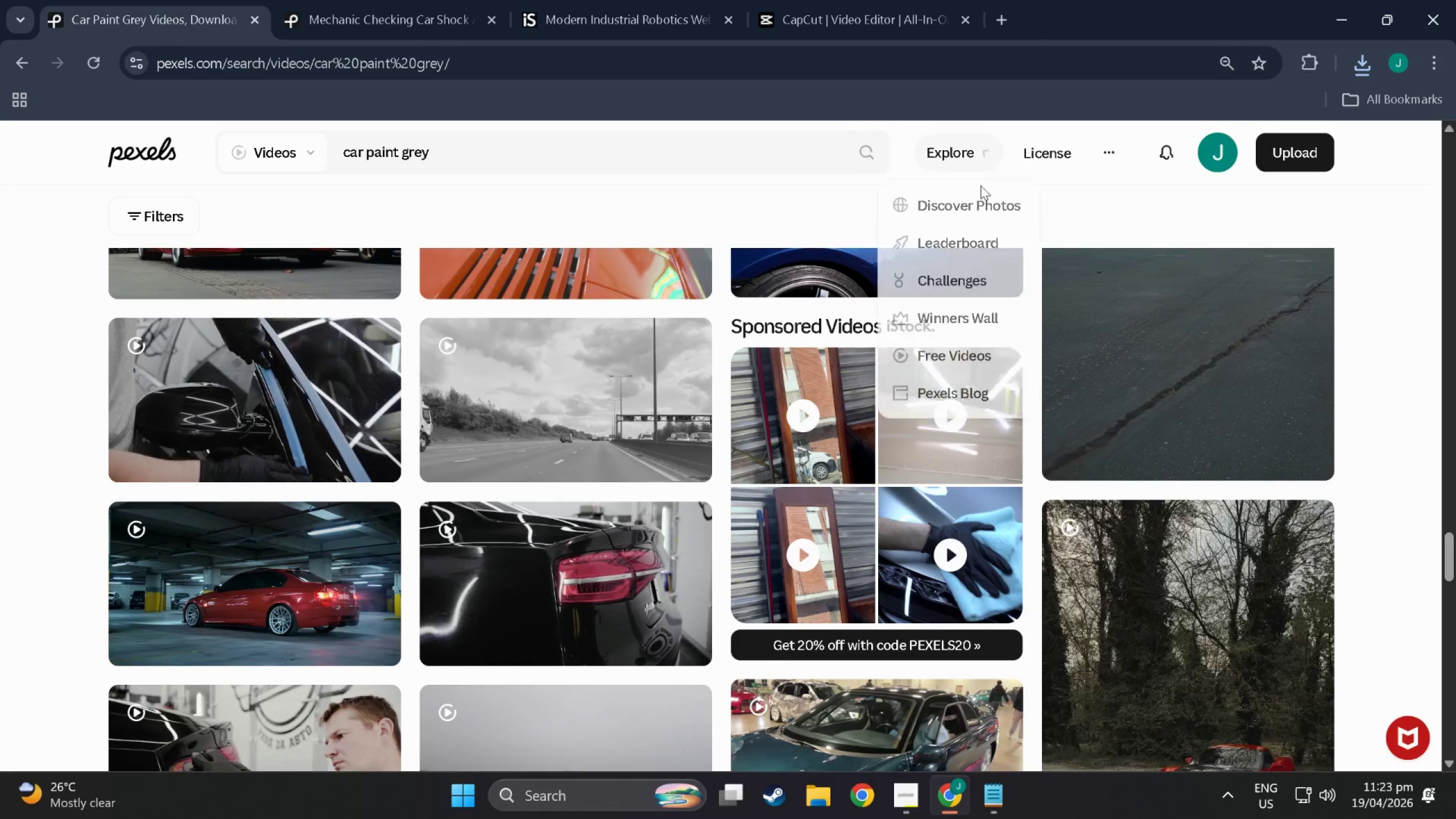 
scroll: coordinate [665, 530], scroll_direction: down, amount: 3.0
 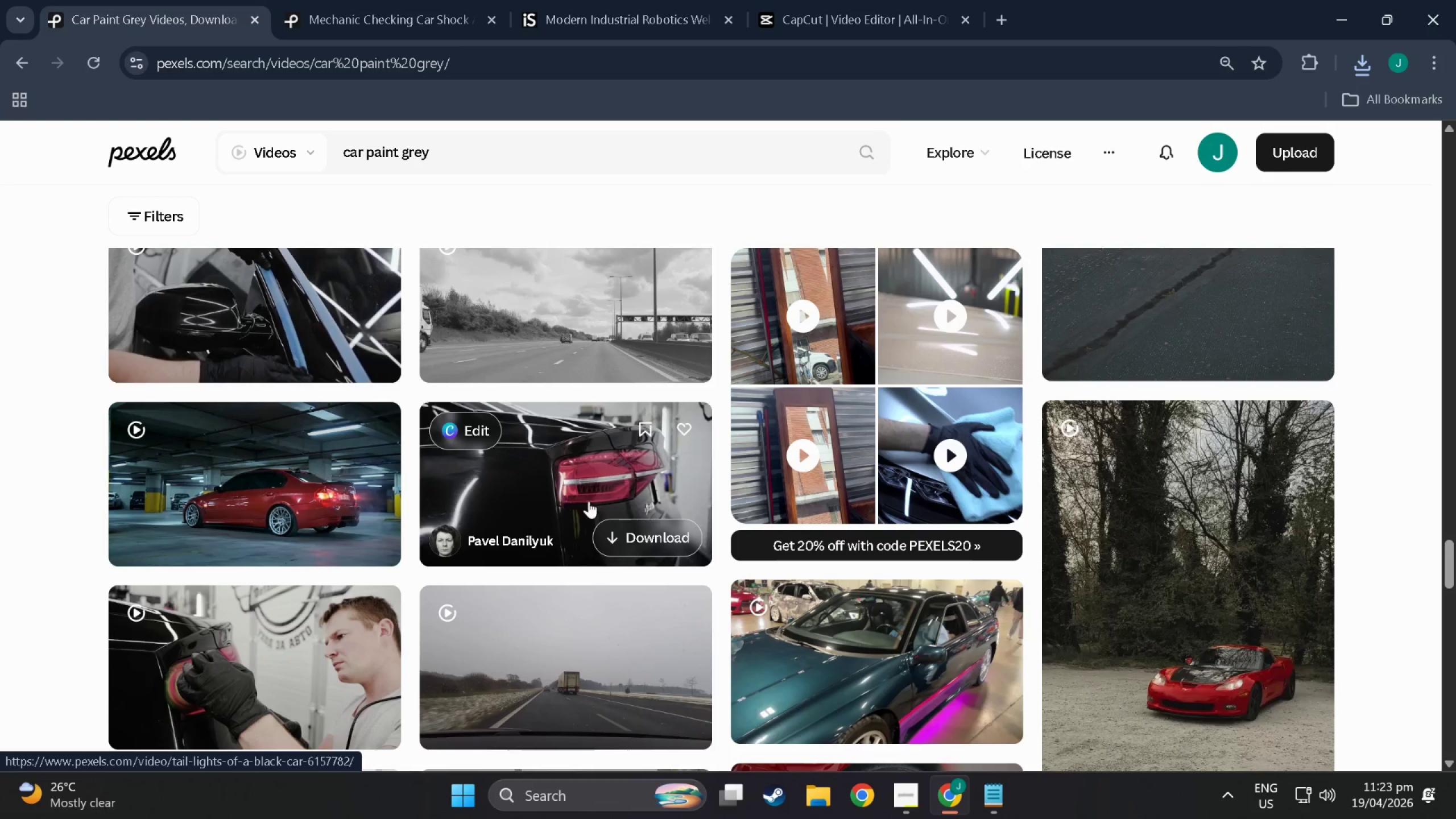 
left_click([659, 537])
 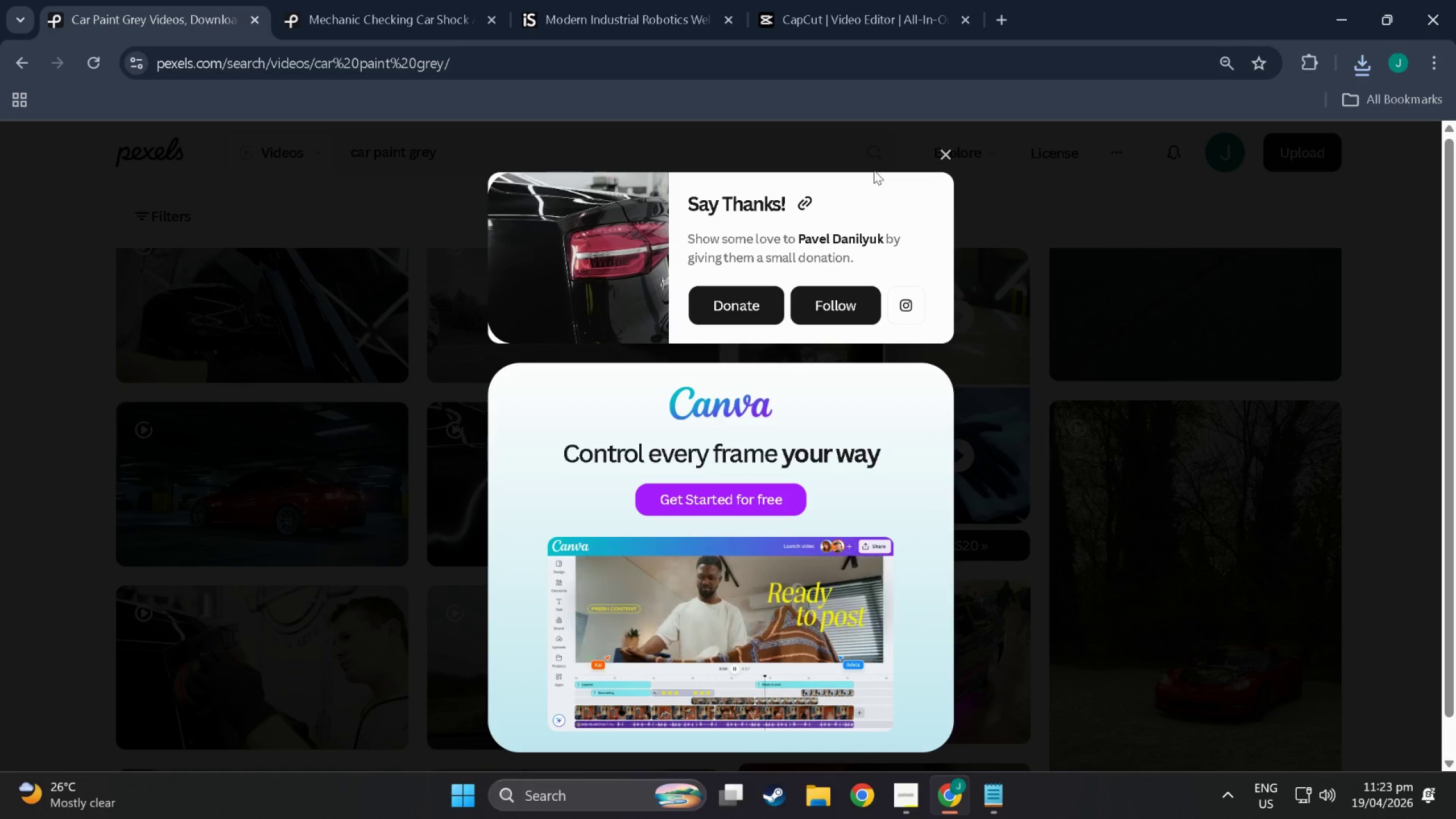 
wait(19.95)
 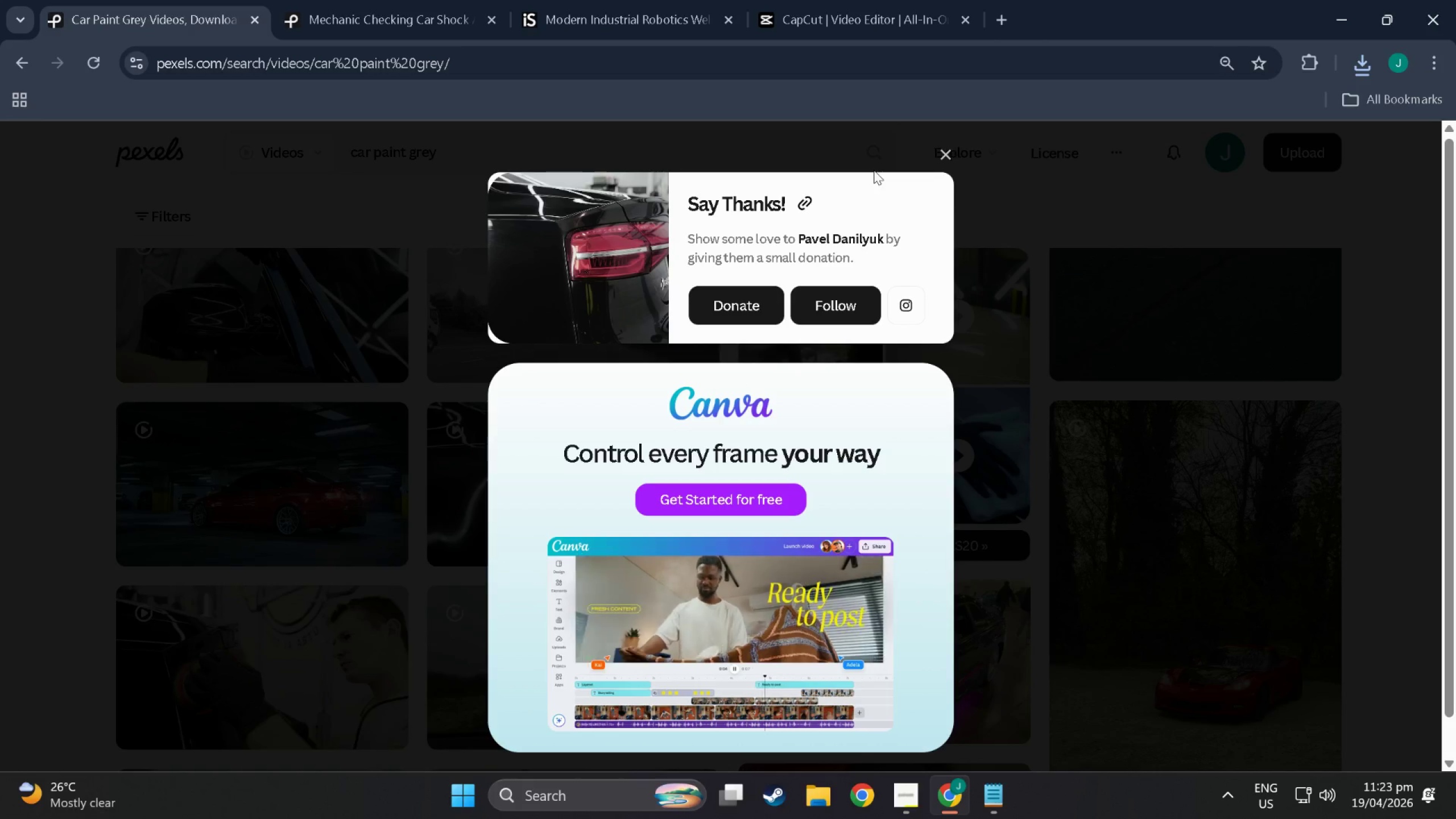 
left_click([949, 154])
 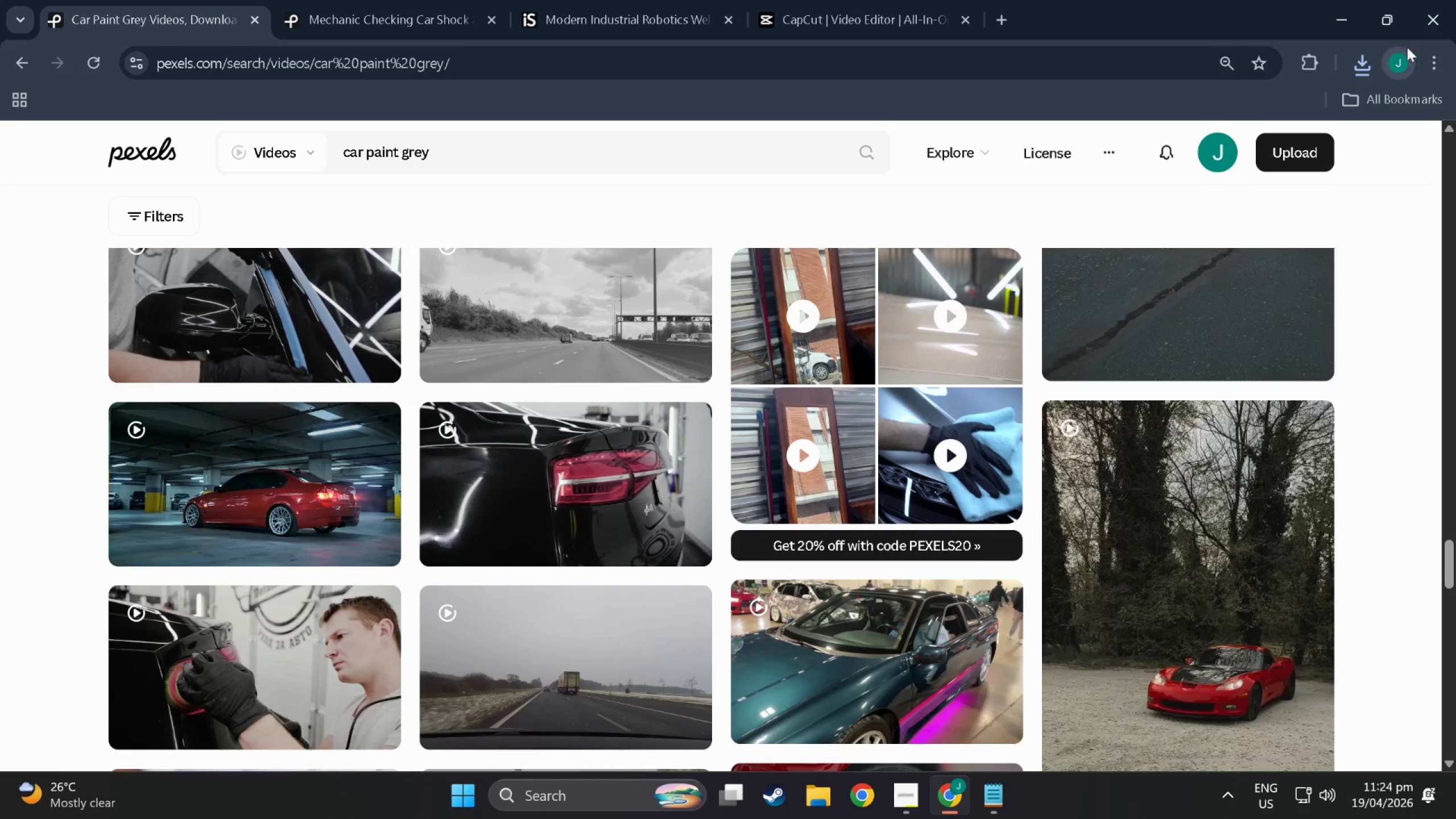 
left_click([1355, 57])
 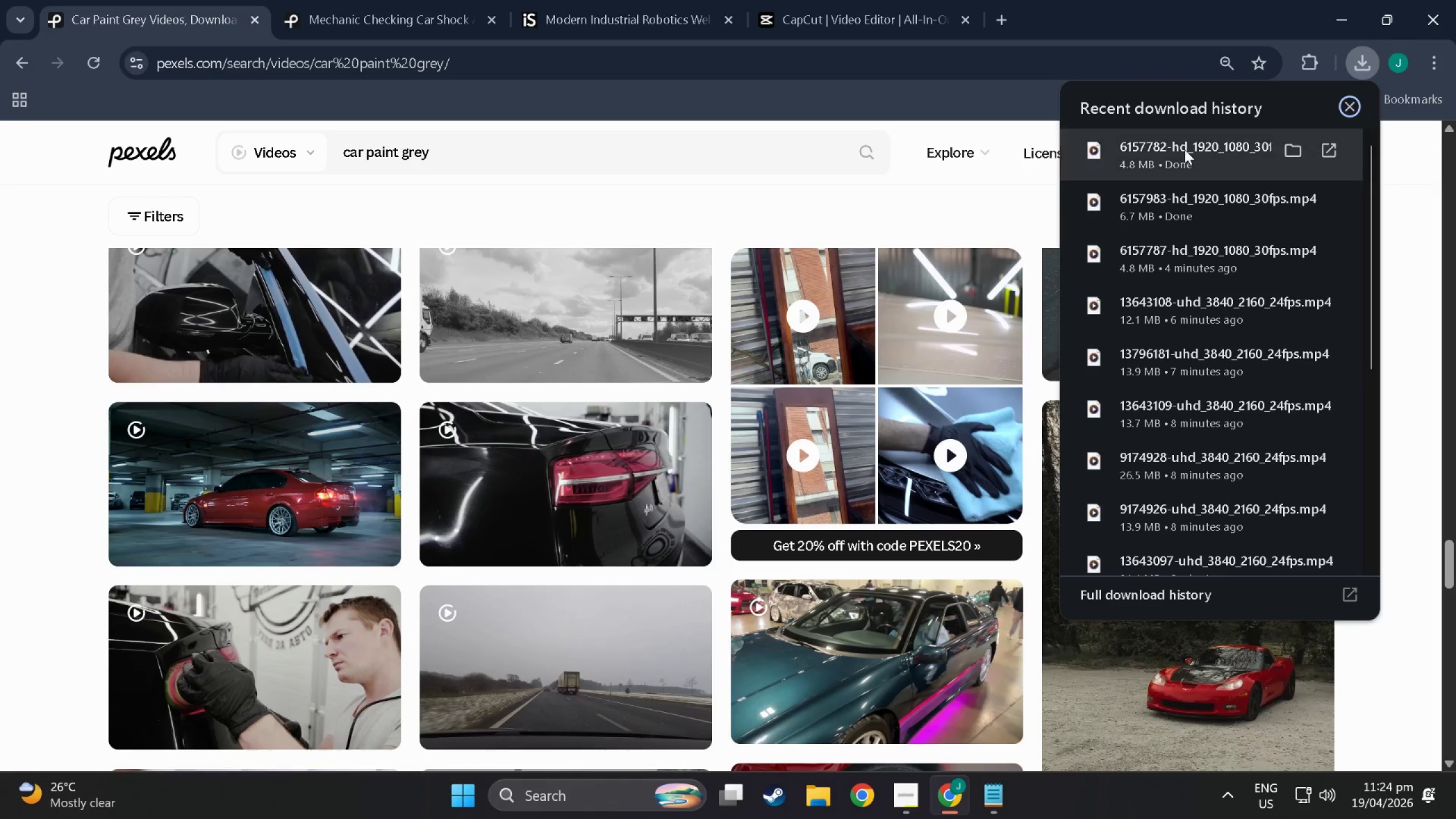 
left_click([1185, 150])
 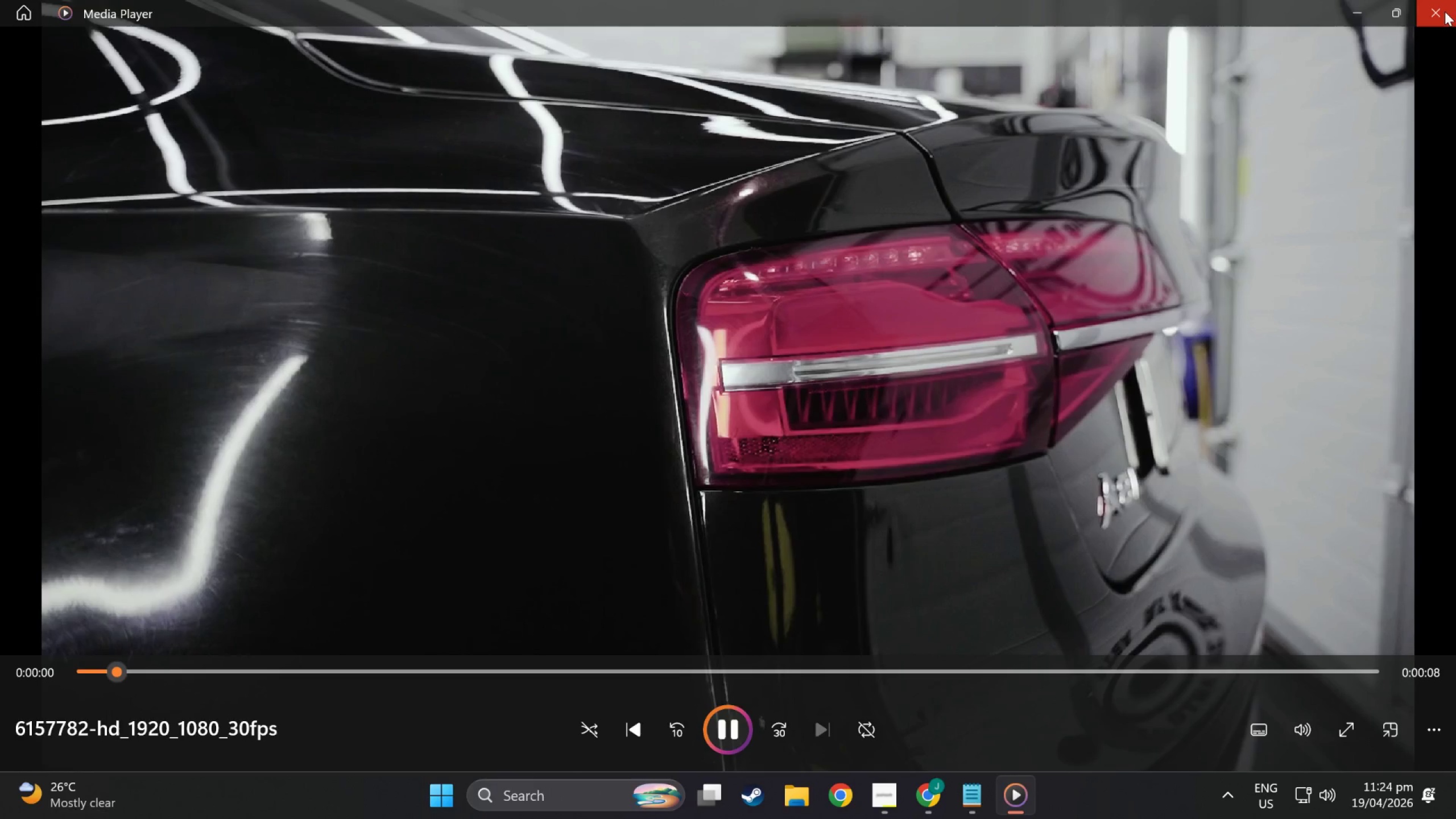 
left_click([1445, 11])
 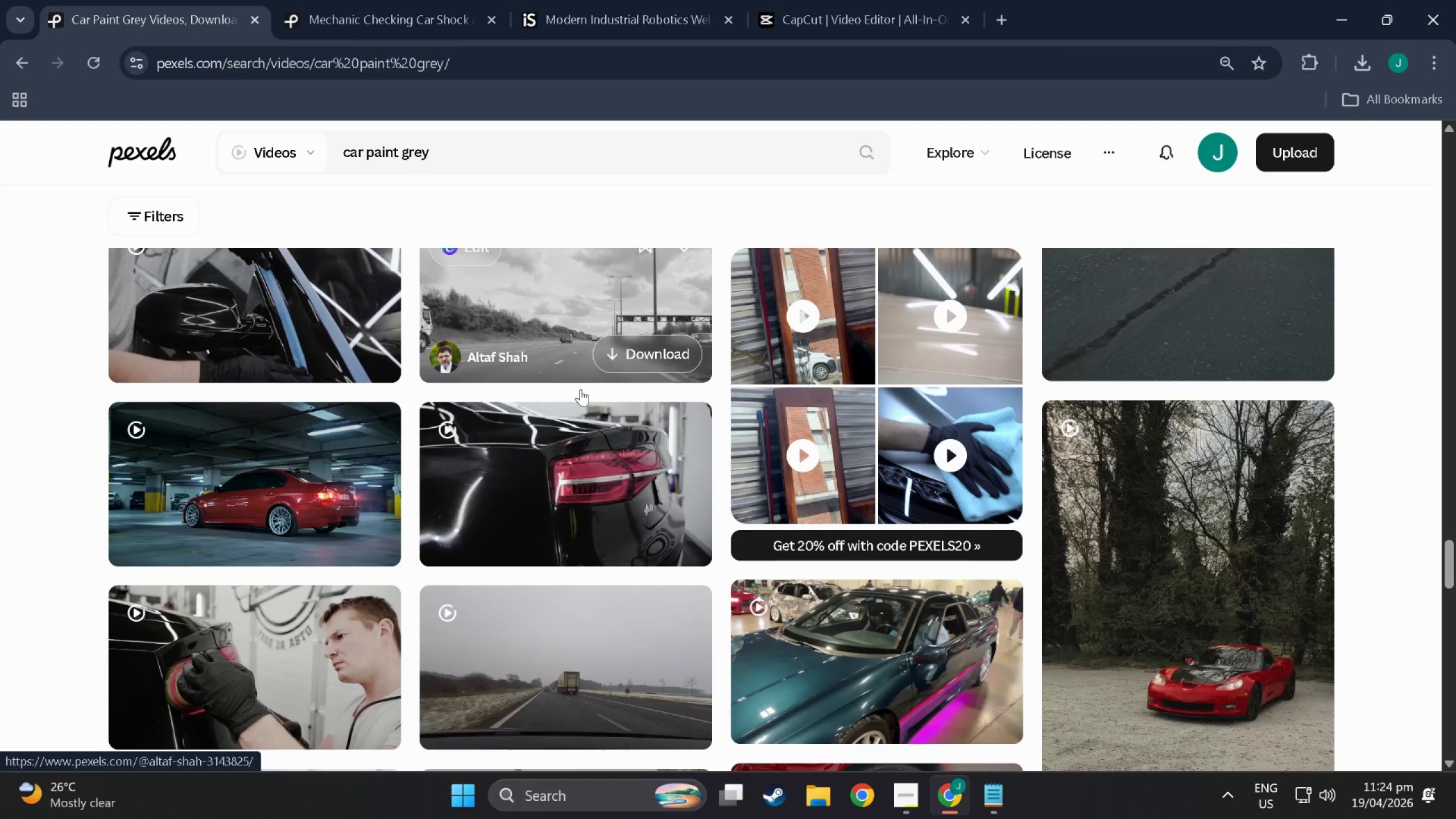 
scroll: coordinate [784, 408], scroll_direction: down, amount: 71.0
 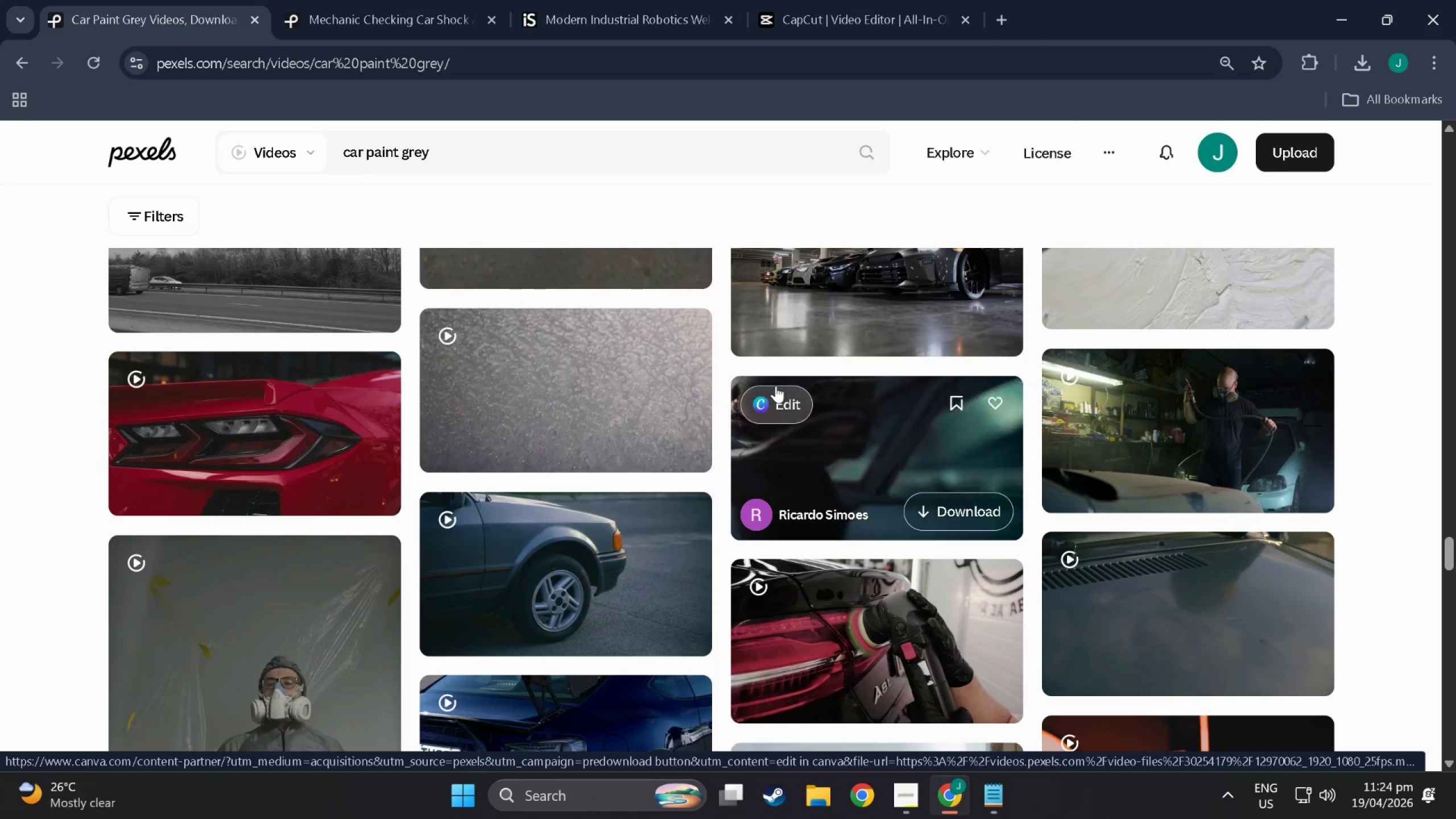 
wait(7.0)
 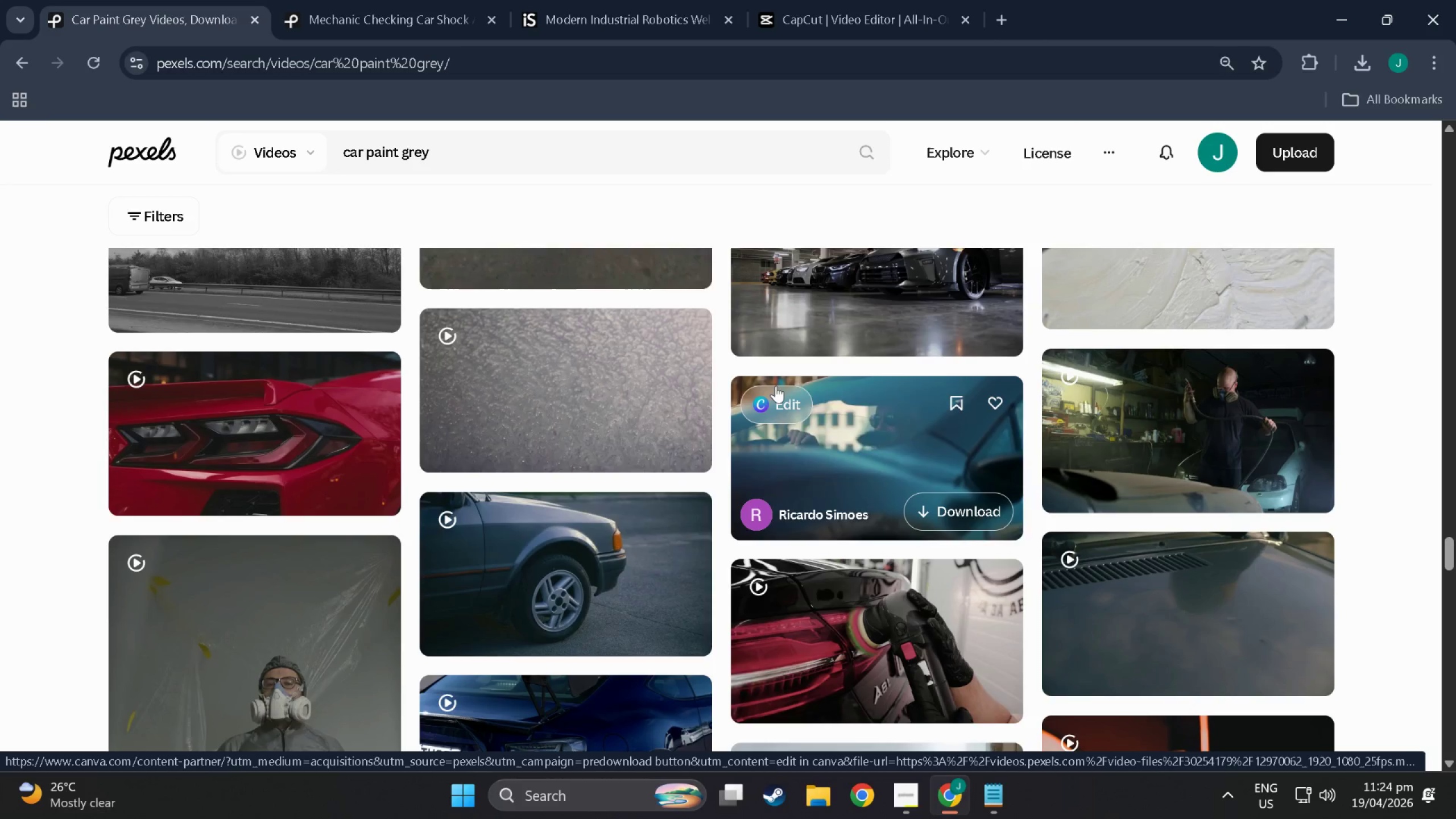 
scroll: coordinate [870, 358], scroll_direction: down, amount: 20.0
 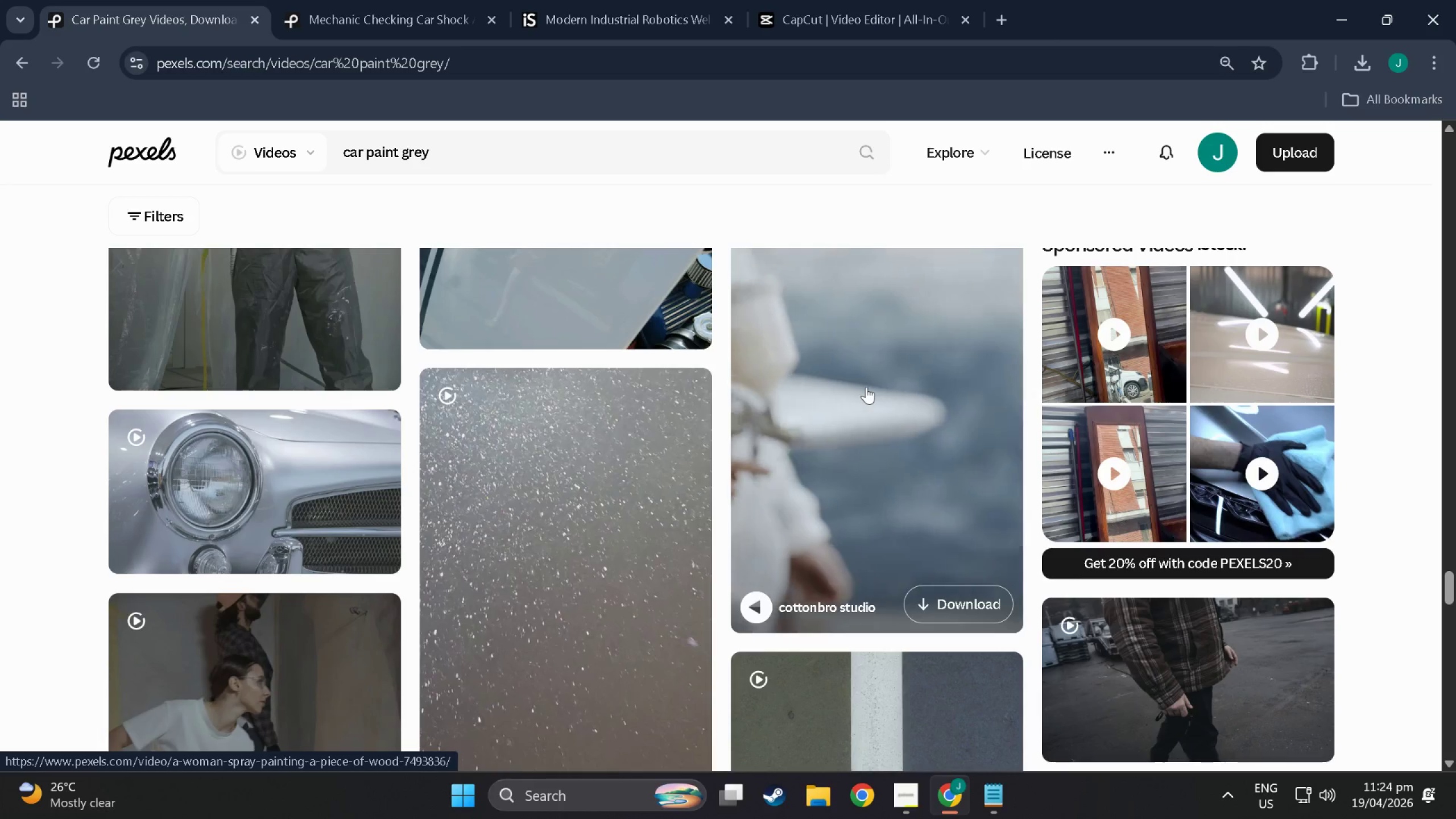 
scroll: coordinate [876, 423], scroll_direction: up, amount: 6.0
 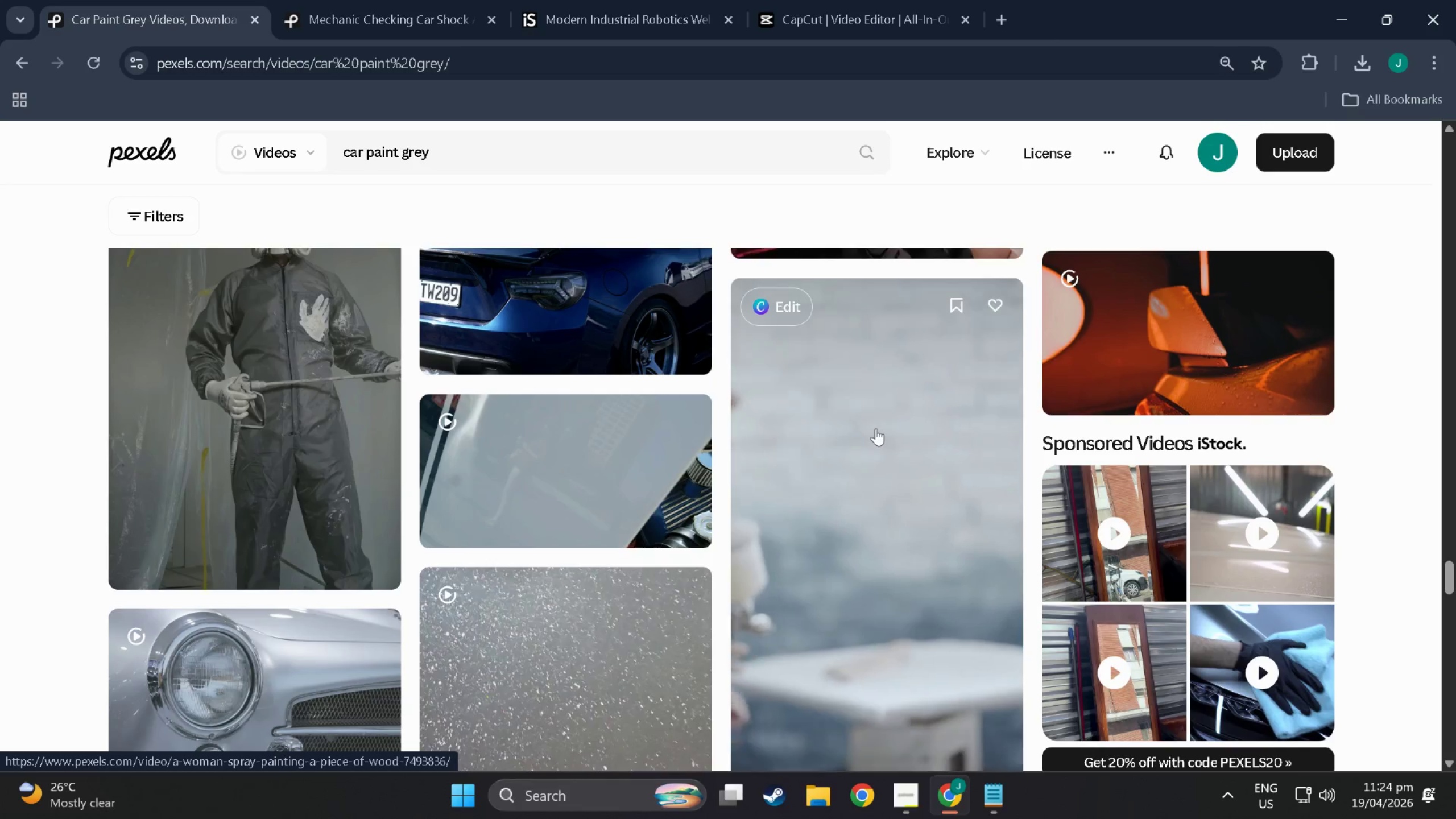 
scroll: coordinate [876, 428], scroll_direction: down, amount: 4.0
 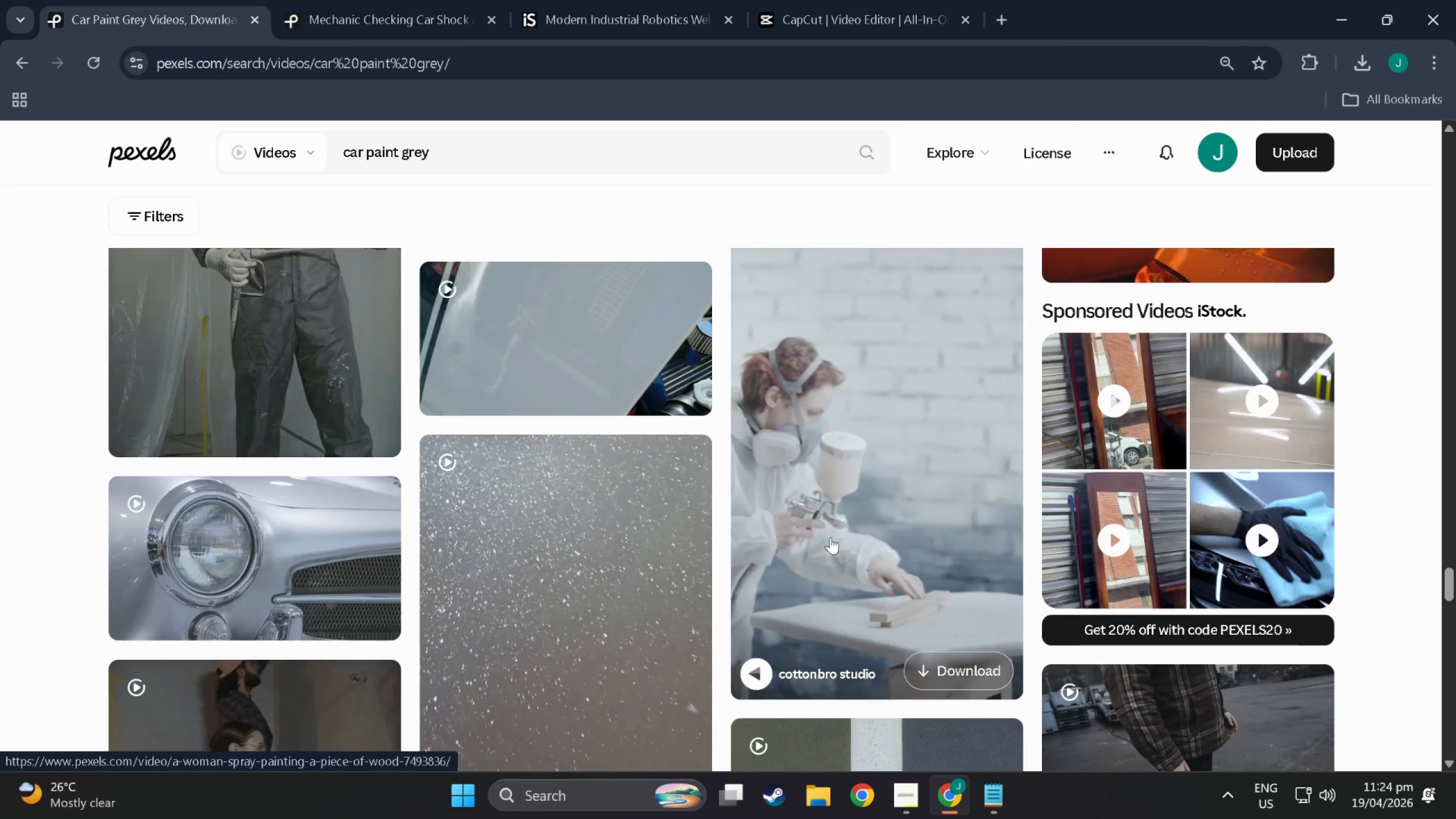 
scroll: coordinate [907, 500], scroll_direction: up, amount: 2.0
 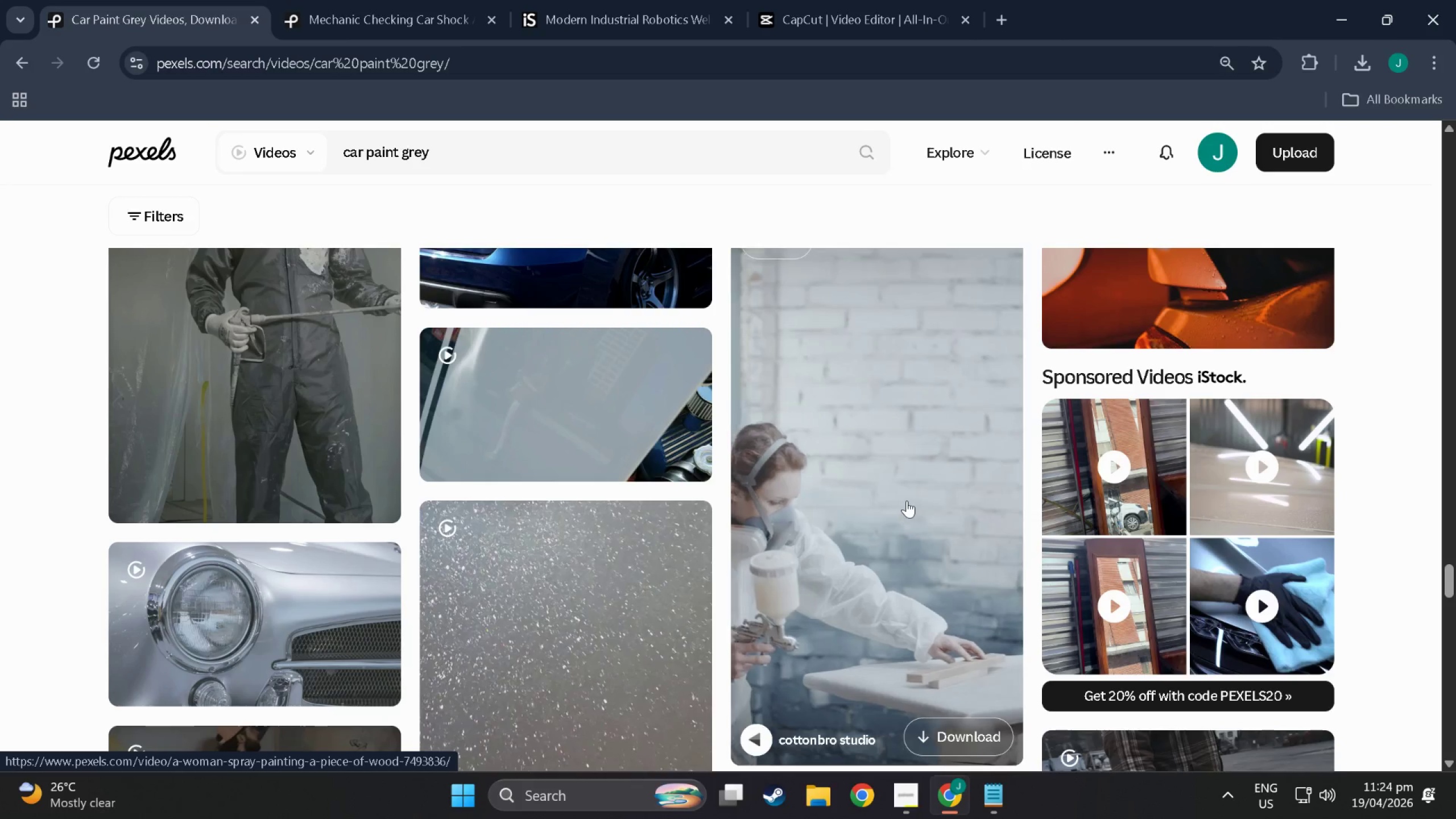 
scroll: coordinate [293, 457], scroll_direction: down, amount: 67.0
 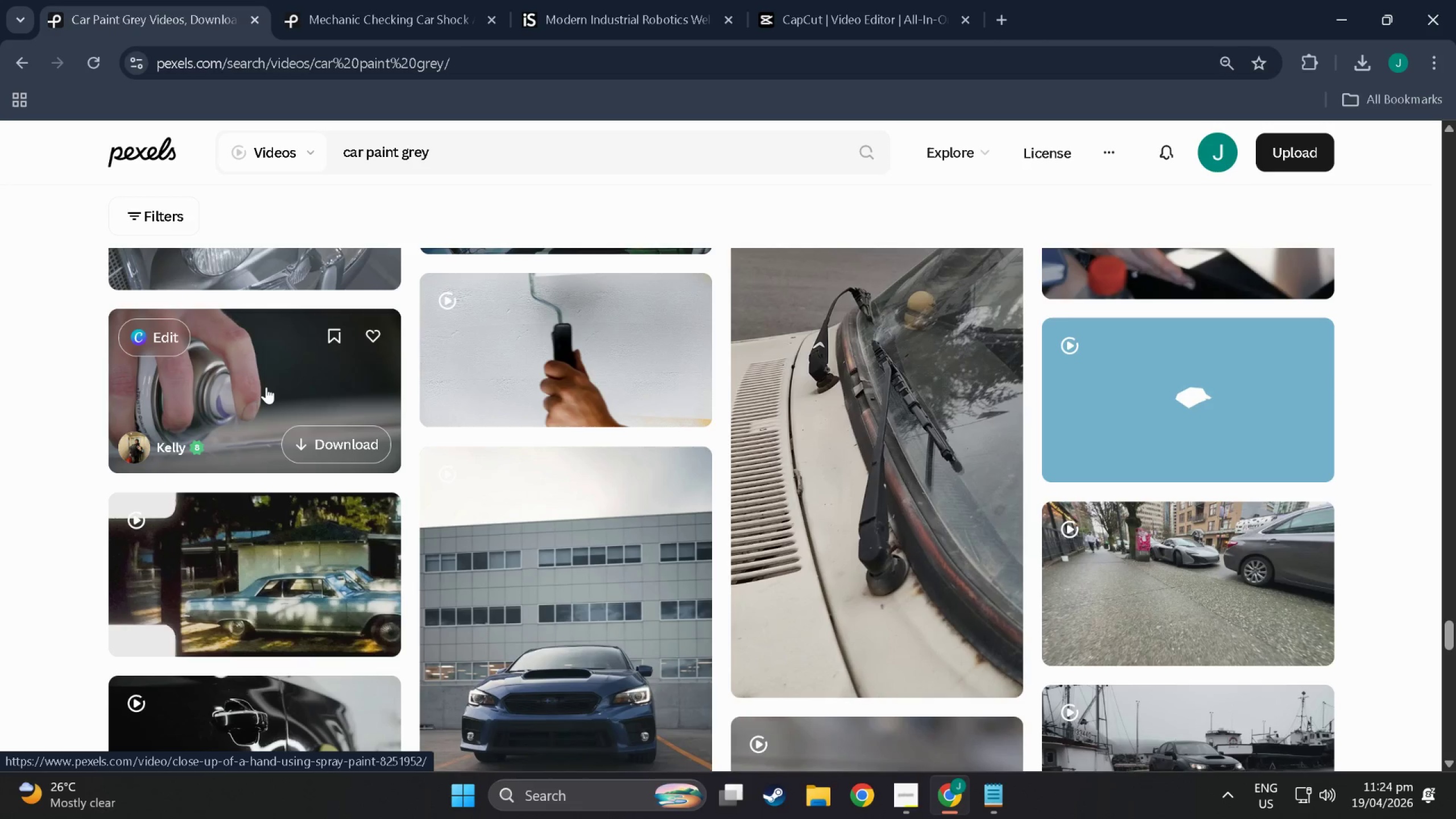 
wait(5.93)
 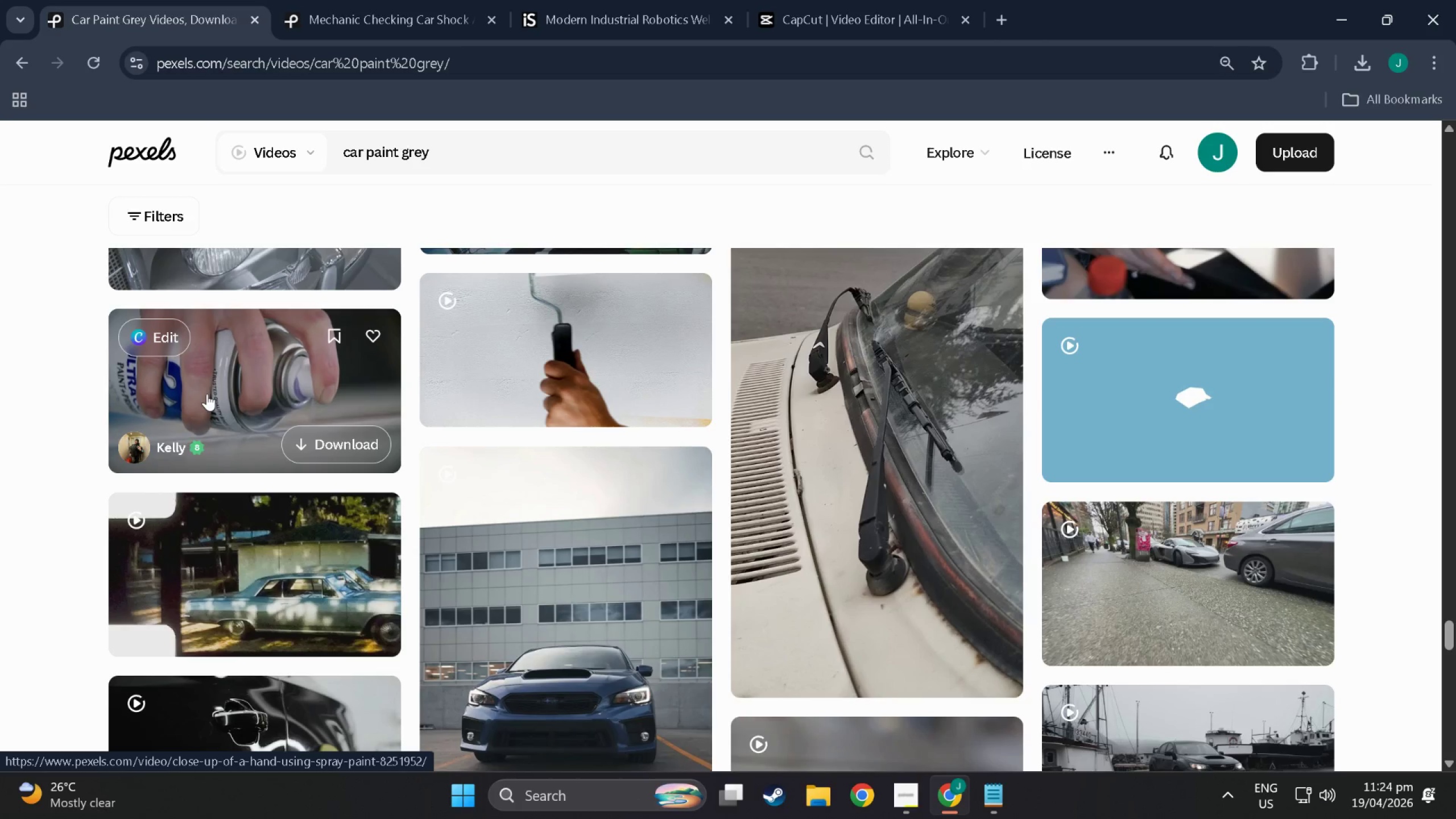 
right_click([266, 387])
 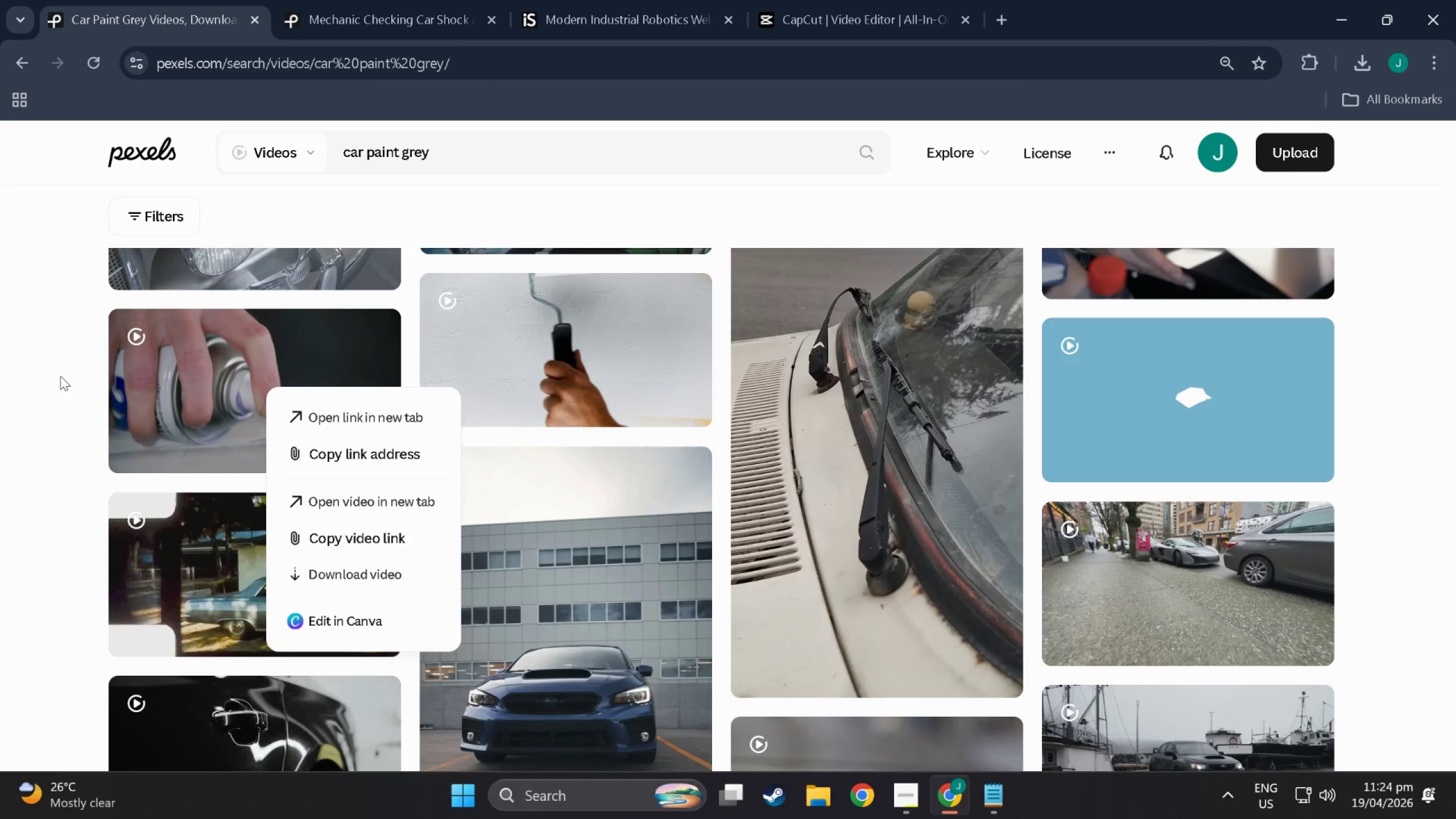 
left_click([60, 377])
 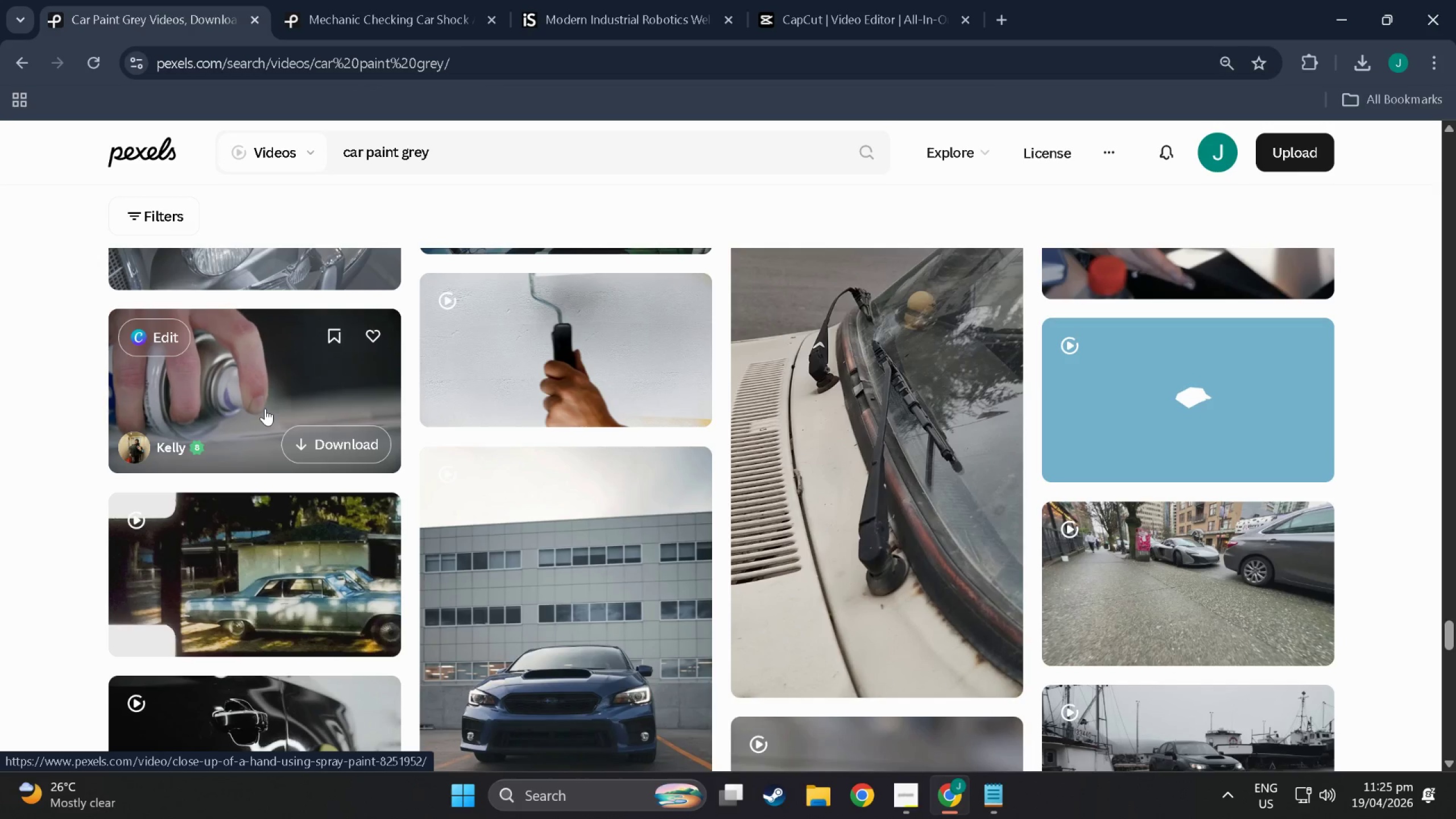 
scroll: coordinate [573, 451], scroll_direction: down, amount: 25.0
 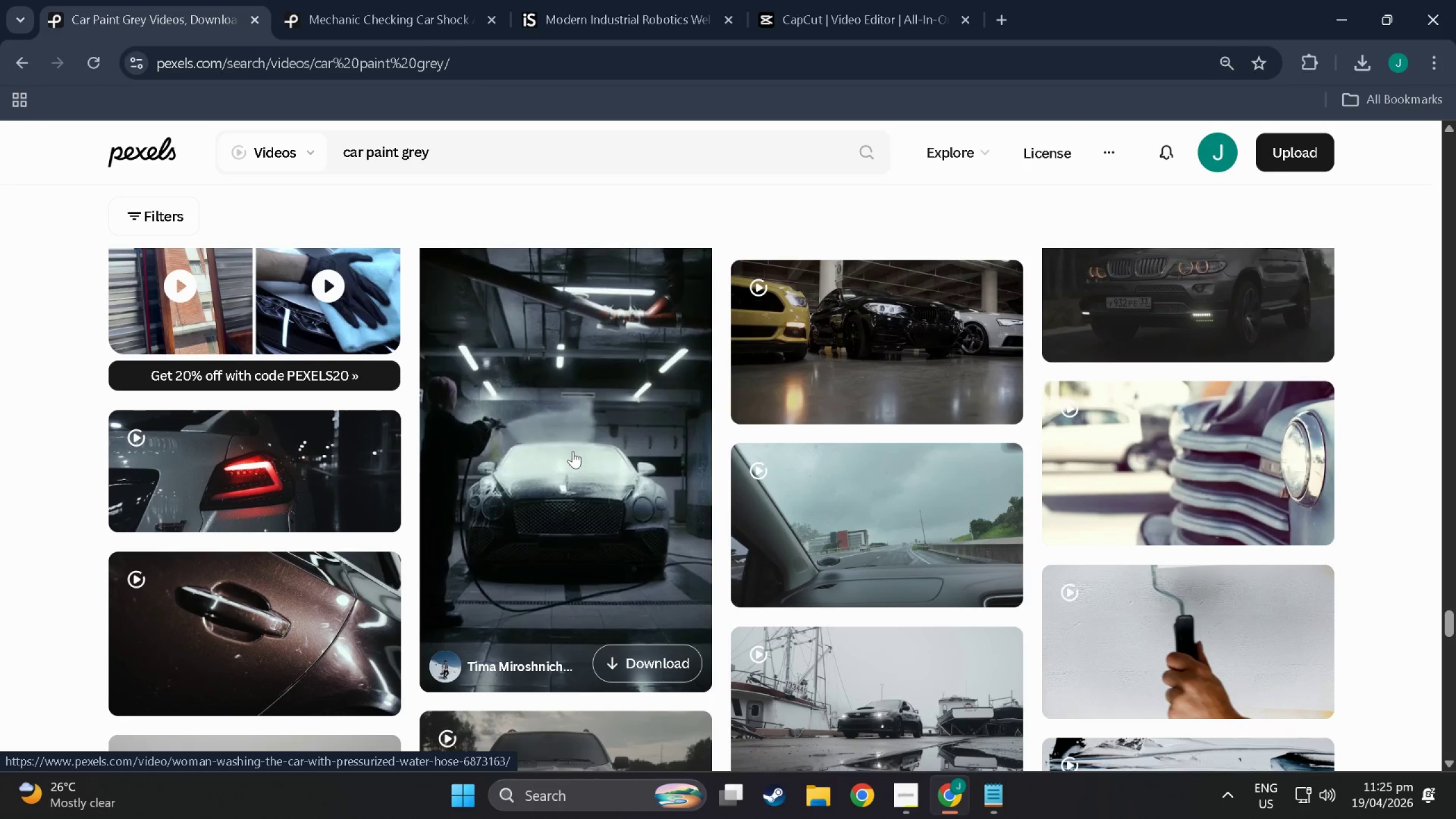 
scroll: coordinate [832, 445], scroll_direction: down, amount: 51.0
 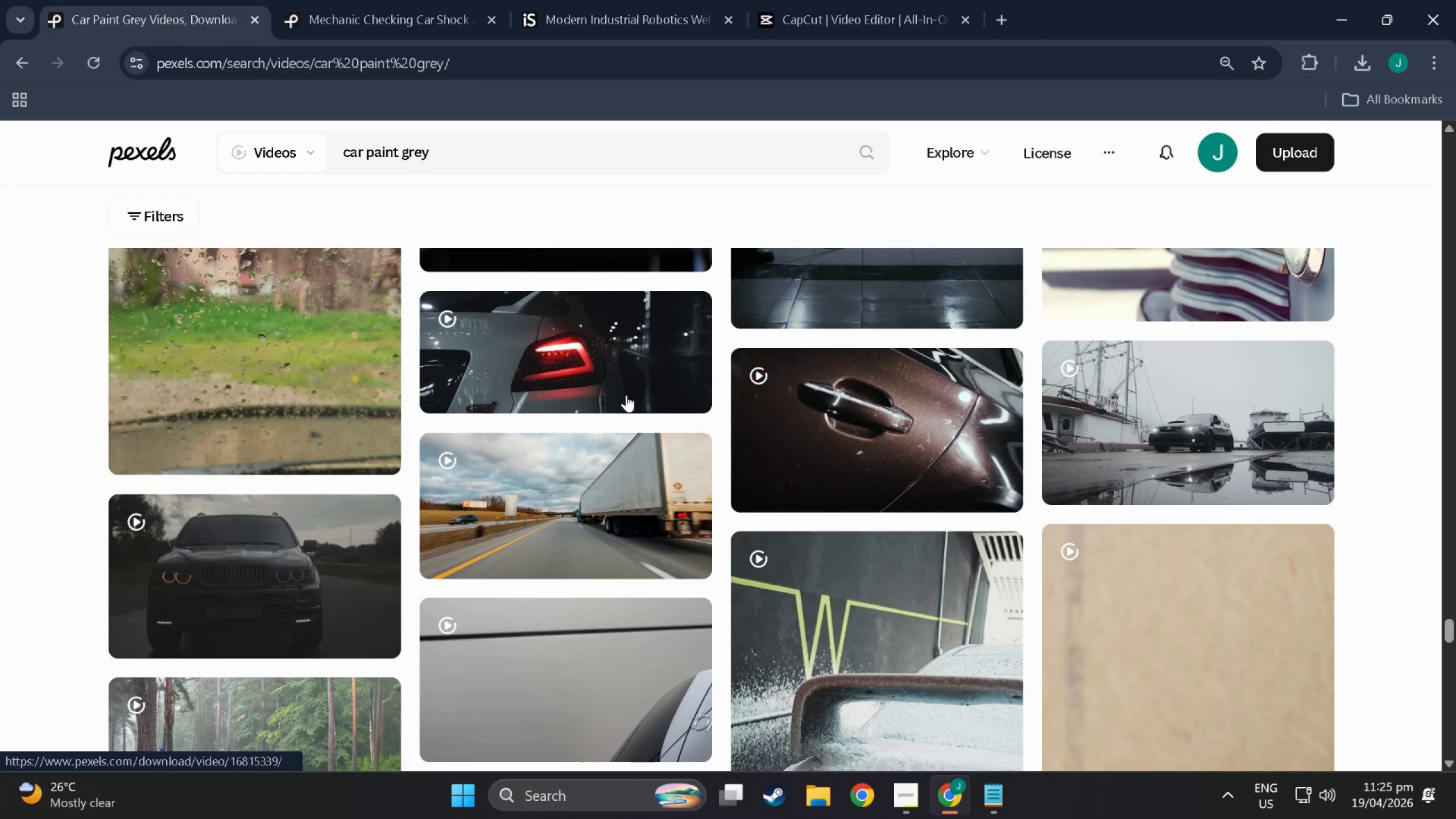 
scroll: coordinate [594, 387], scroll_direction: down, amount: 3.0
 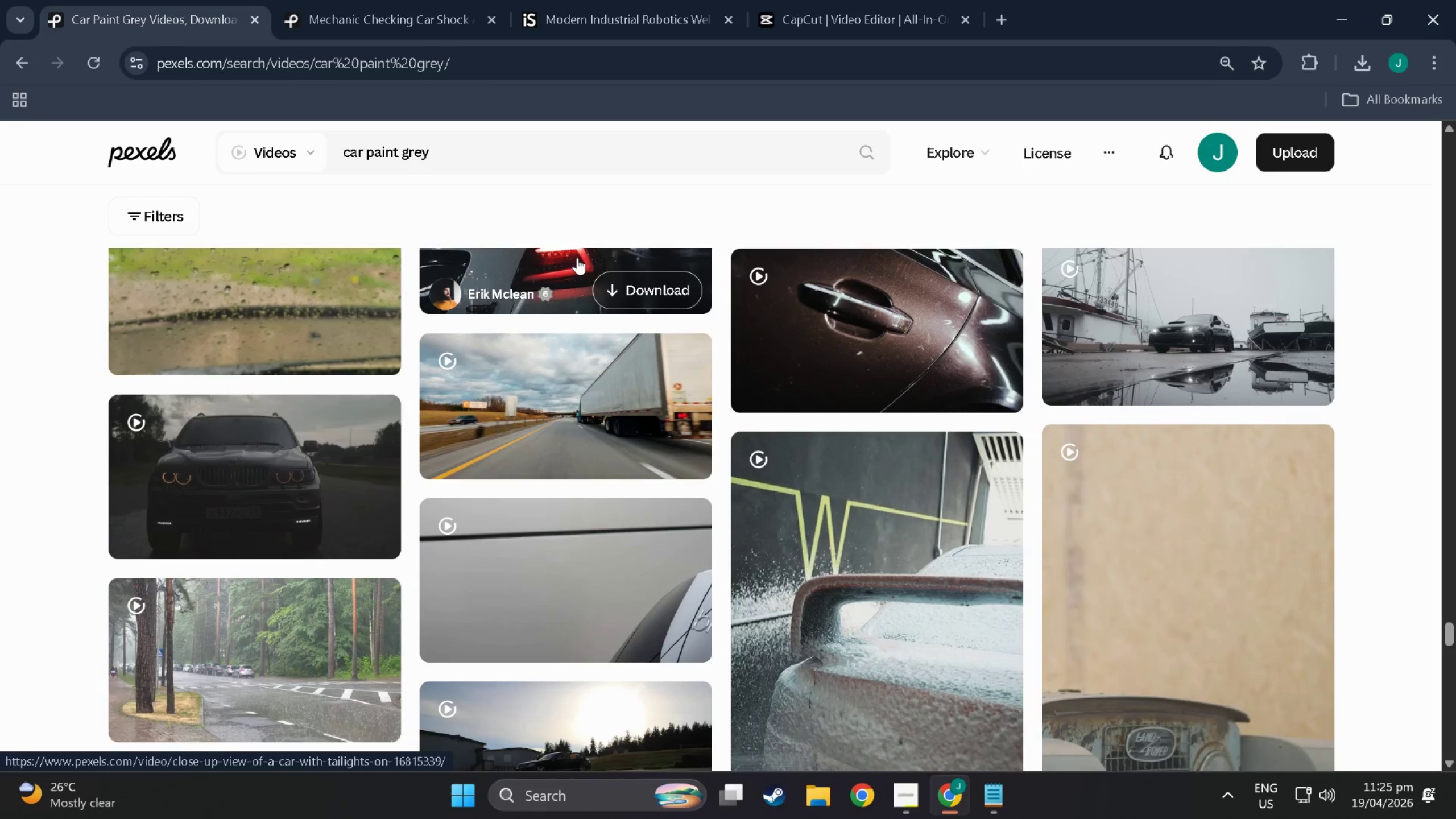 
scroll: coordinate [572, 269], scroll_direction: up, amount: 3.0
 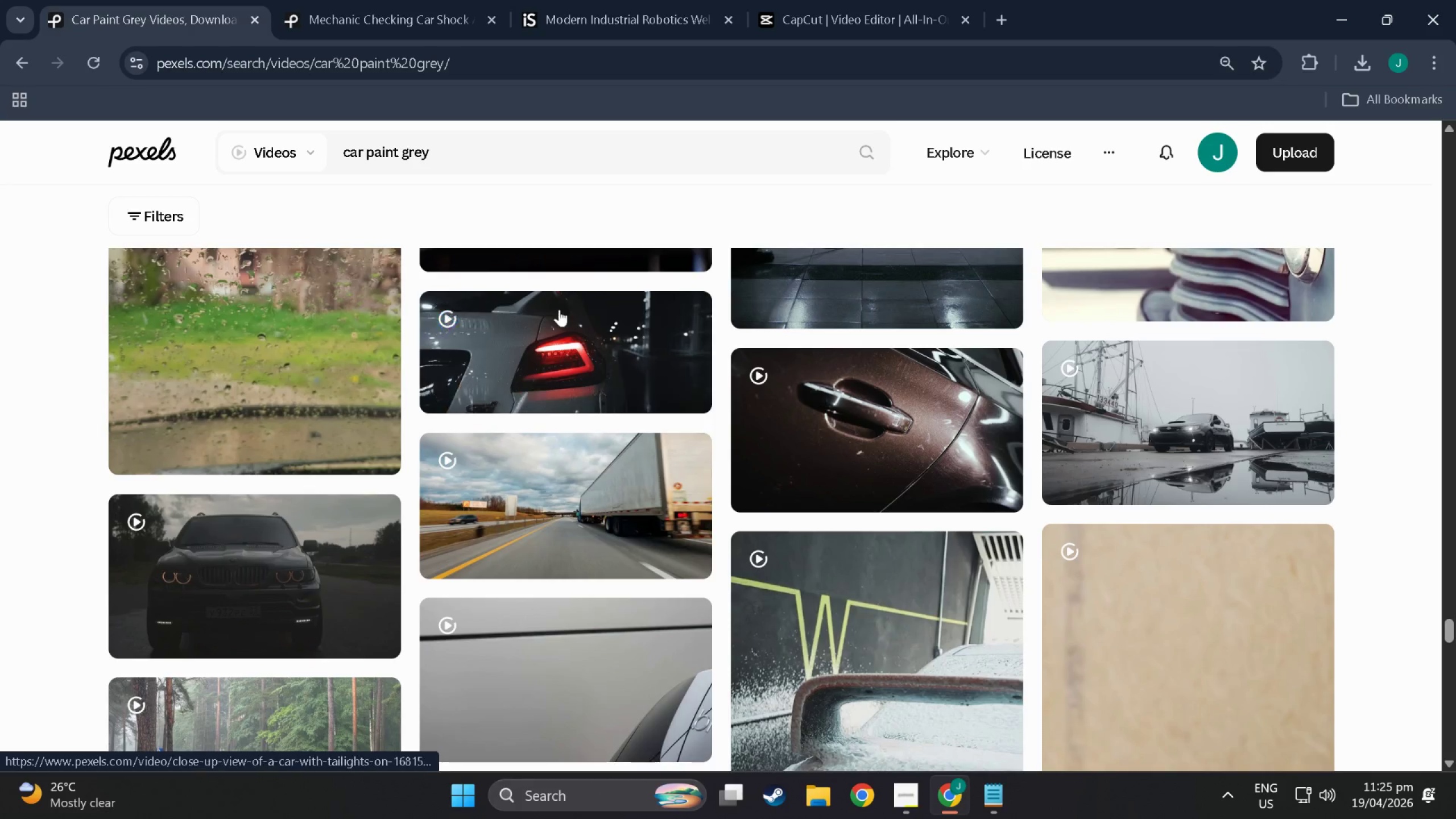 
mouse_move([556, 374])
 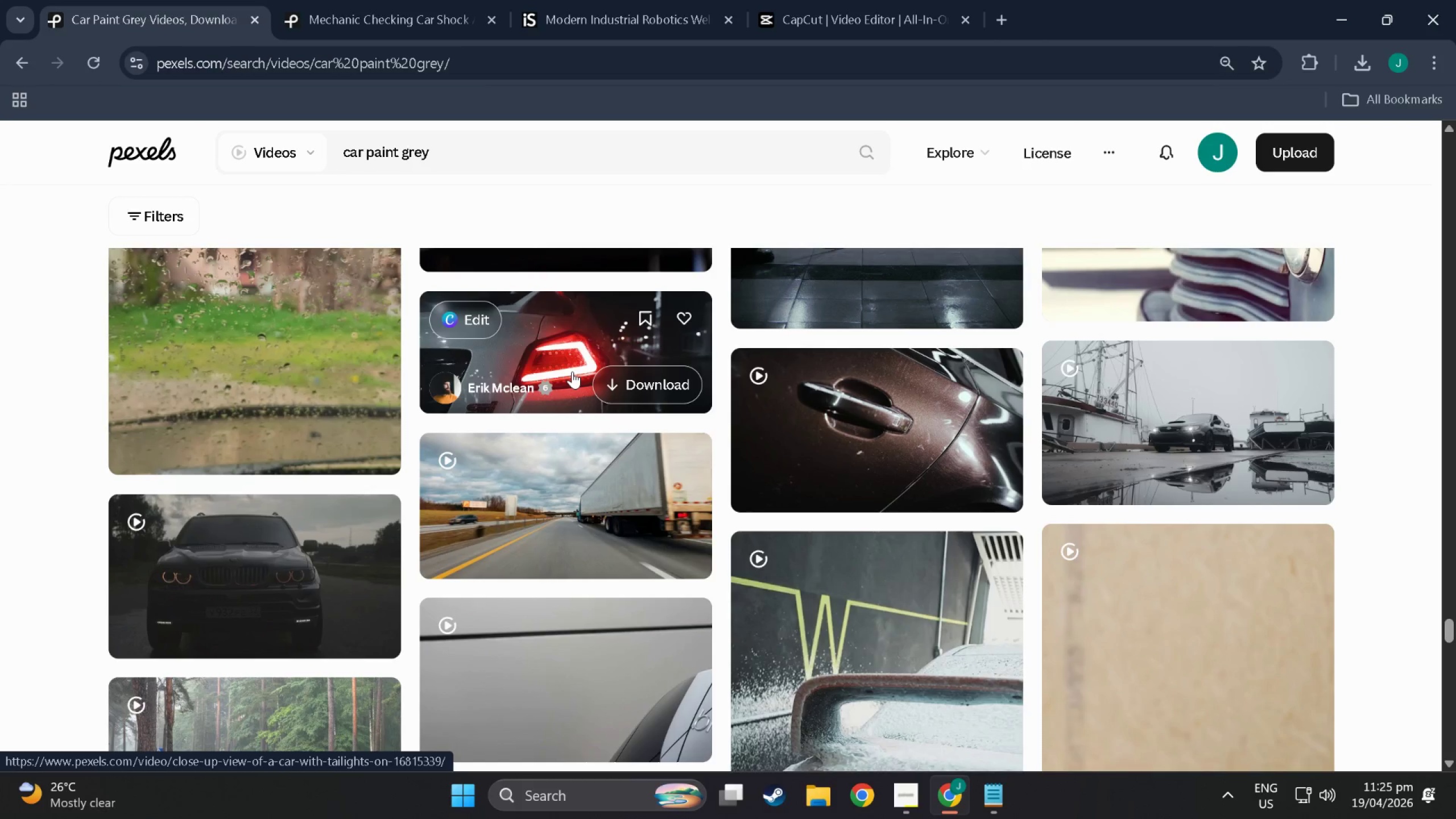 
scroll: coordinate [572, 371], scroll_direction: down, amount: 3.0
 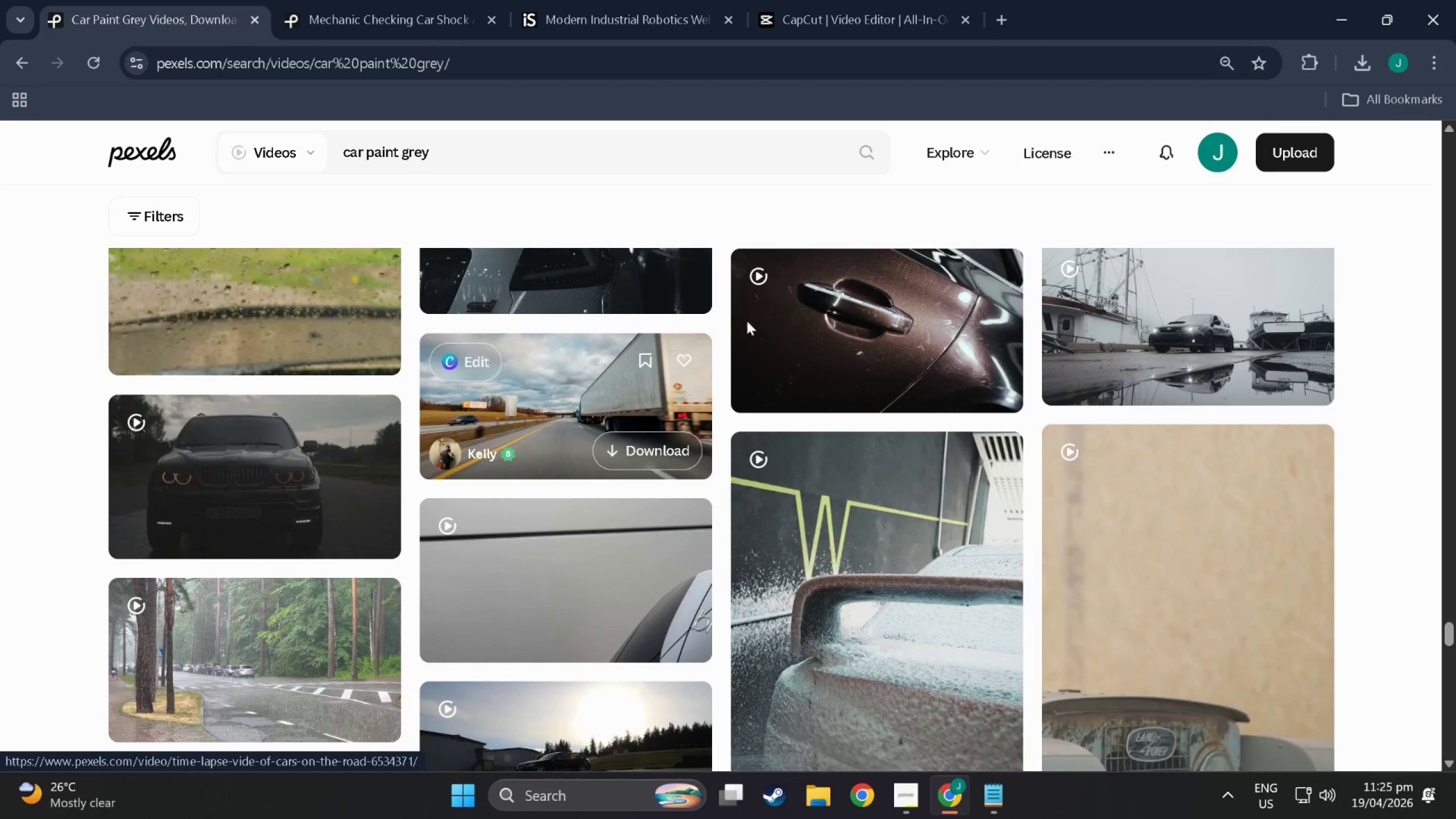 
scroll: coordinate [790, 312], scroll_direction: up, amount: 2.0
 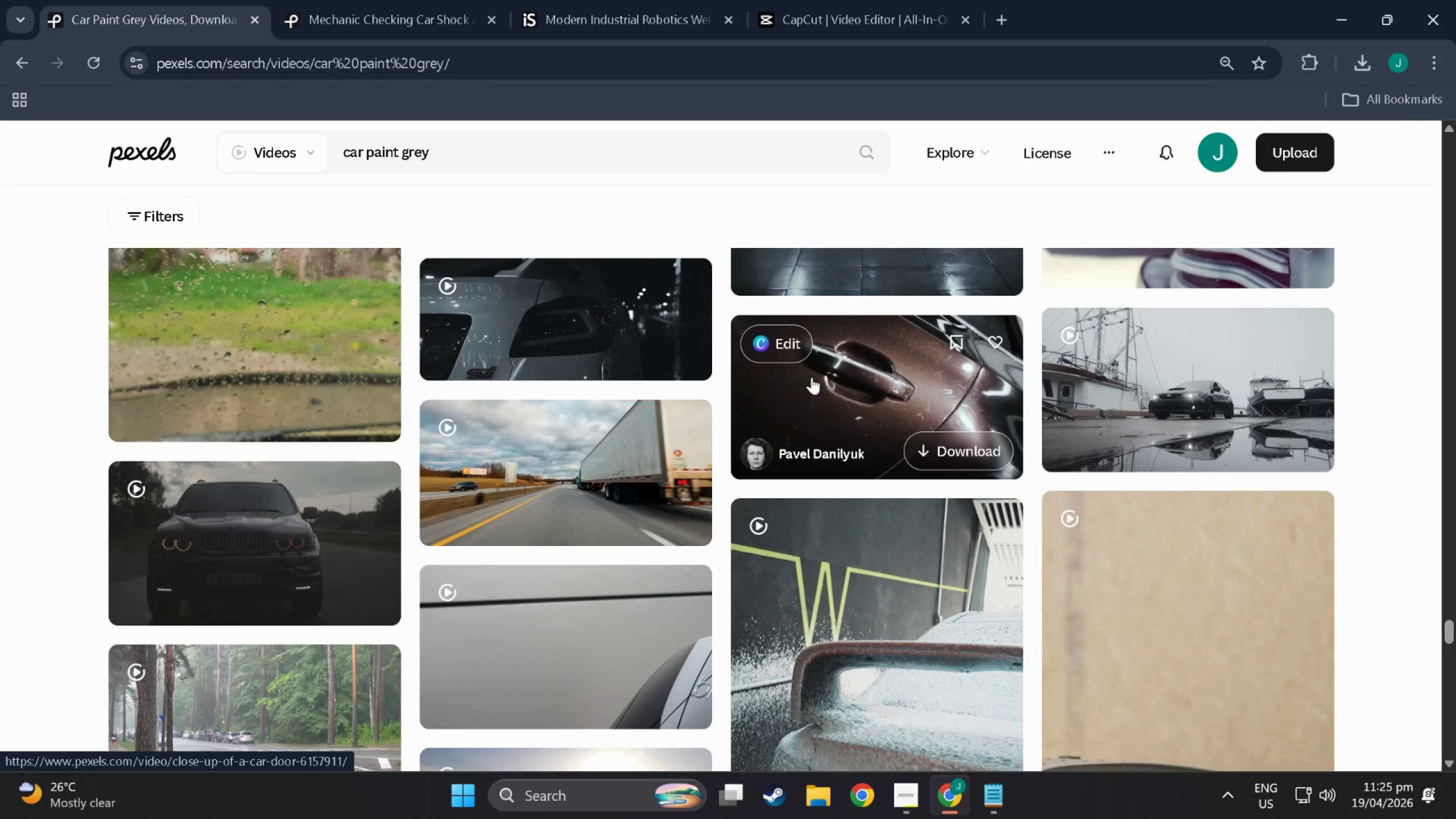 
scroll: coordinate [812, 377], scroll_direction: down, amount: 3.0
 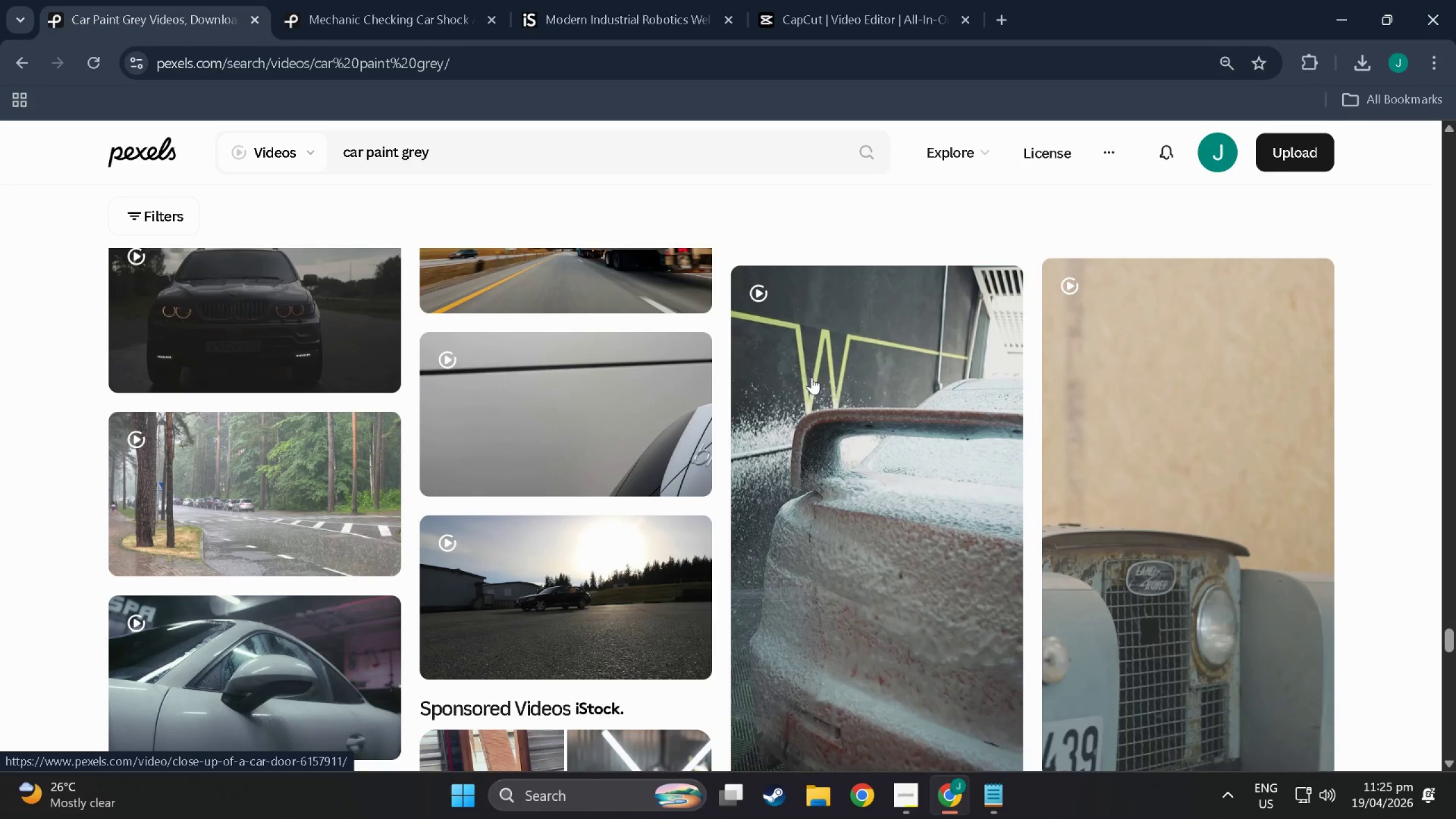 
scroll: coordinate [1377, 355], scroll_direction: up, amount: 5.0
 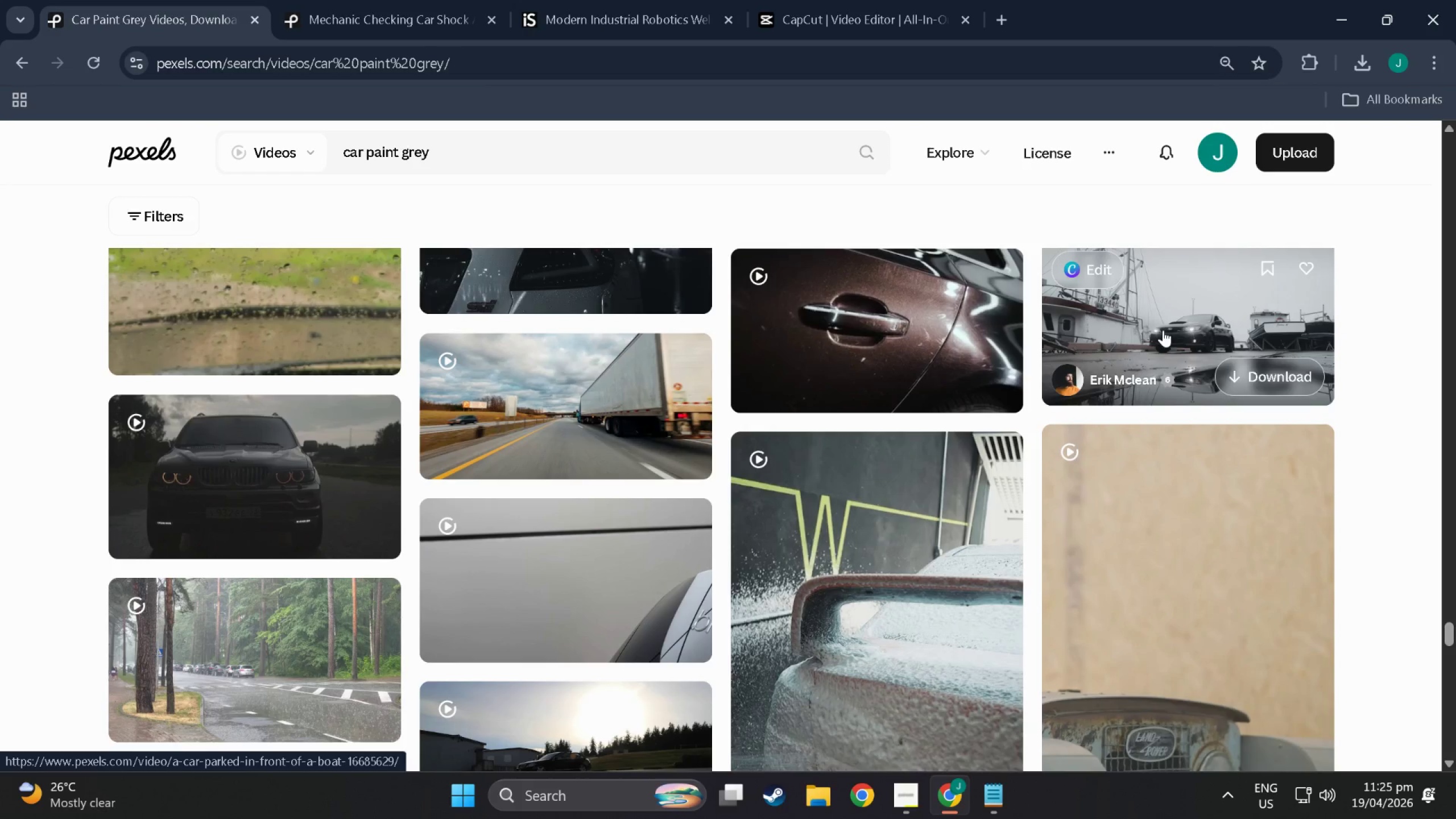 
scroll: coordinate [1001, 567], scroll_direction: down, amount: 25.0
 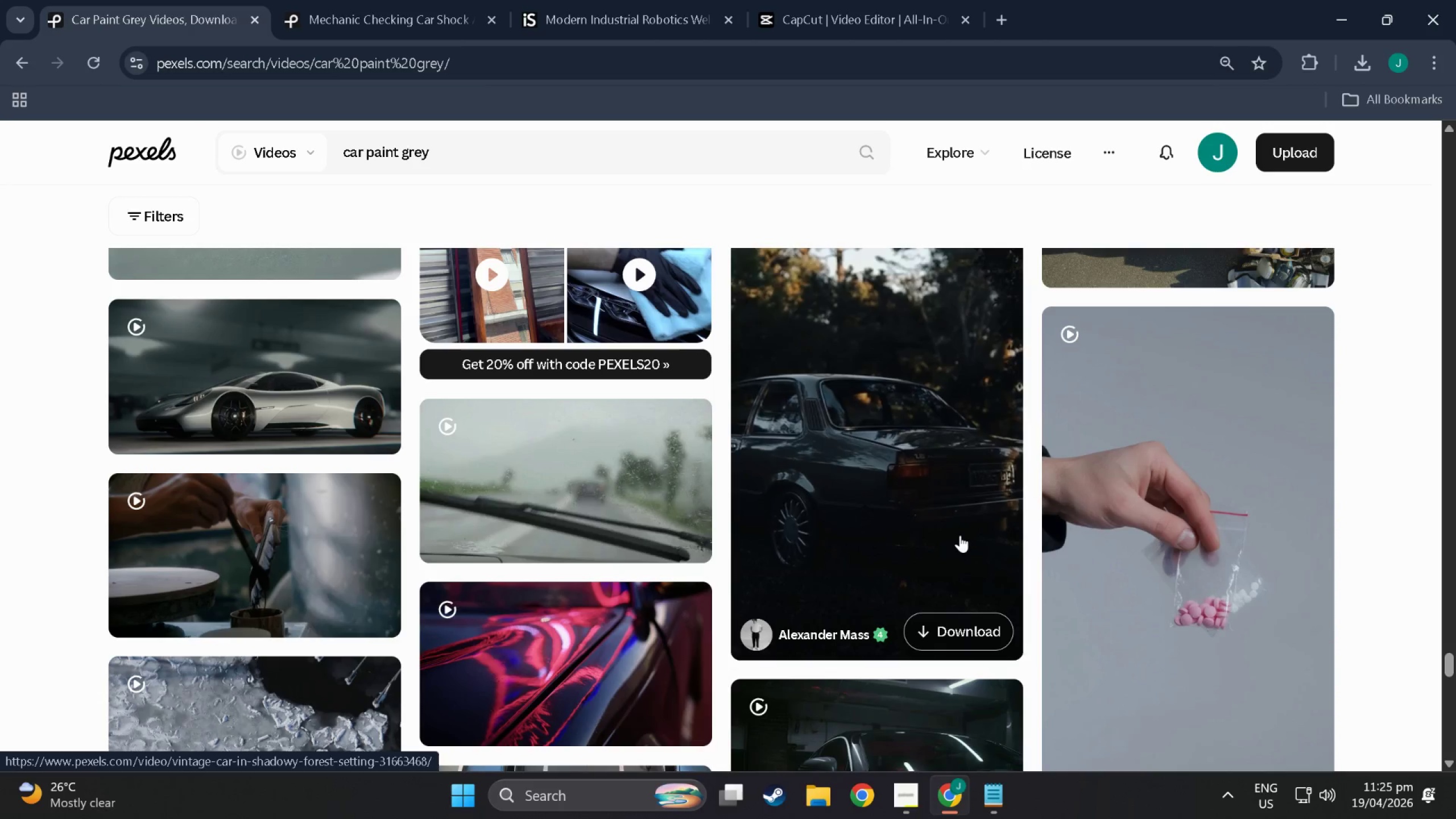 
wait(6.11)
 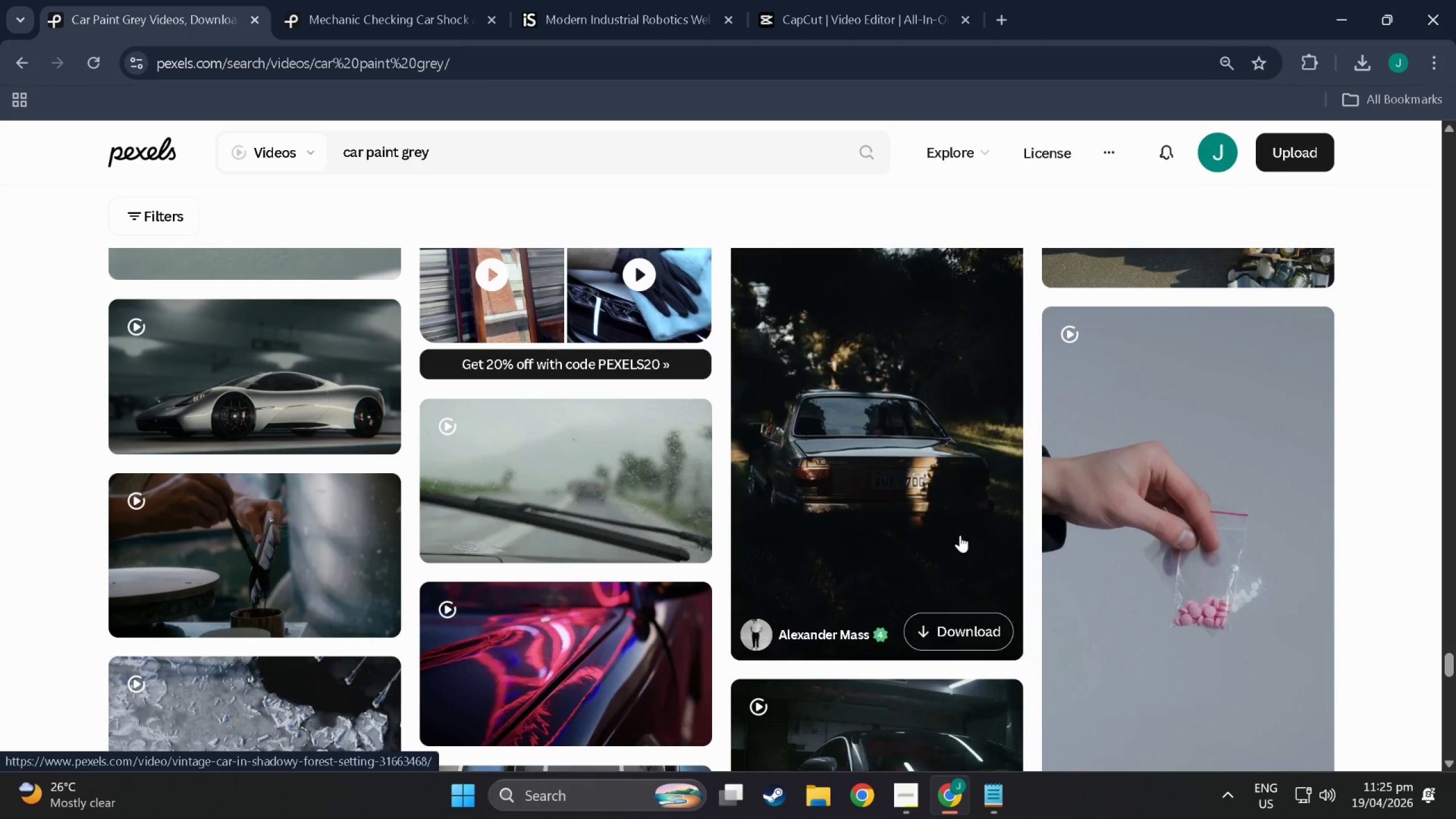 
scroll: coordinate [1205, 432], scroll_direction: down, amount: 94.0
 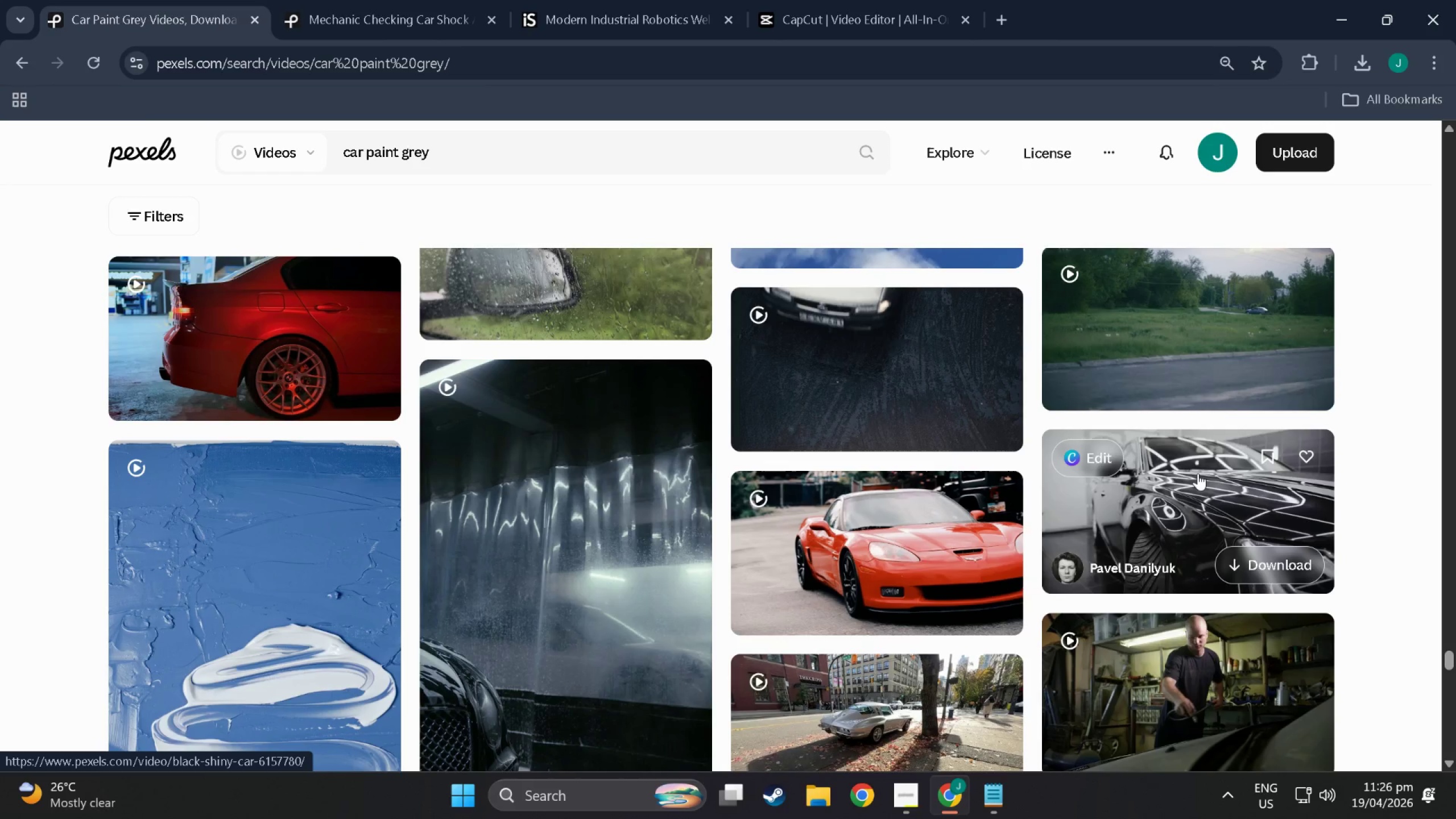 
left_click([1260, 566])
 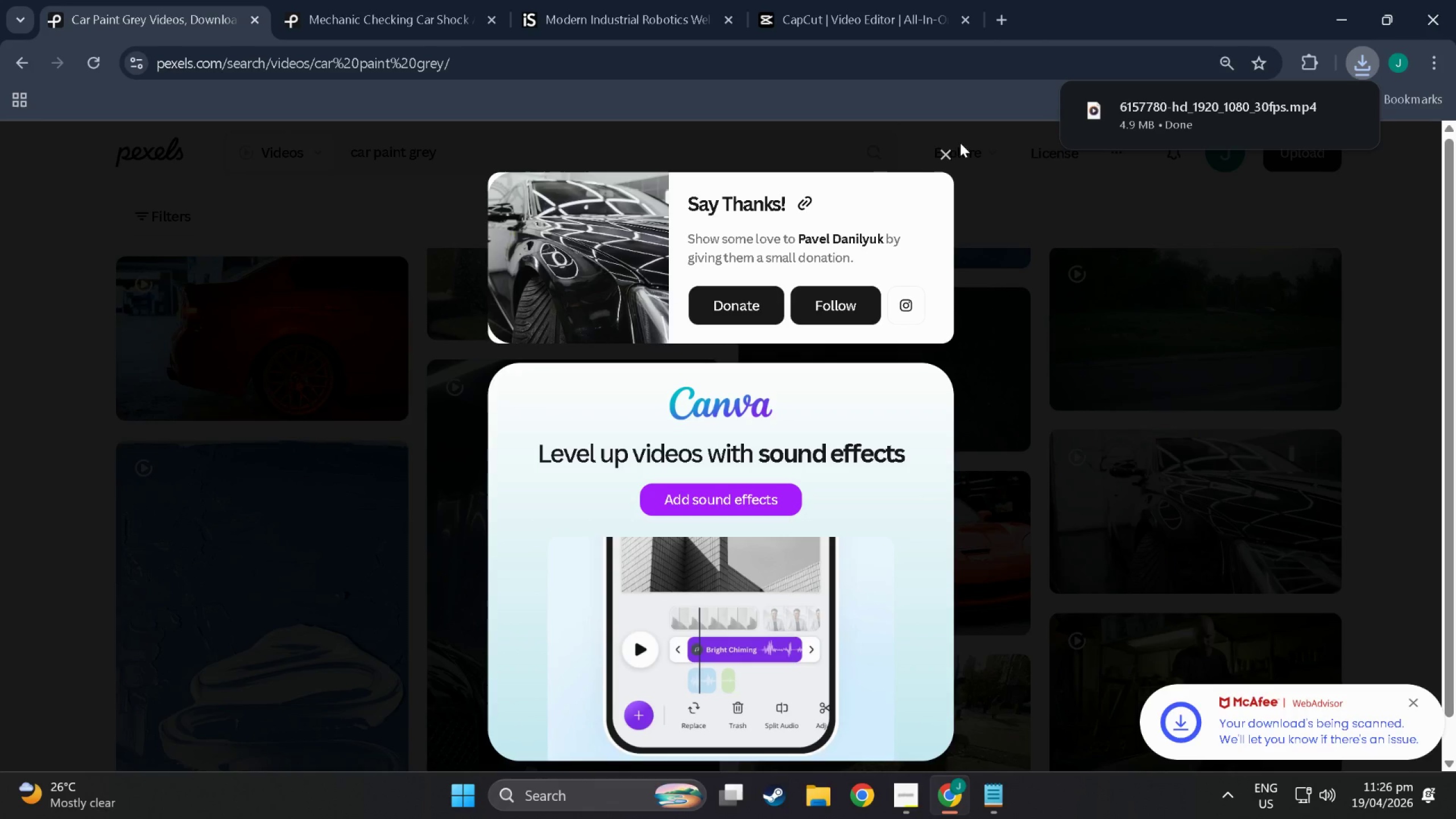 
left_click([936, 159])
 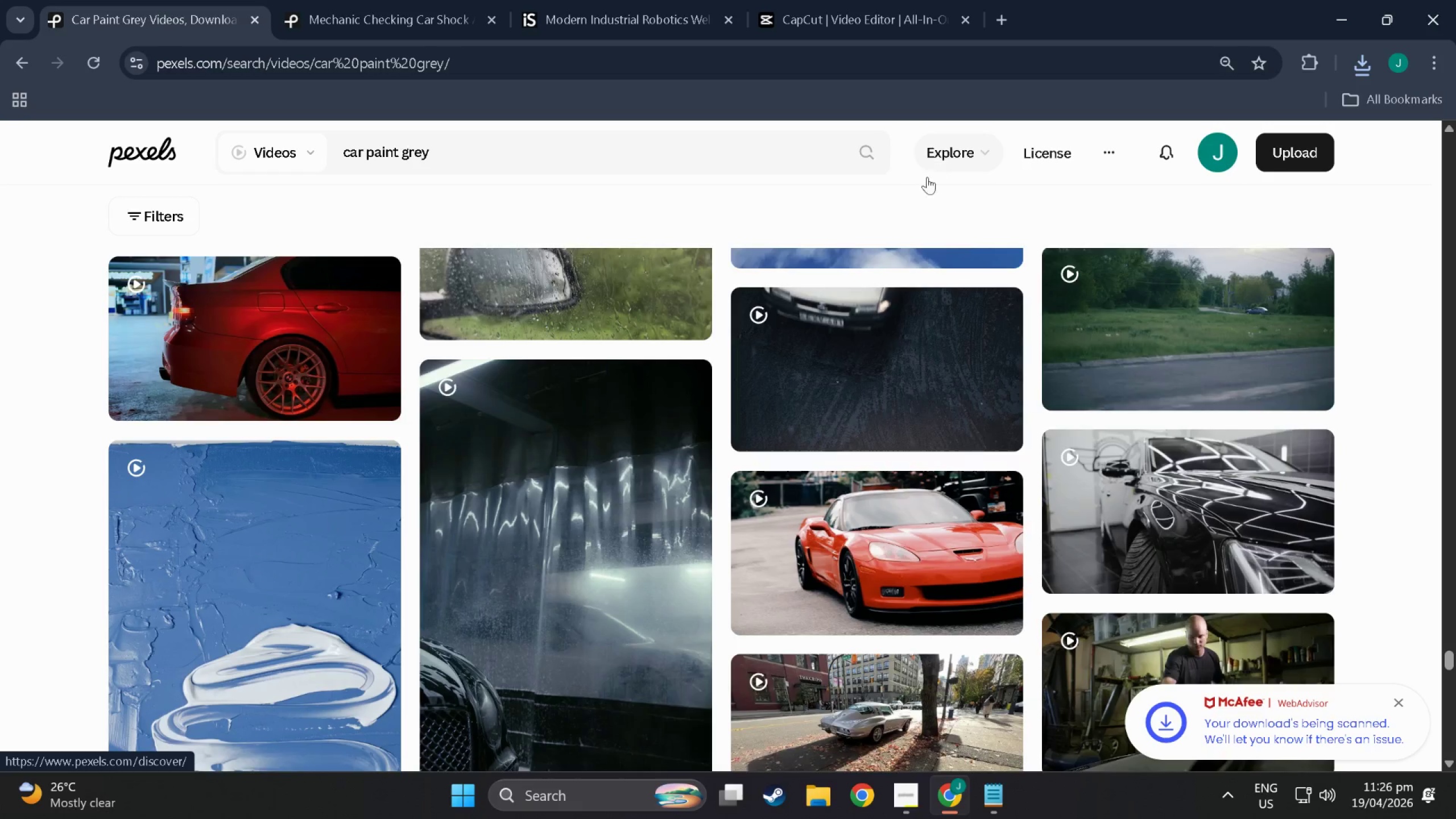 
scroll: coordinate [1143, 415], scroll_direction: down, amount: 49.0
 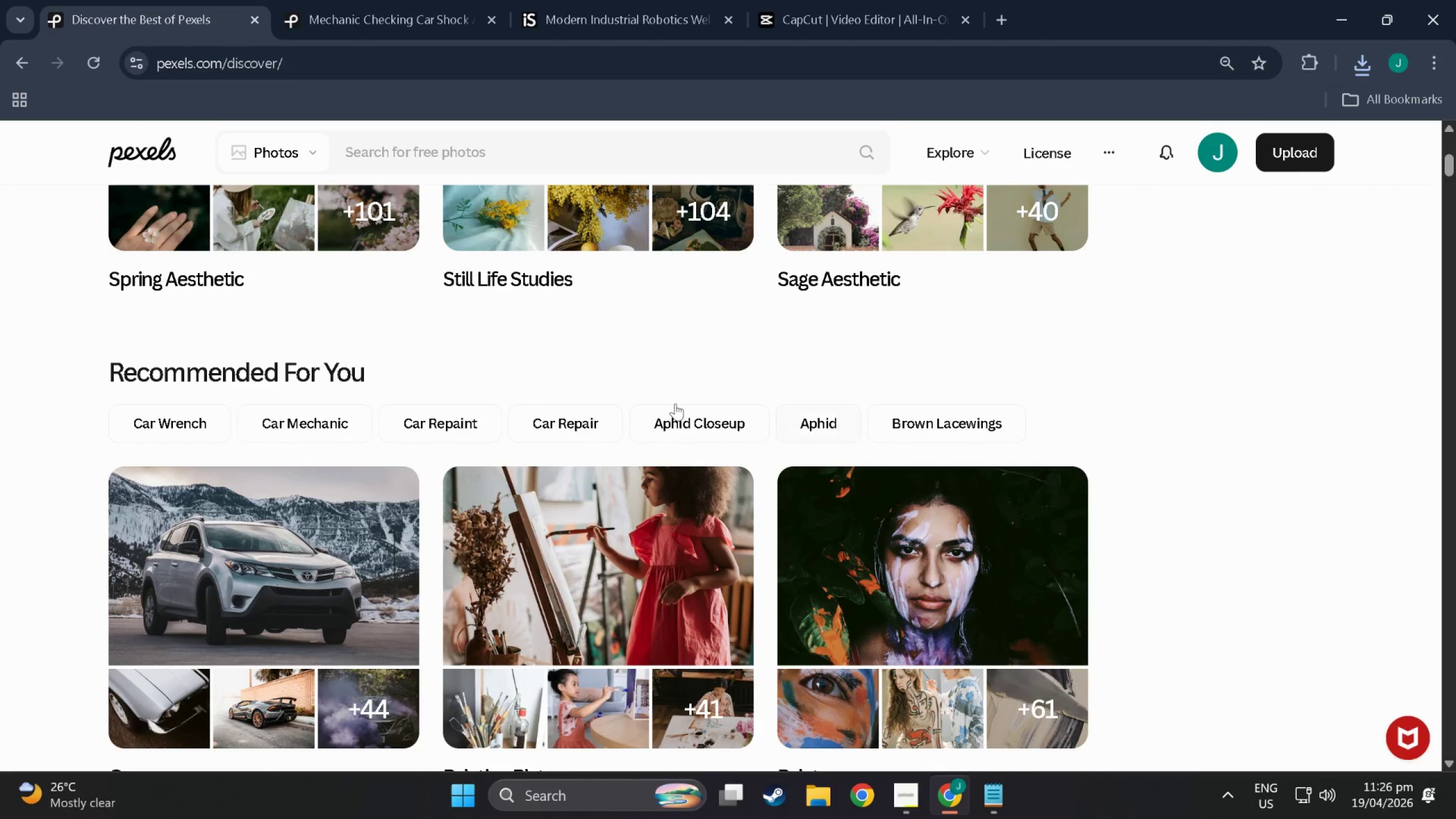 
scroll: coordinate [144, 272], scroll_direction: up, amount: 19.0
 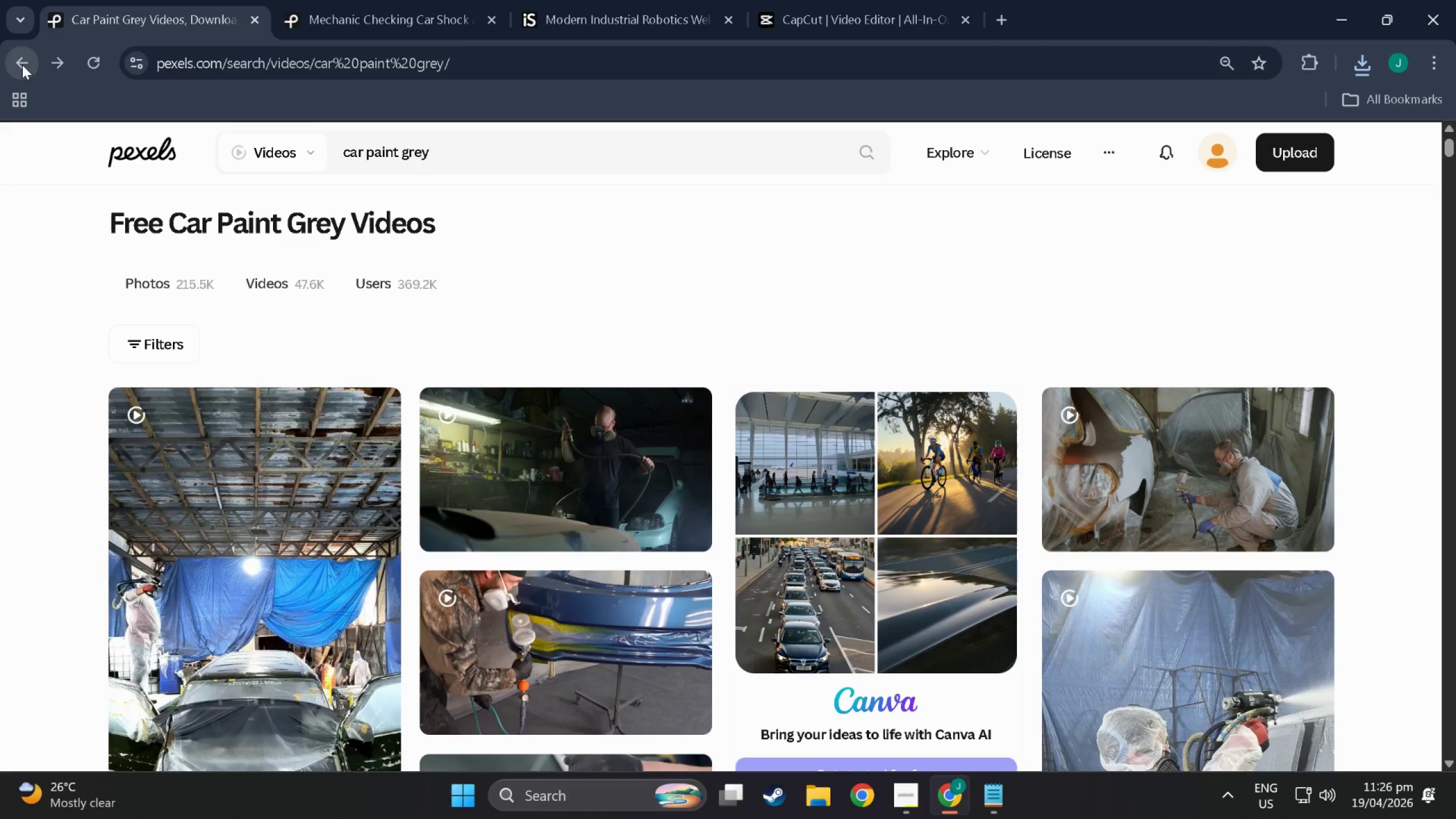 
wait(7.19)
 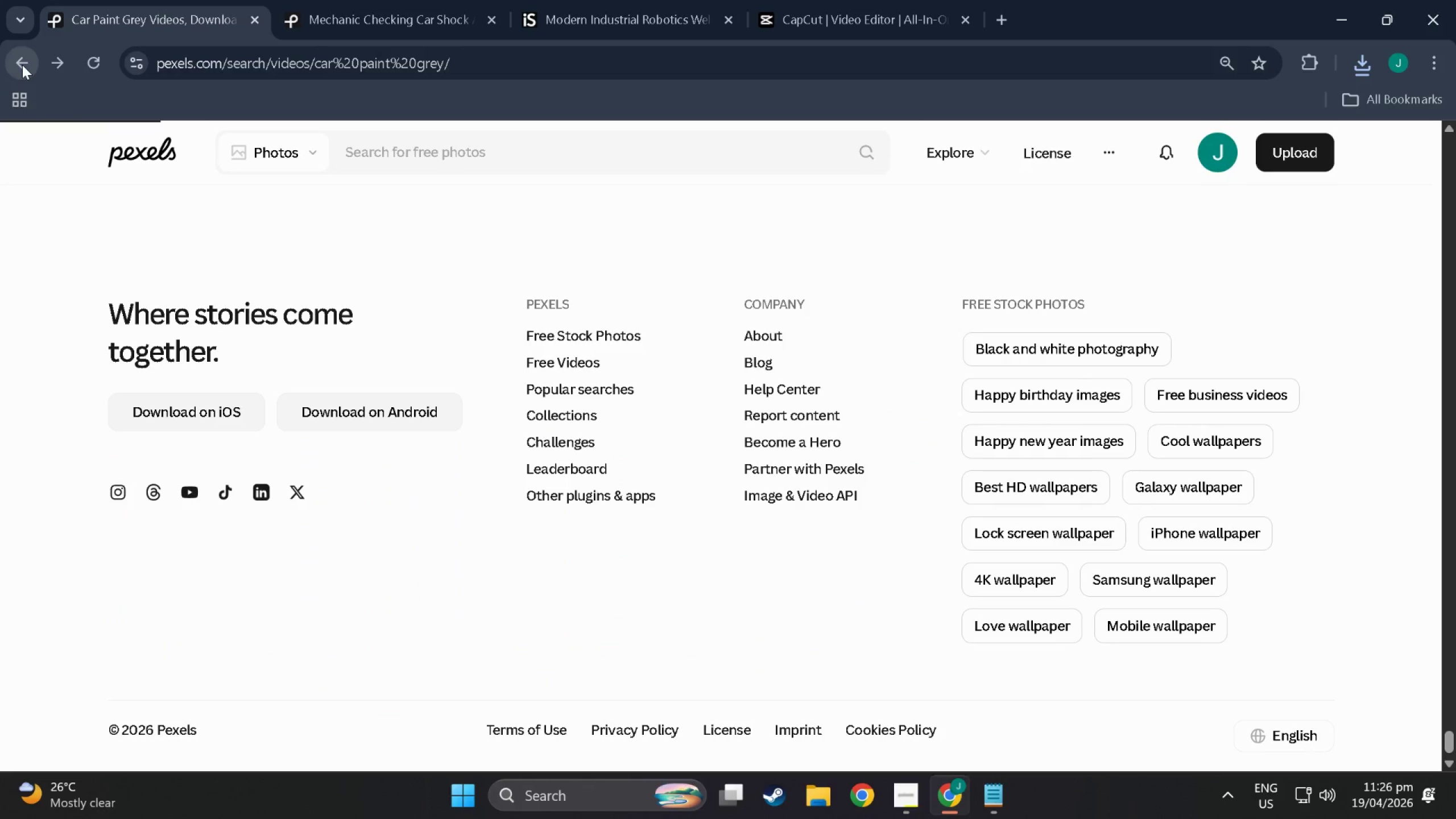 
scroll: coordinate [861, 430], scroll_direction: down, amount: 32.0
 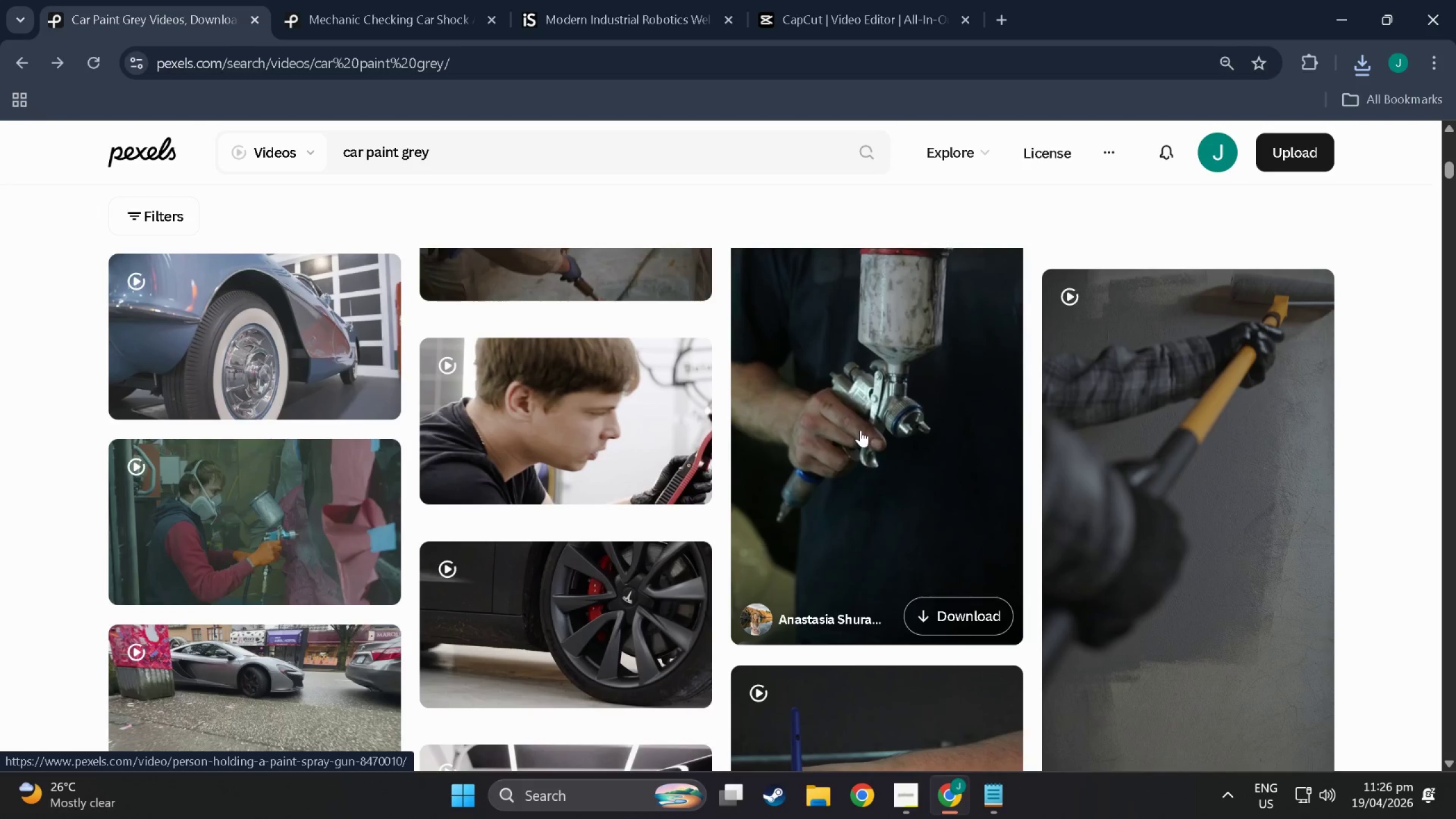 
scroll: coordinate [866, 431], scroll_direction: up, amount: 4.0
 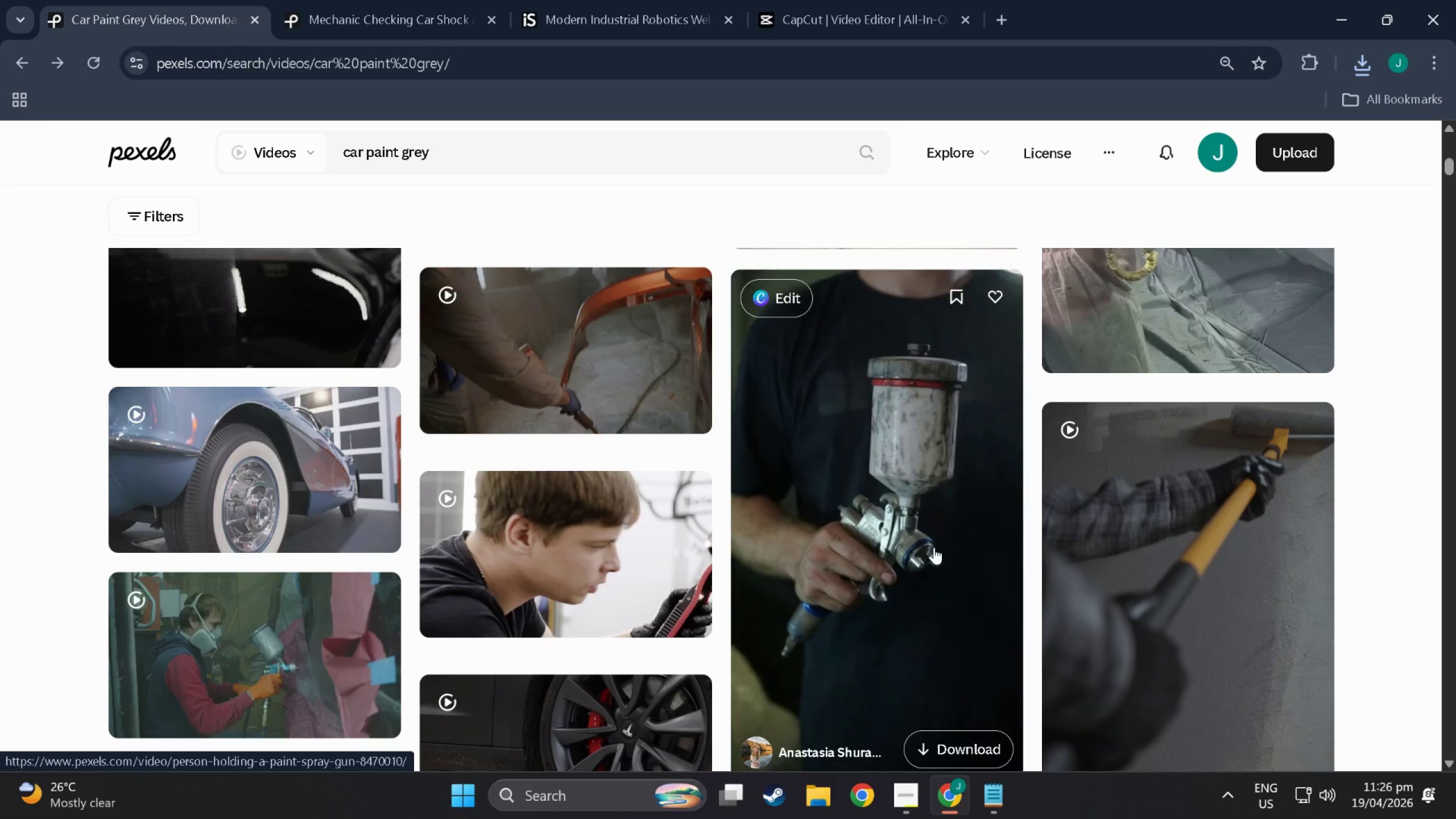 
scroll: coordinate [941, 572], scroll_direction: down, amount: 2.0
 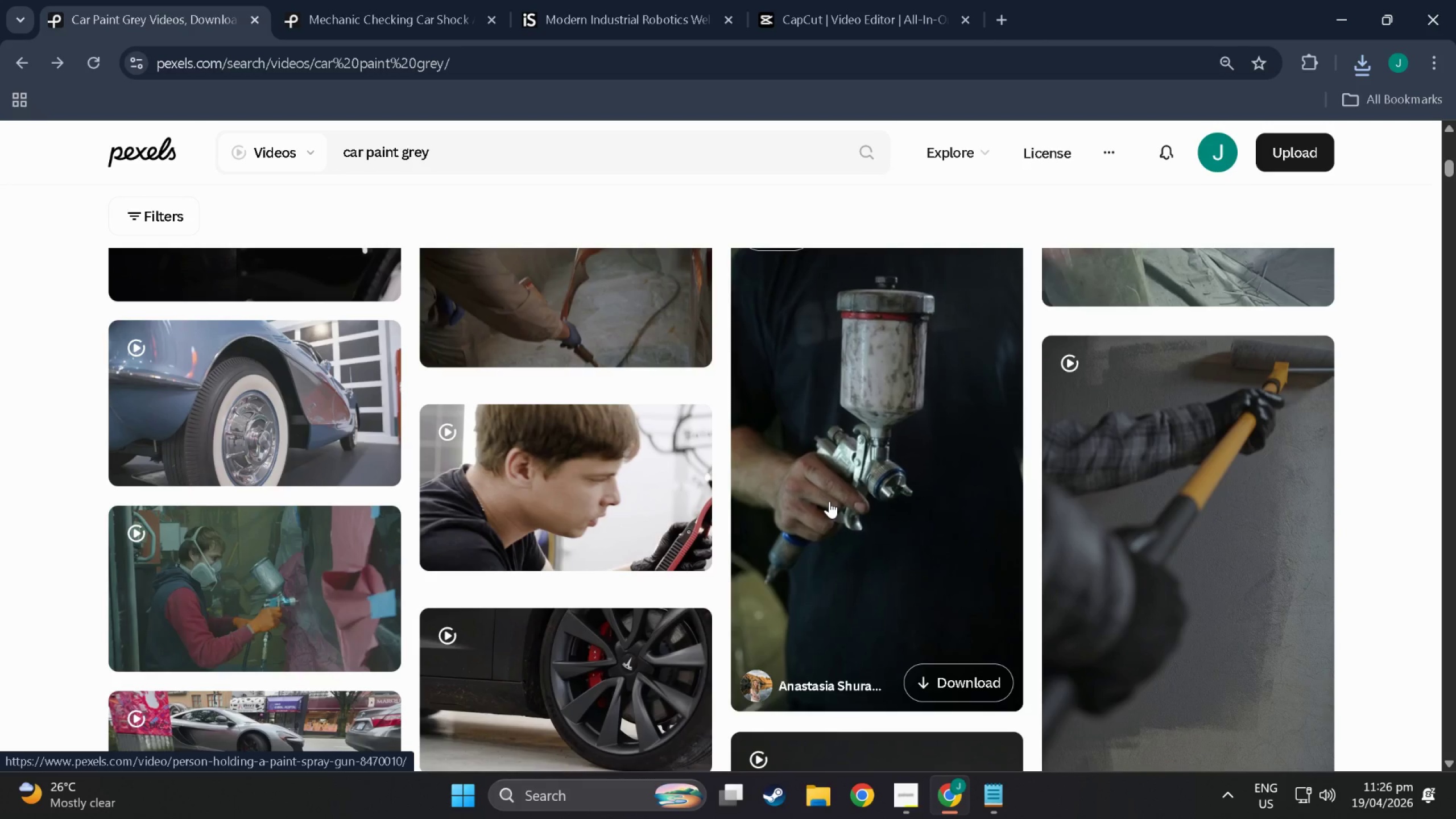 
wait(11.87)
 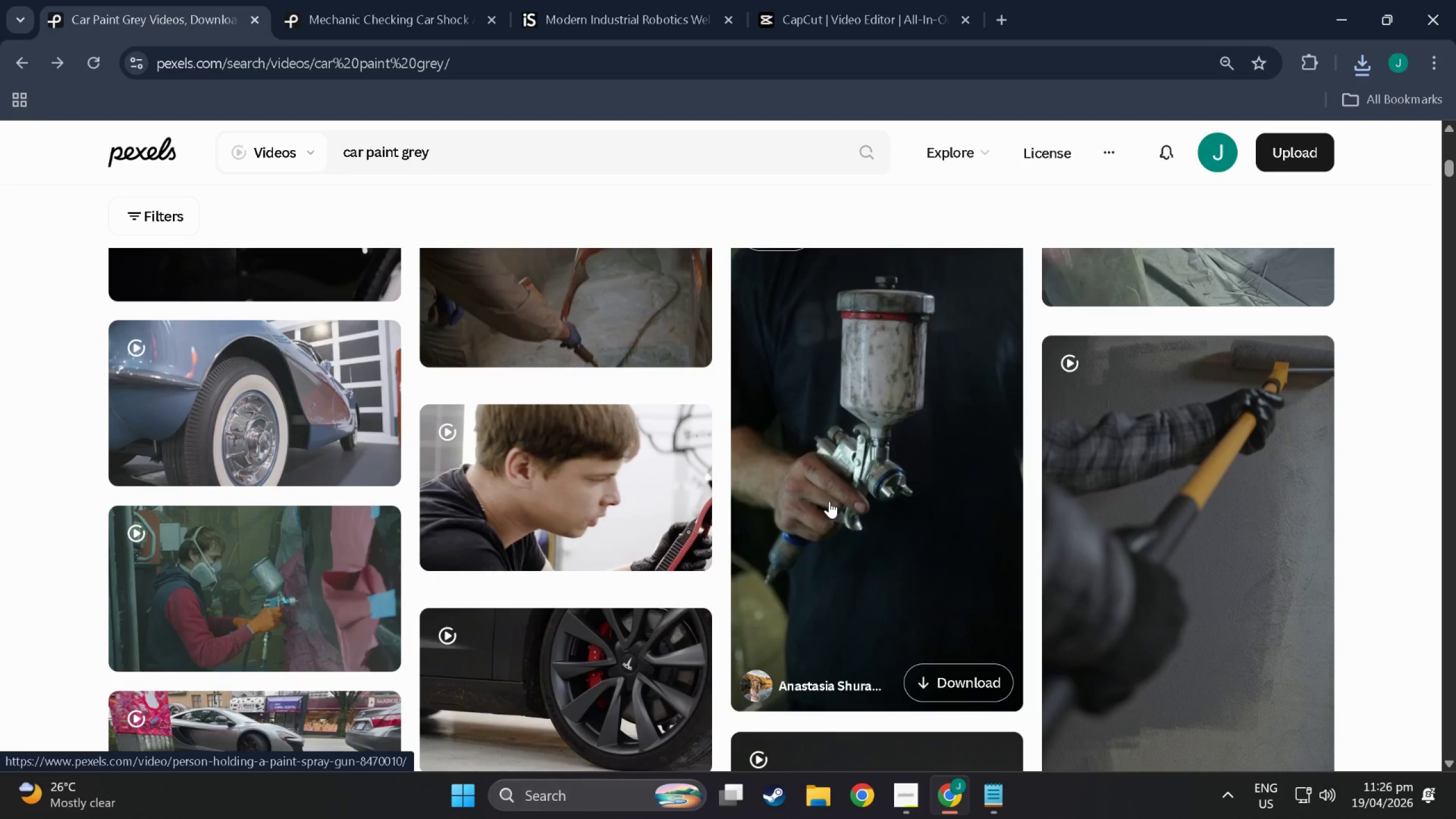 
scroll: coordinate [287, 440], scroll_direction: down, amount: 33.0
 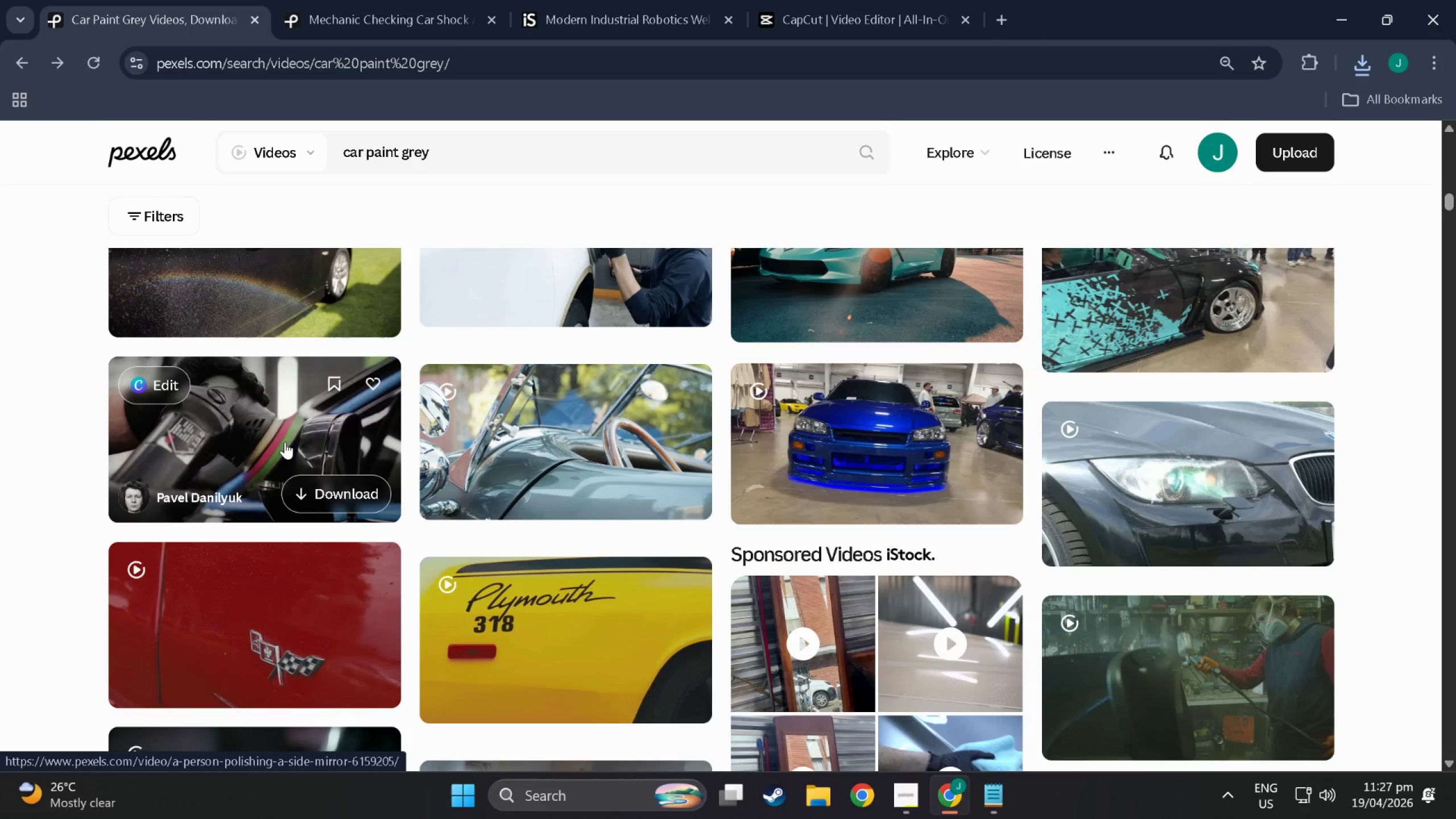 
wait(12.02)
 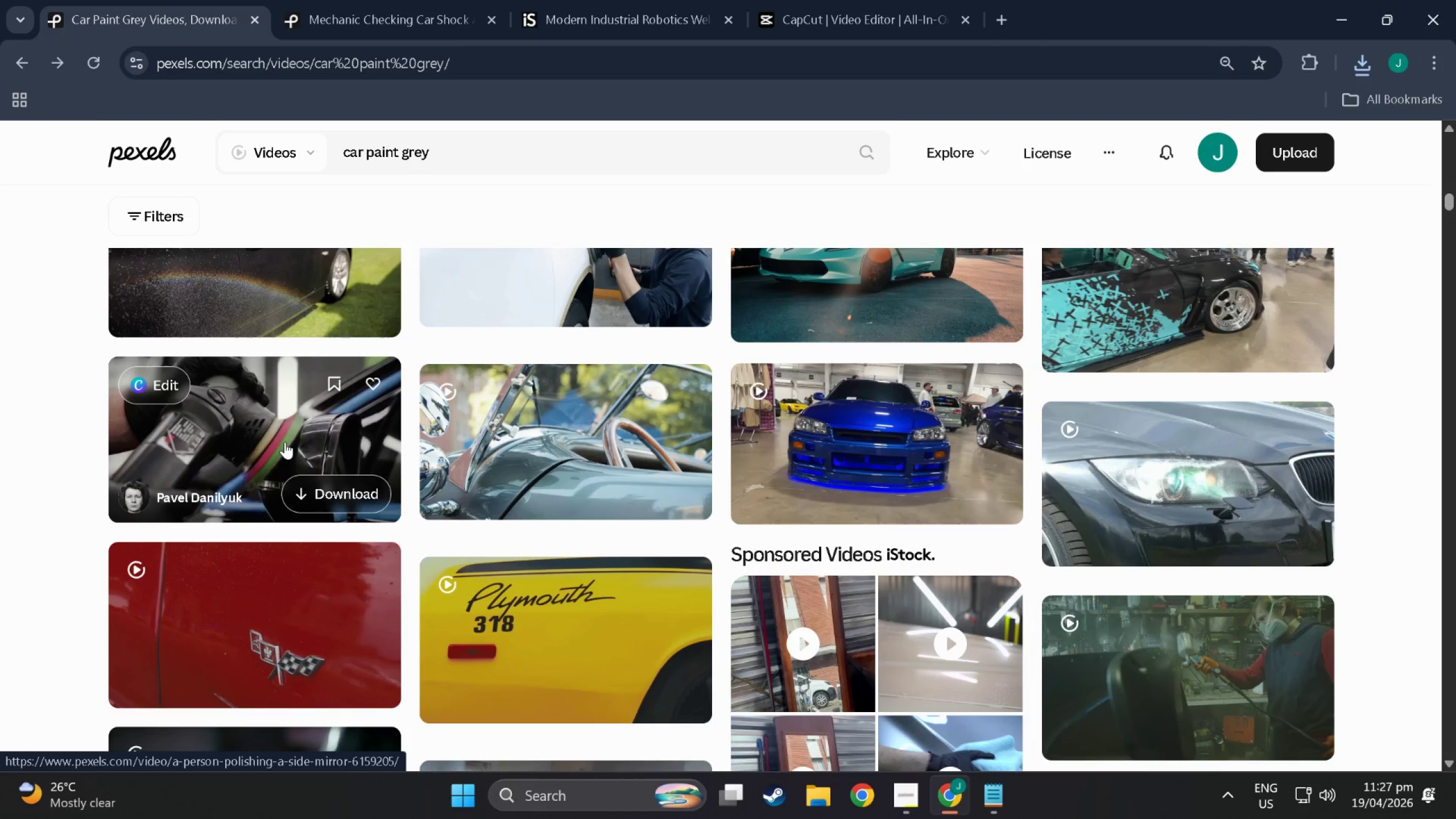 
scroll: coordinate [286, 404], scroll_direction: down, amount: 3.0
 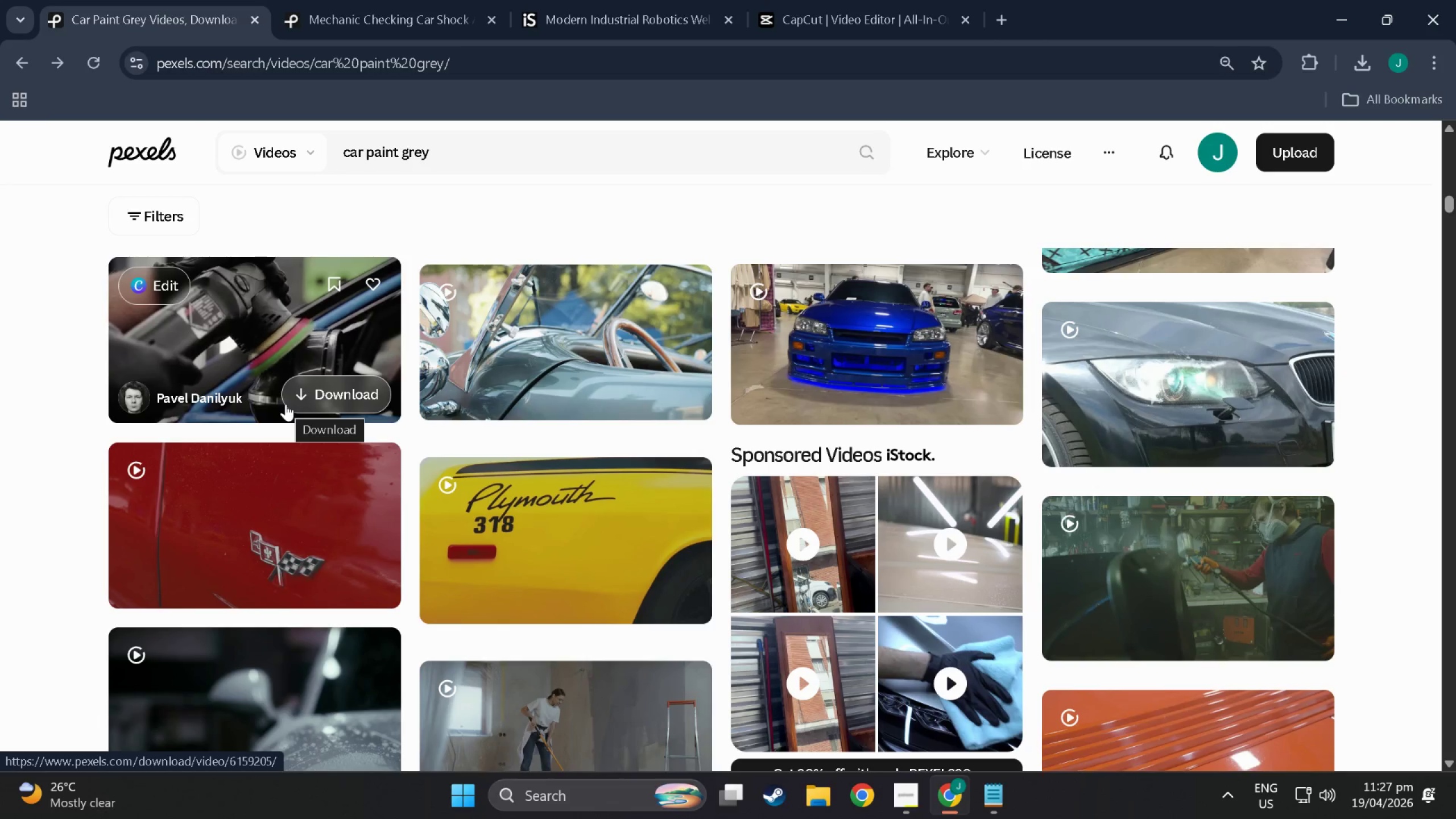 
wait(7.65)
 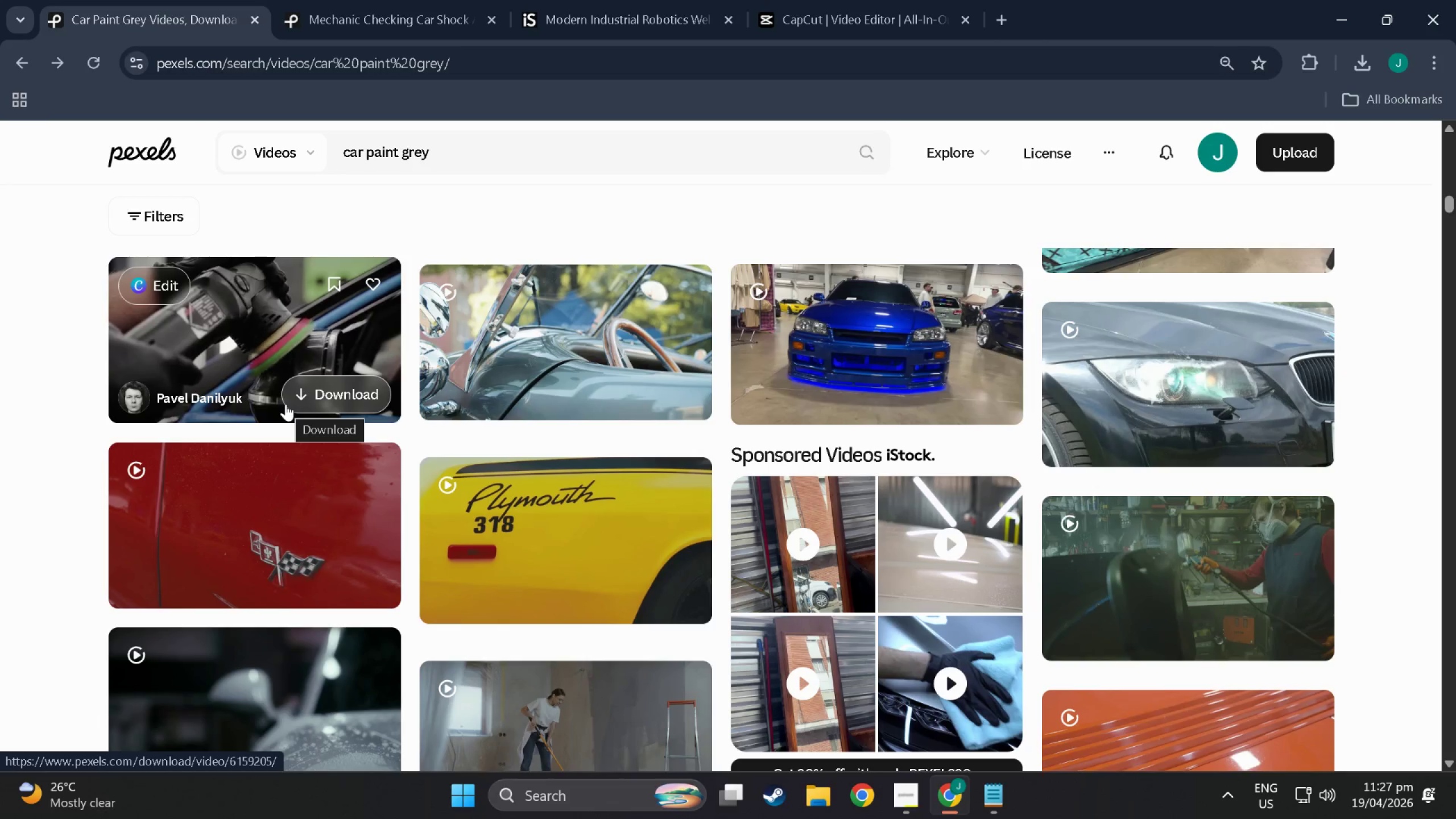 
scroll: coordinate [286, 404], scroll_direction: down, amount: 4.0
 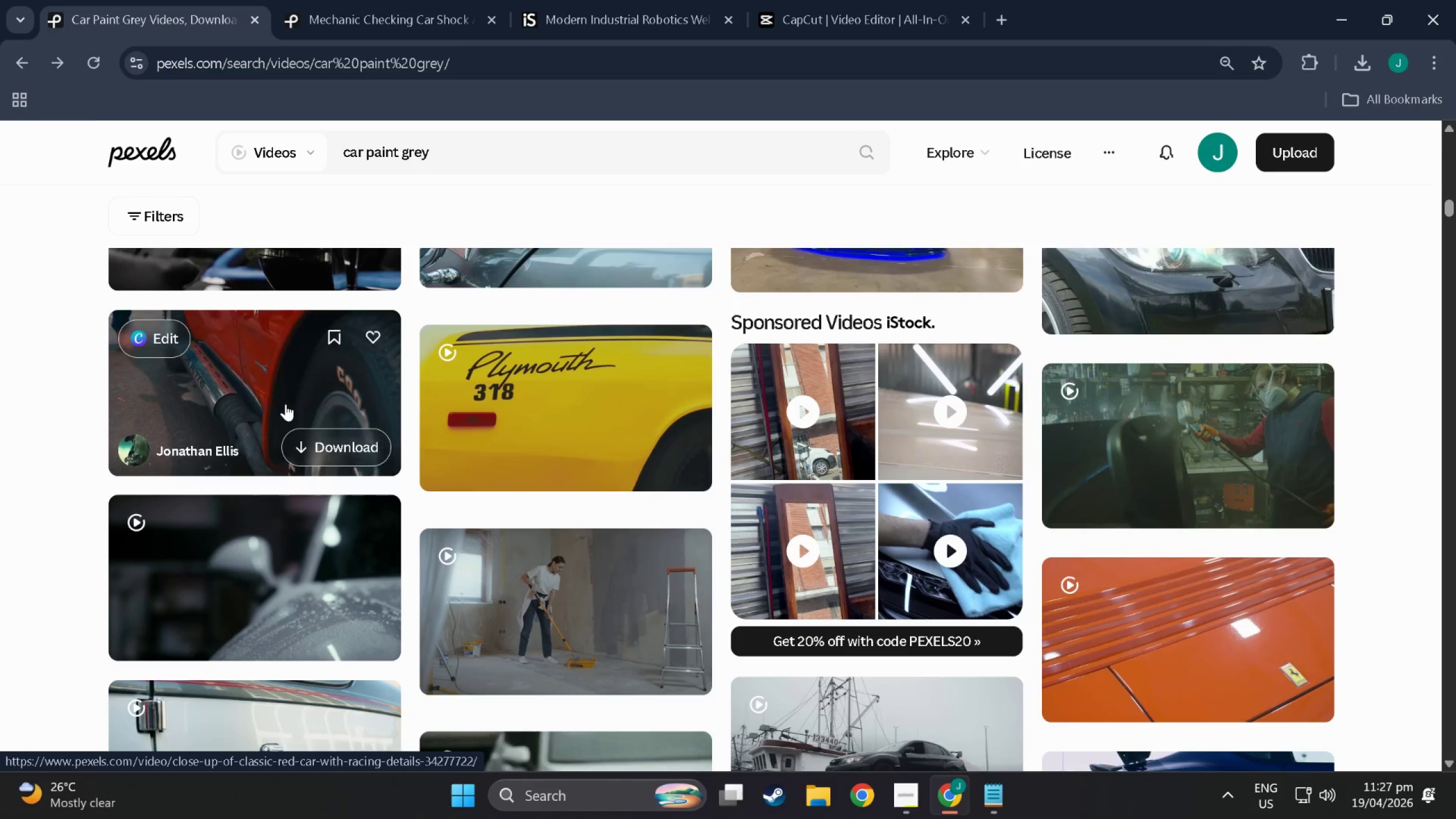 
wait(10.51)
 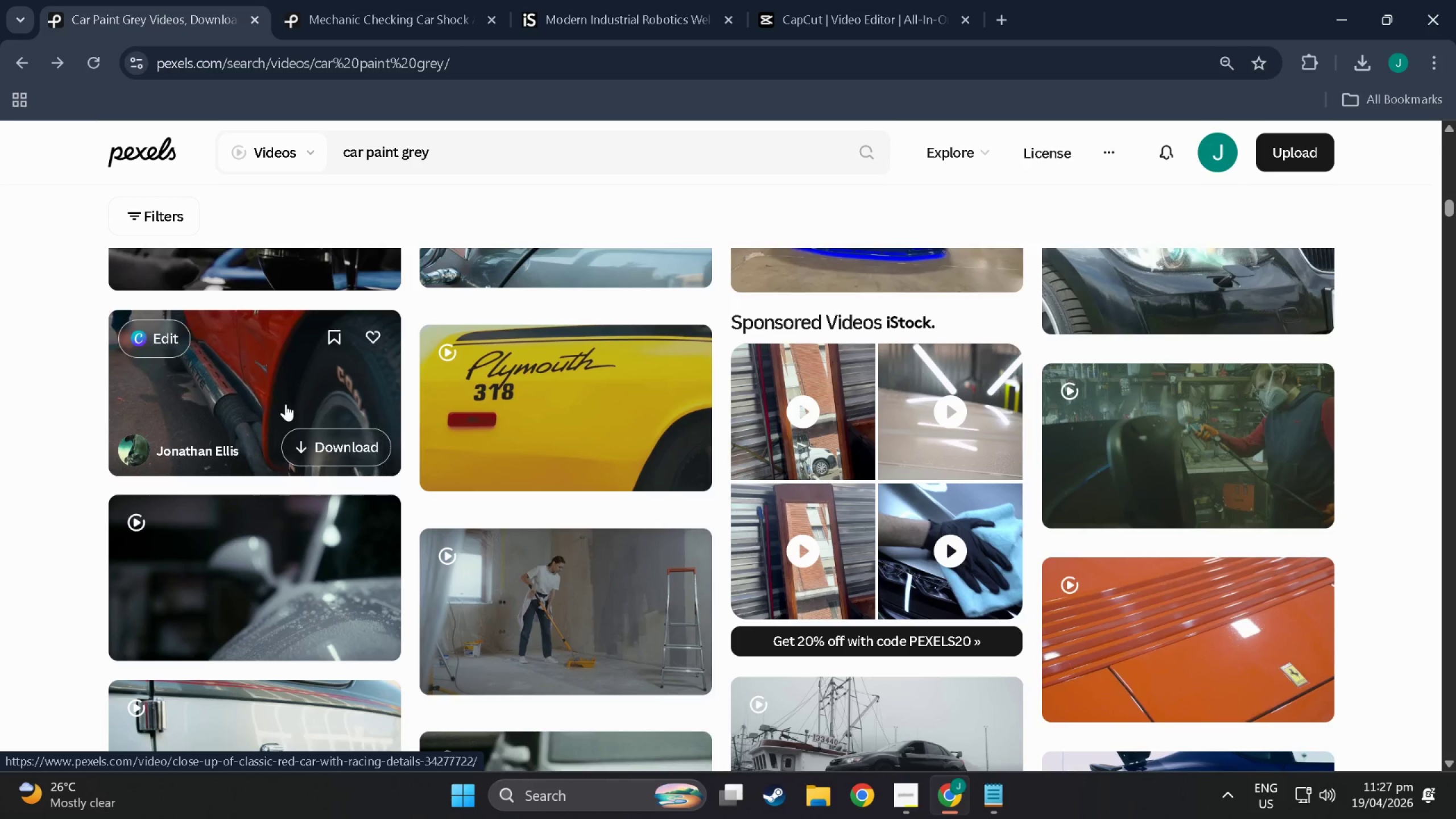 
scroll: coordinate [75, 367], scroll_direction: down, amount: 18.0
 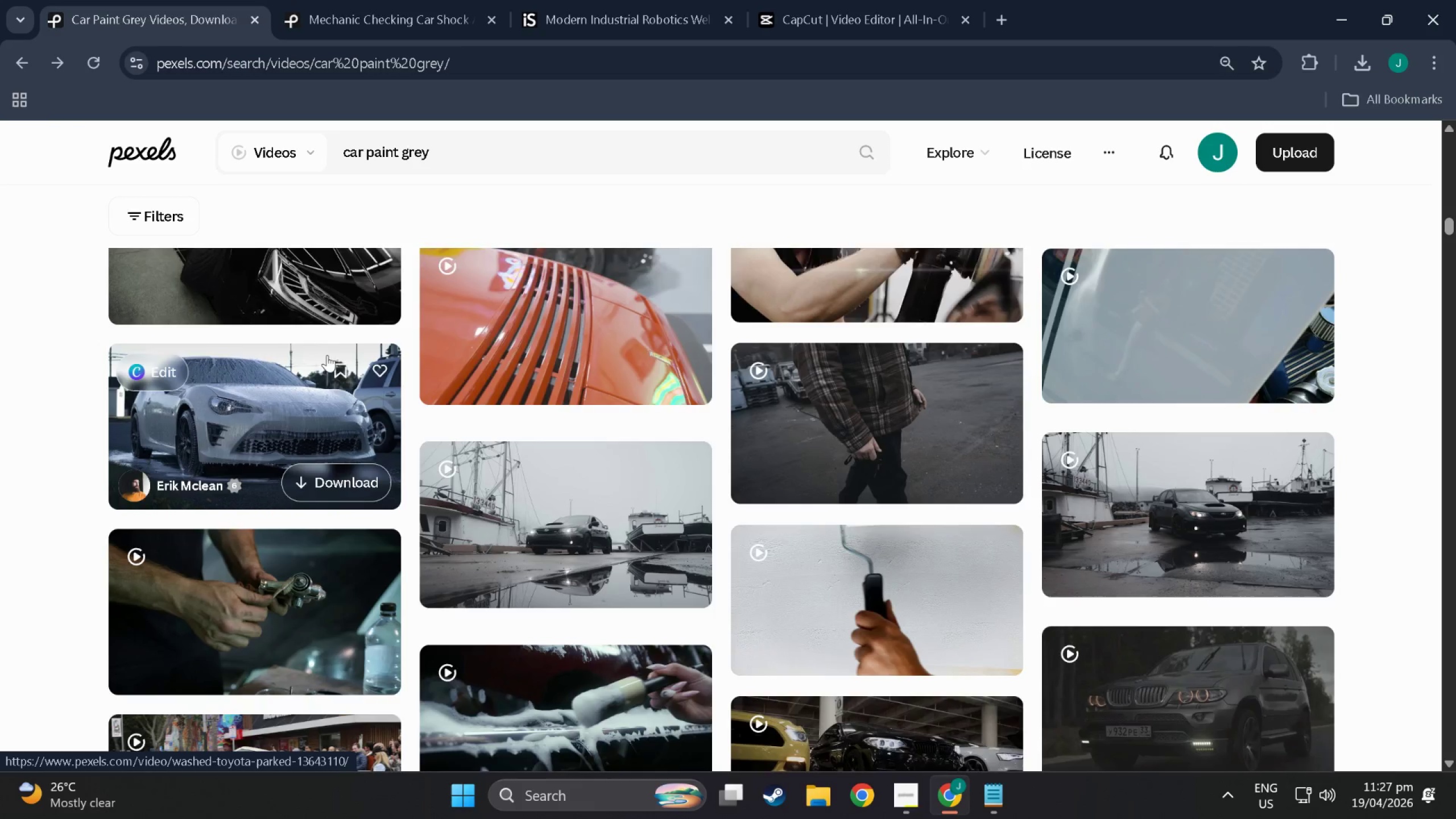 
scroll: coordinate [306, 366], scroll_direction: down, amount: 10.0
 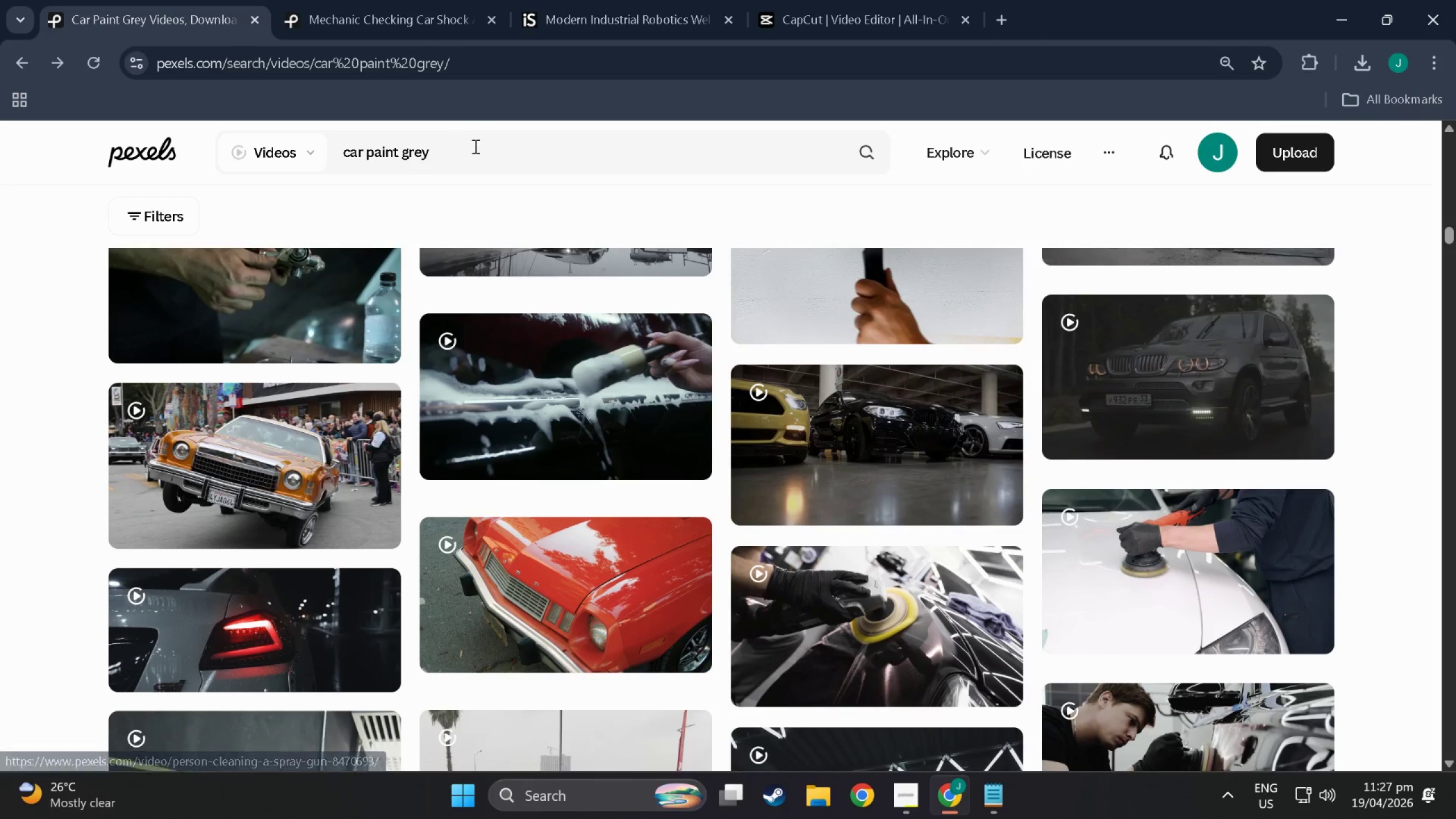 
left_click_drag(start_coordinate=[474, 146], to_coordinate=[226, 134])
 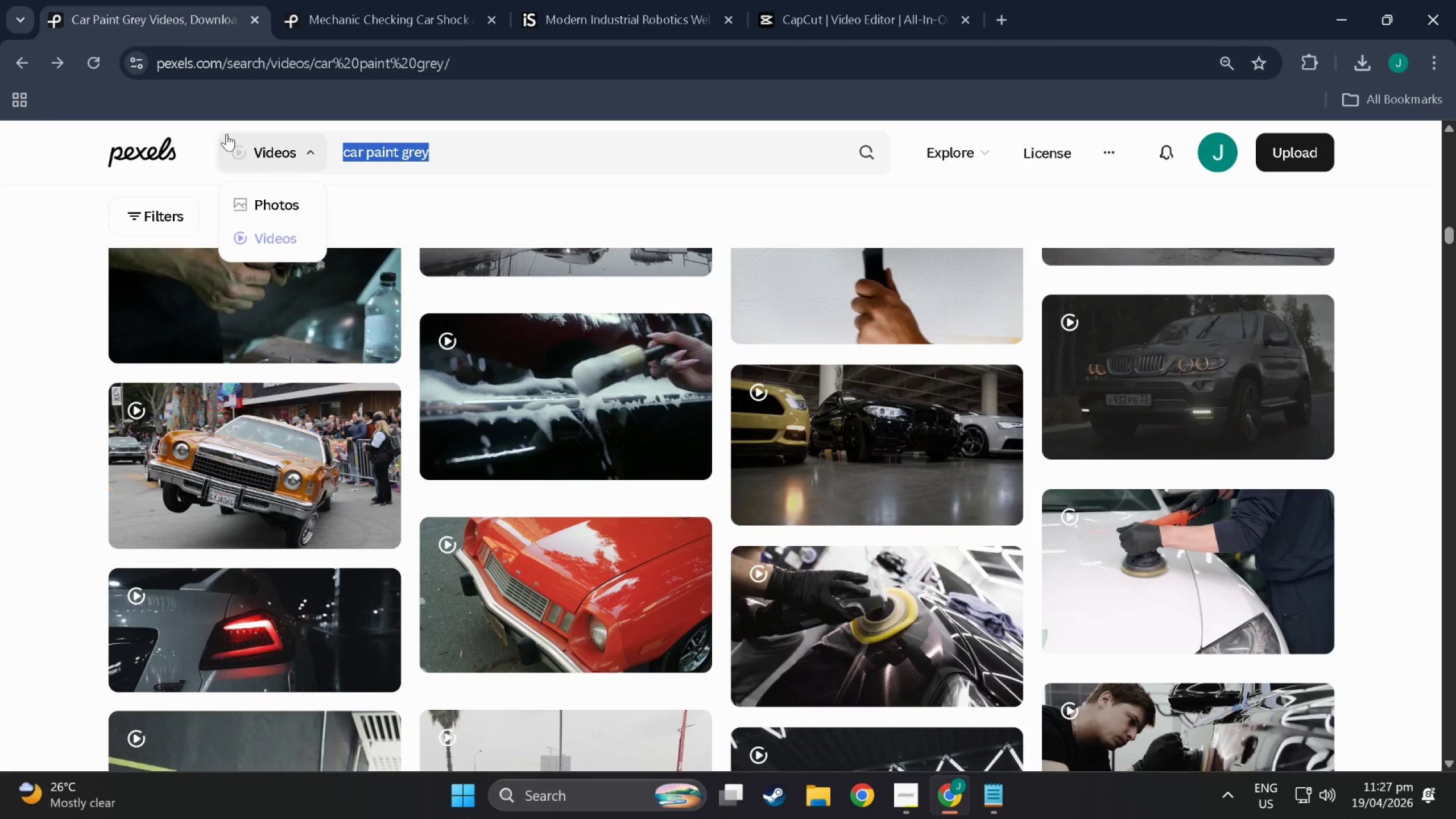 
type(car painting)
 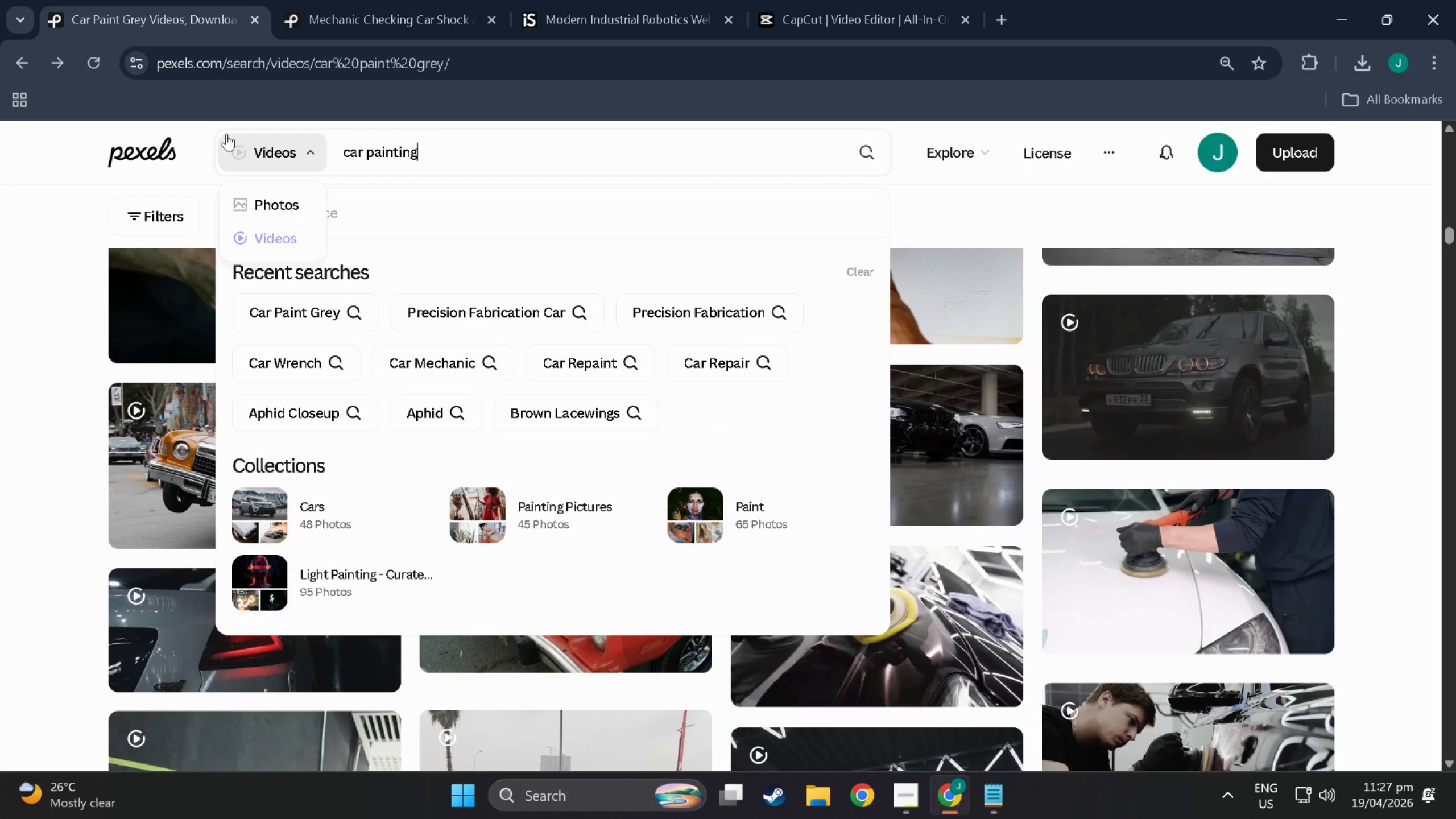 
key(Enter)
 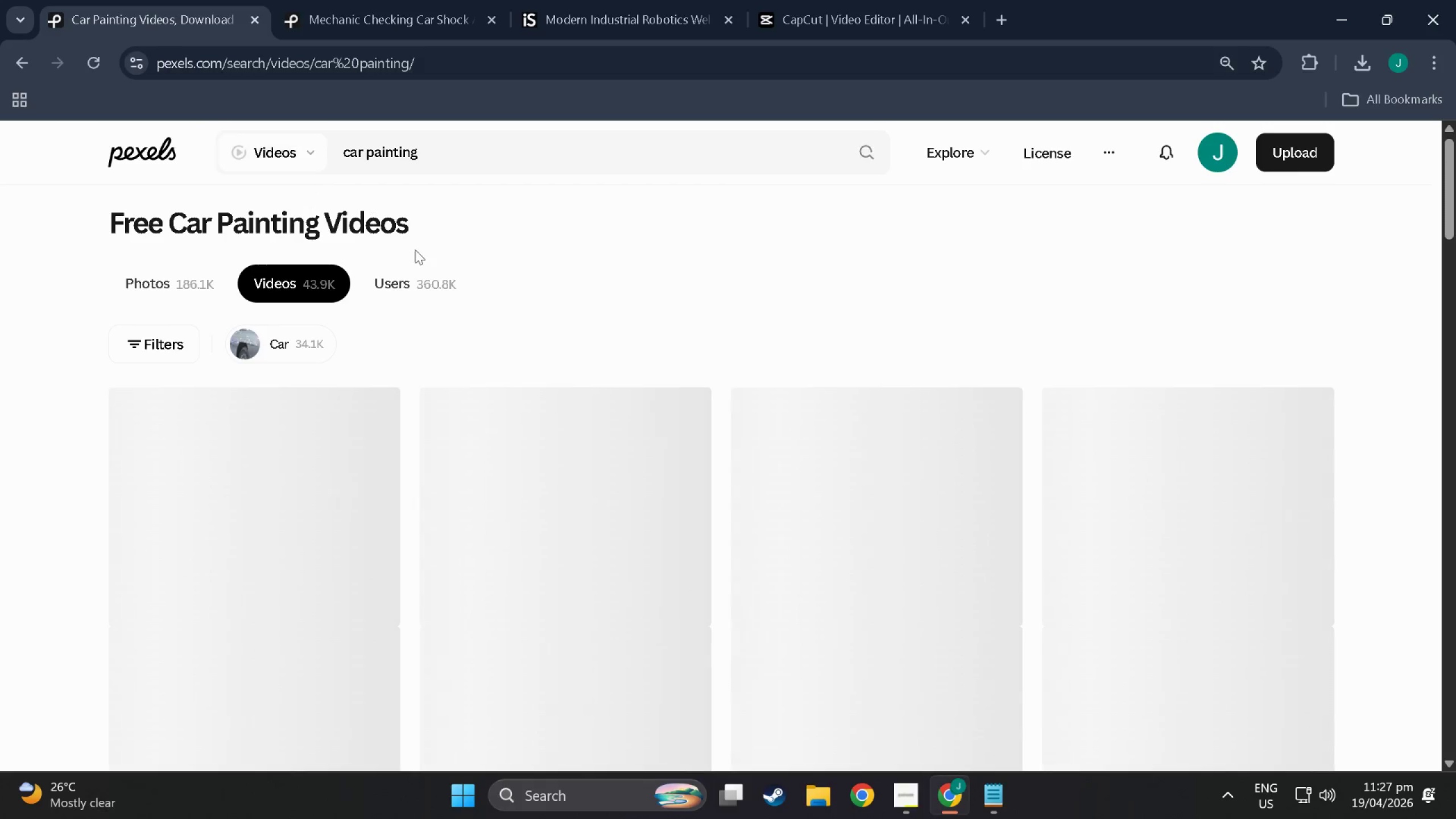 
scroll: coordinate [797, 446], scroll_direction: down, amount: 26.0
 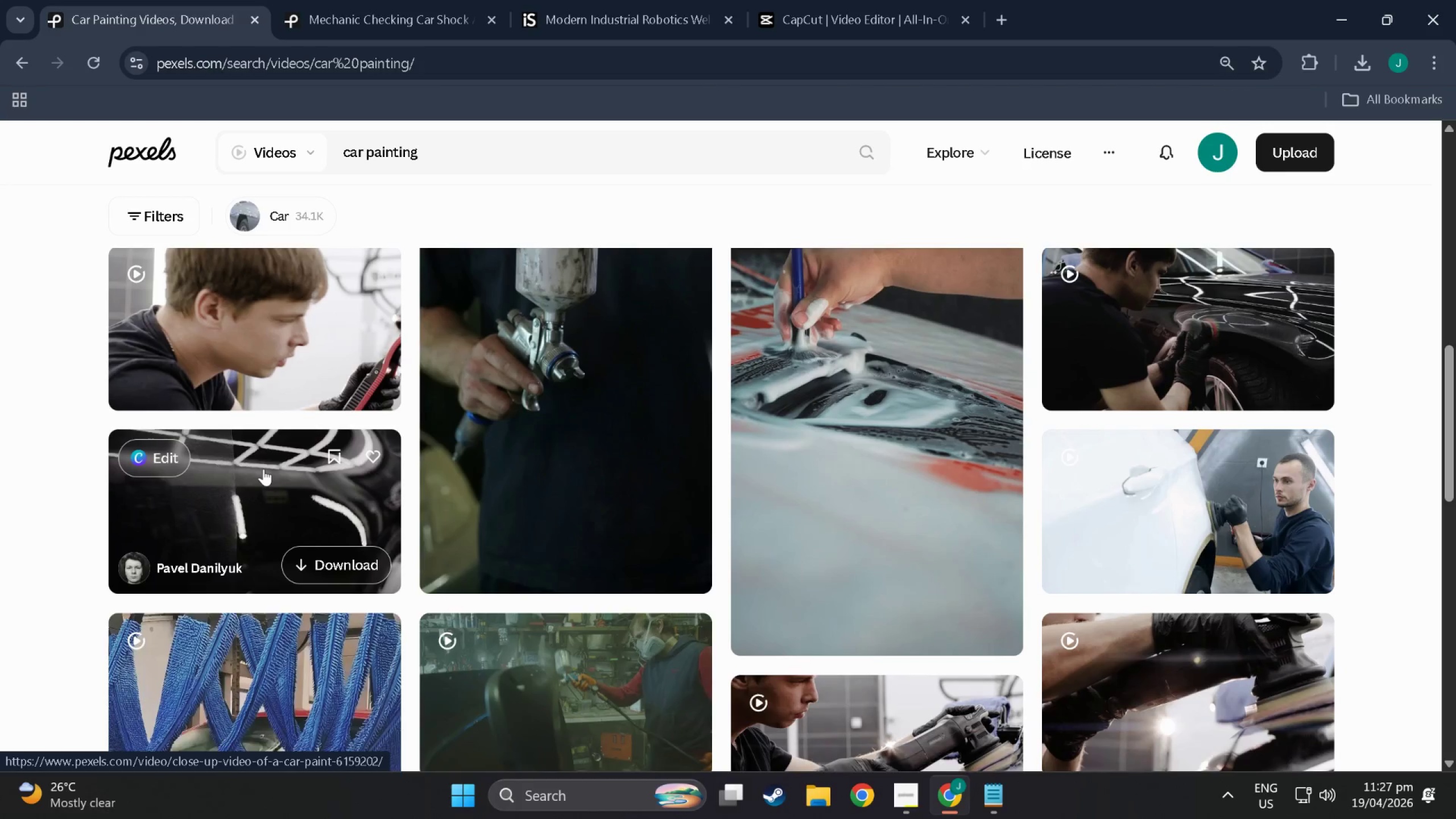 
scroll: coordinate [1021, 561], scroll_direction: down, amount: 21.0
 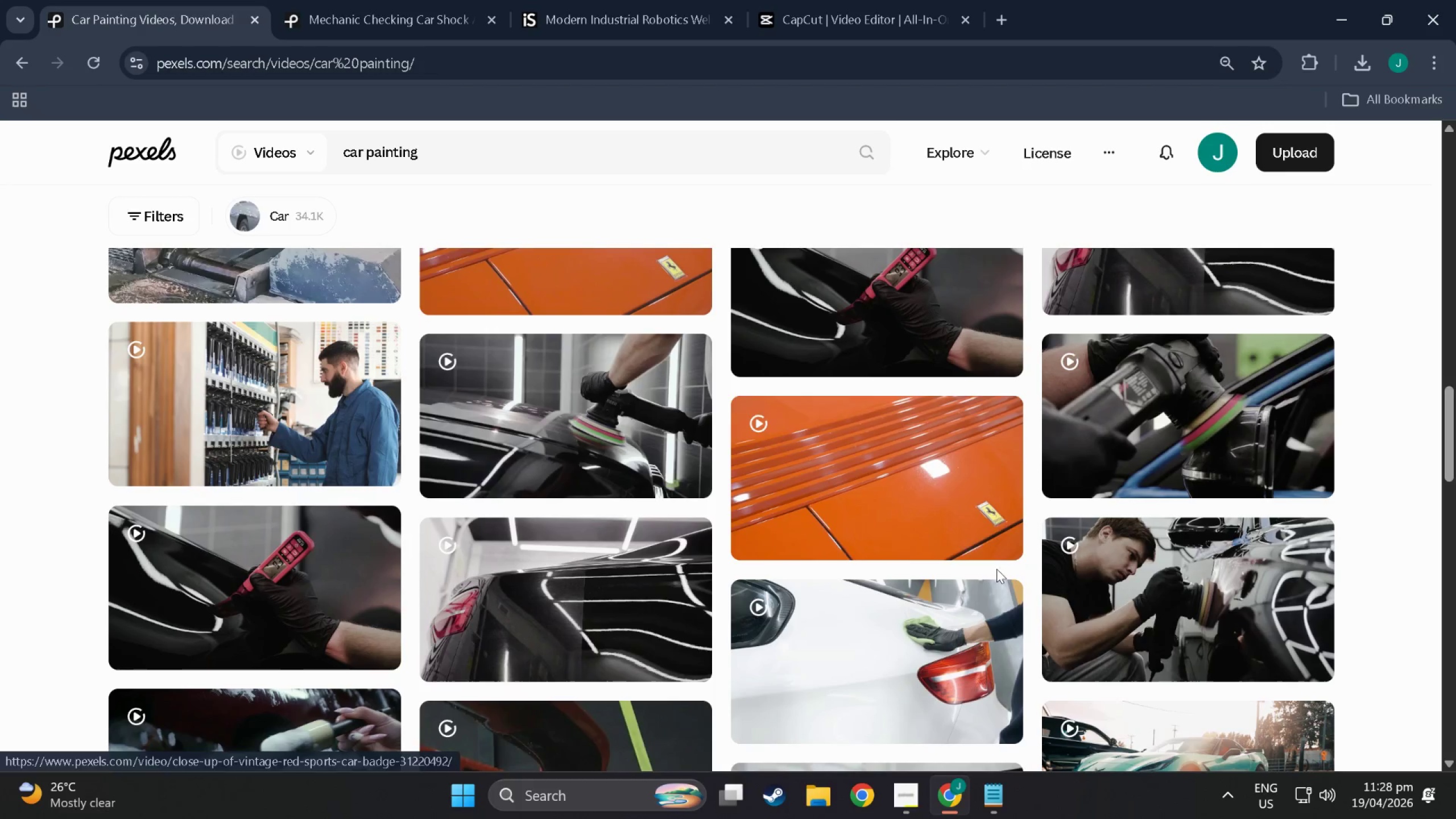 
scroll: coordinate [467, 469], scroll_direction: down, amount: 81.0
 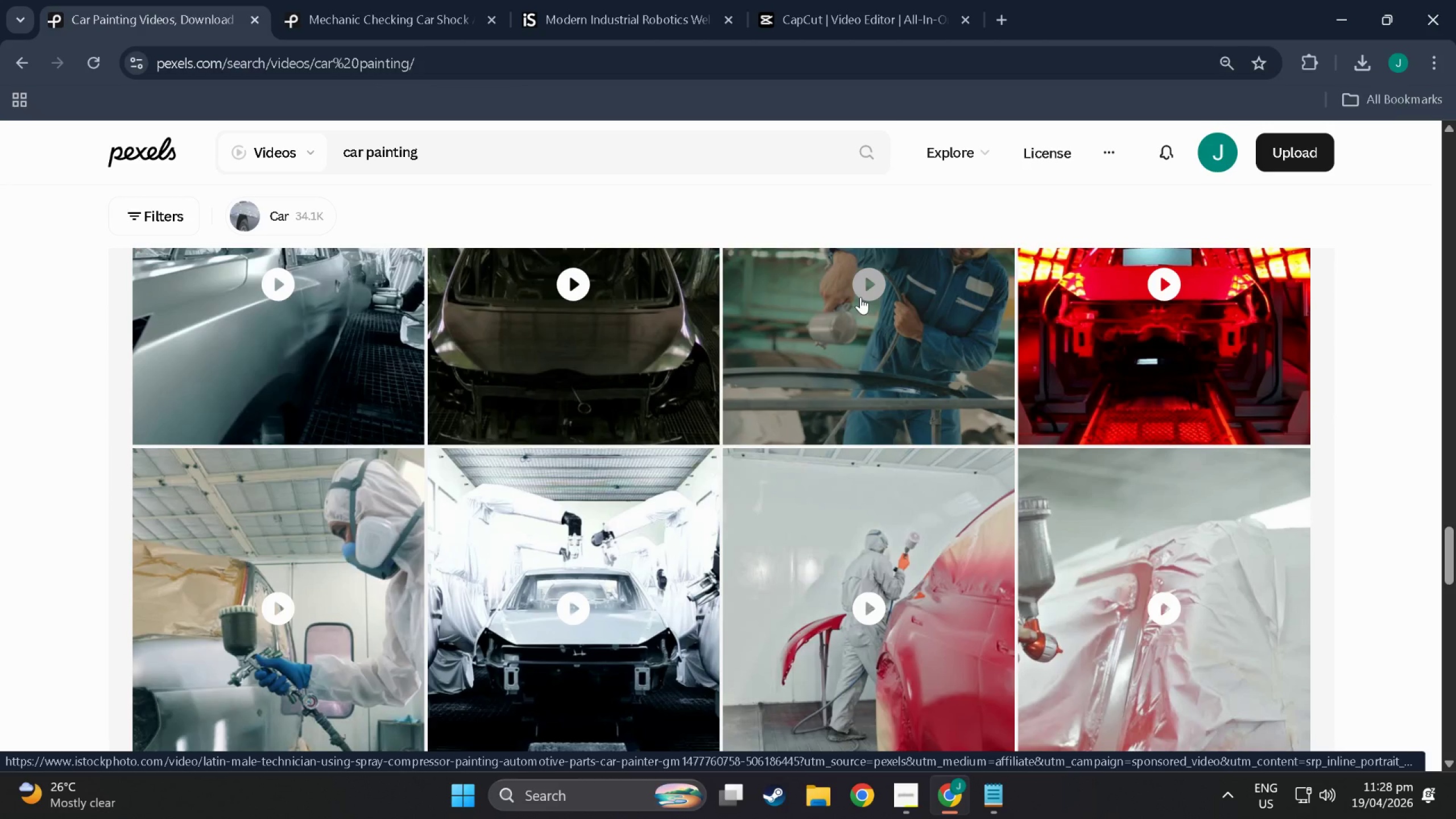 
scroll: coordinate [868, 358], scroll_direction: up, amount: 2.0
 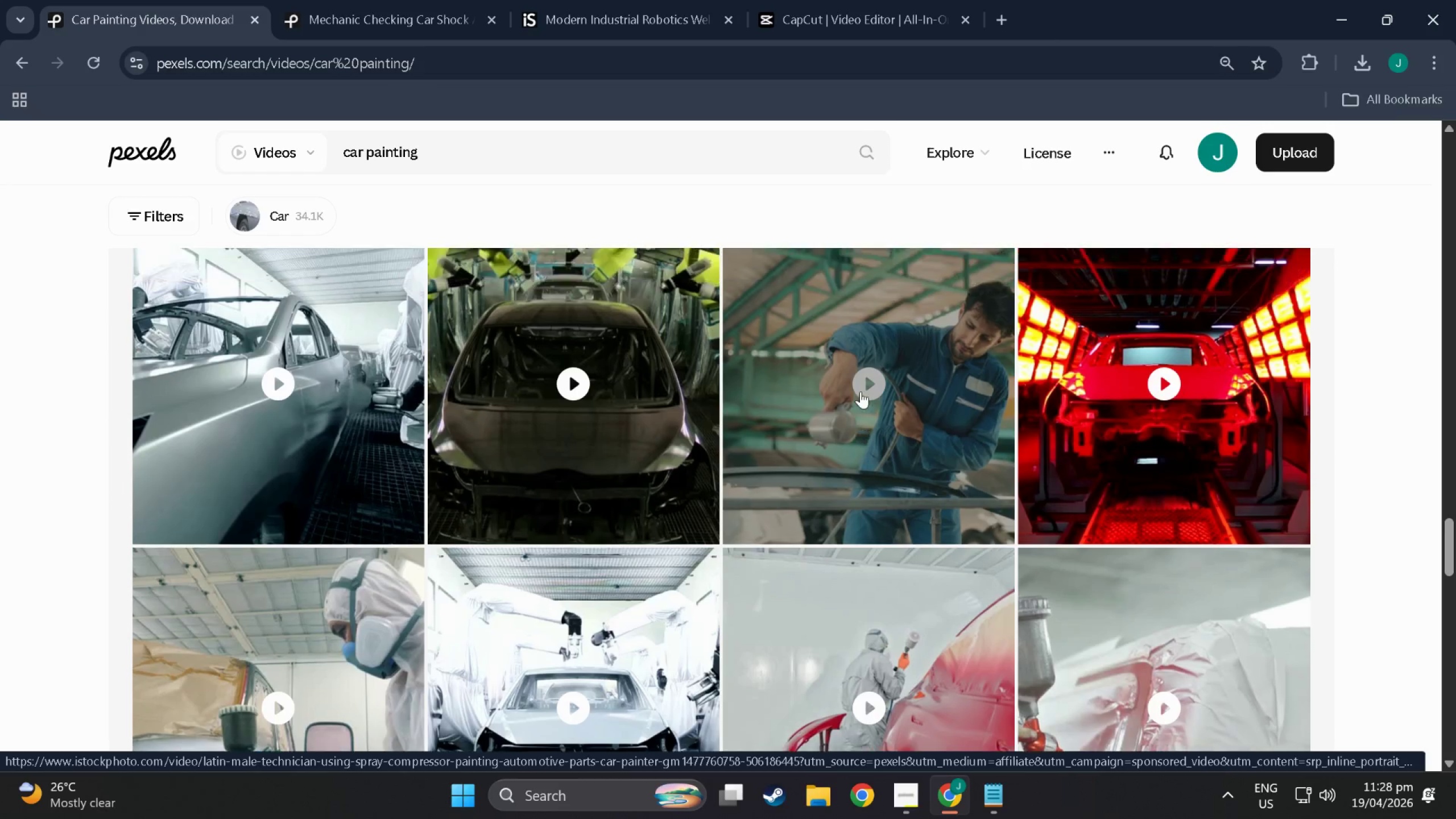 
scroll: coordinate [433, 490], scroll_direction: down, amount: 5.0
 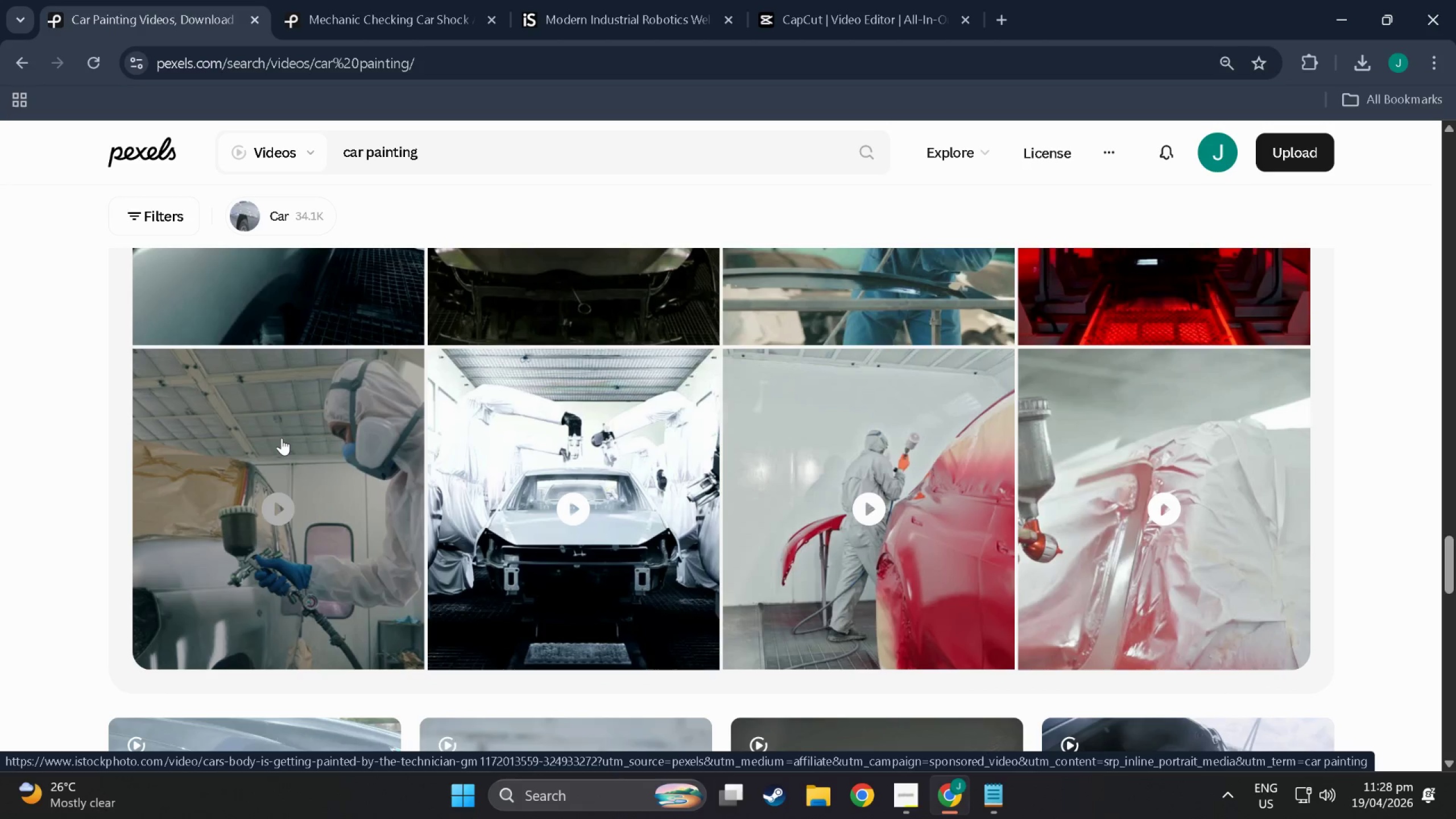 
left_click([282, 439])
 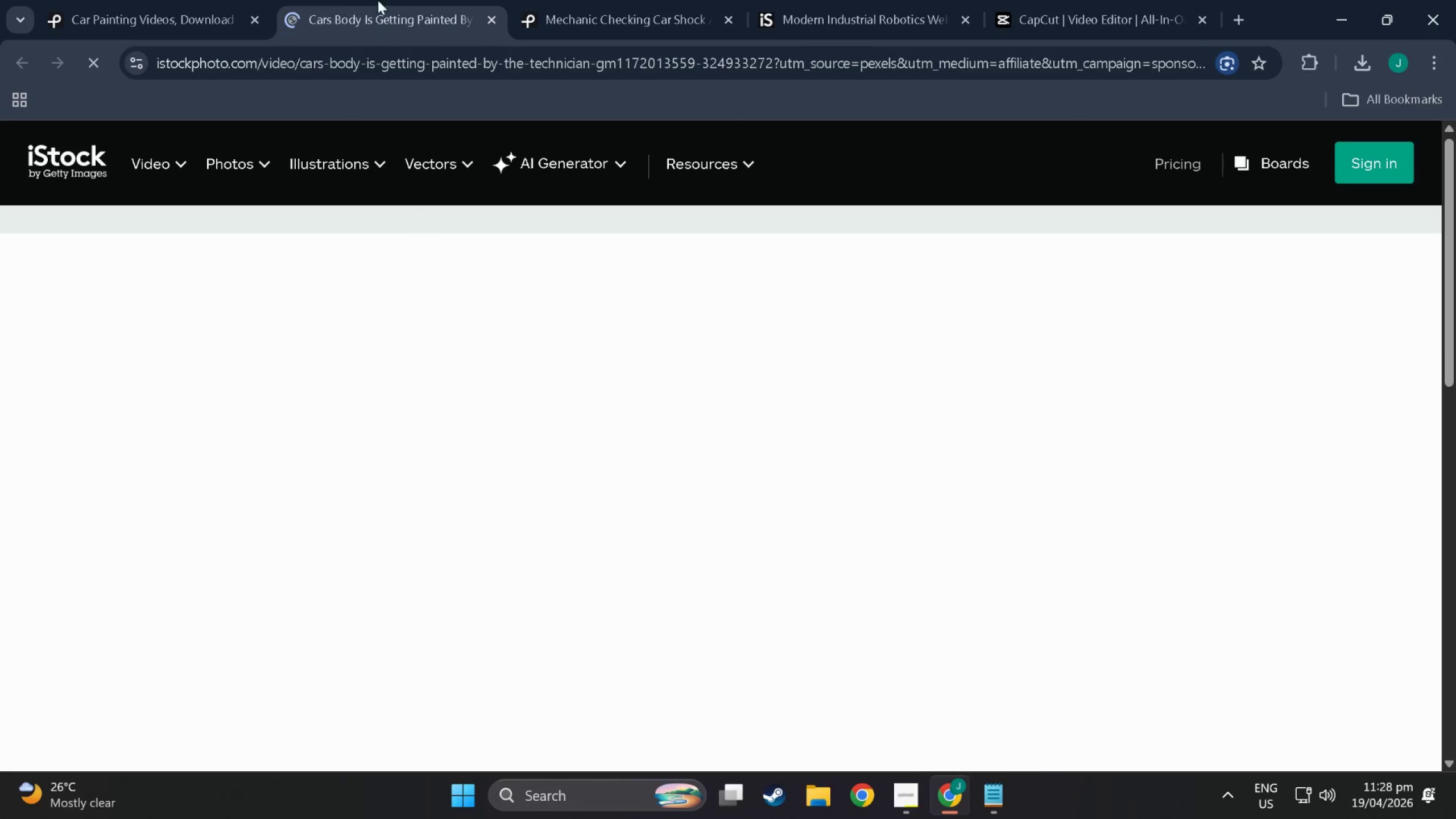 
scroll: coordinate [526, 444], scroll_direction: down, amount: 5.0
 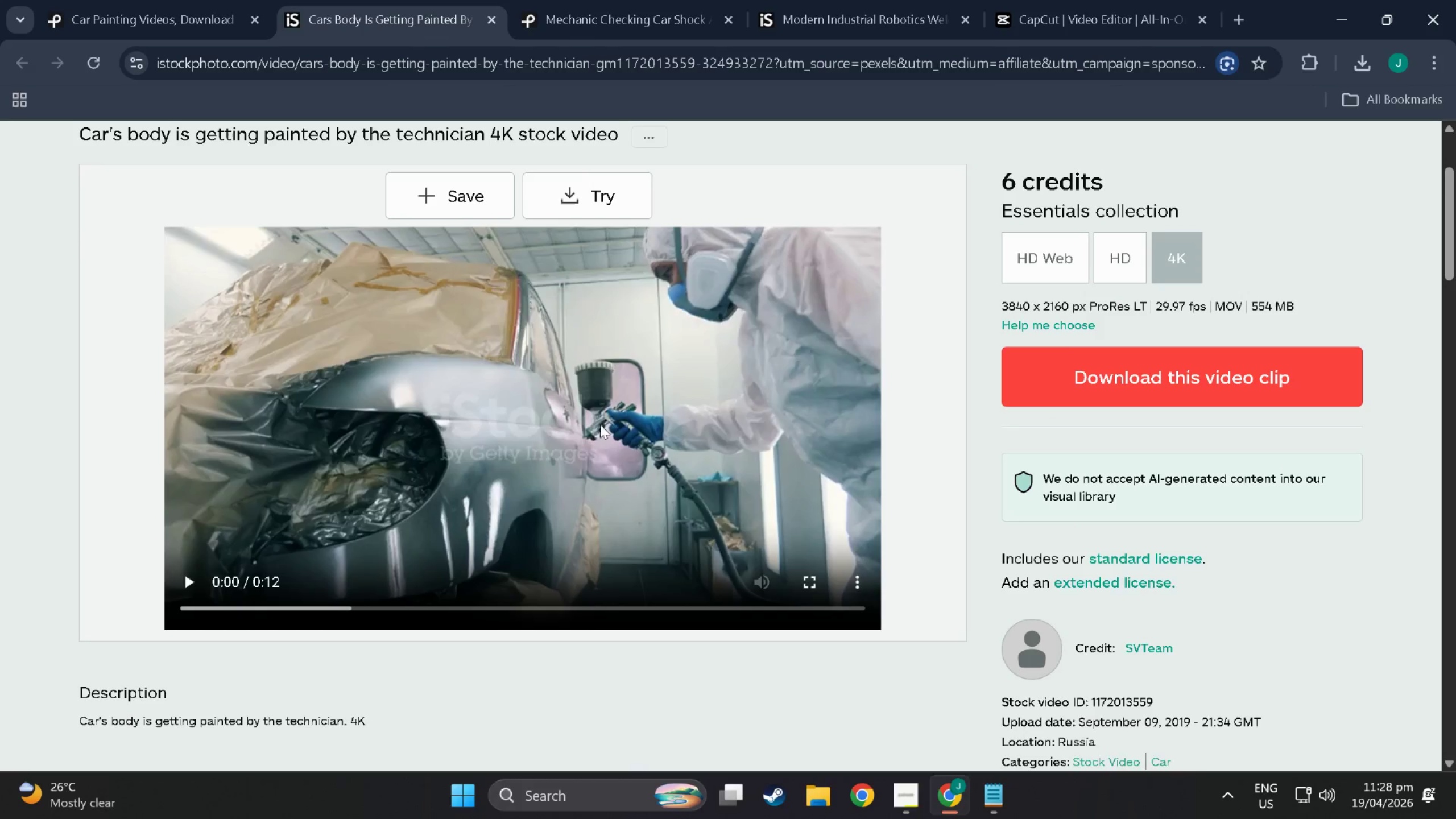 
scroll: coordinate [557, 417], scroll_direction: up, amount: 6.0
 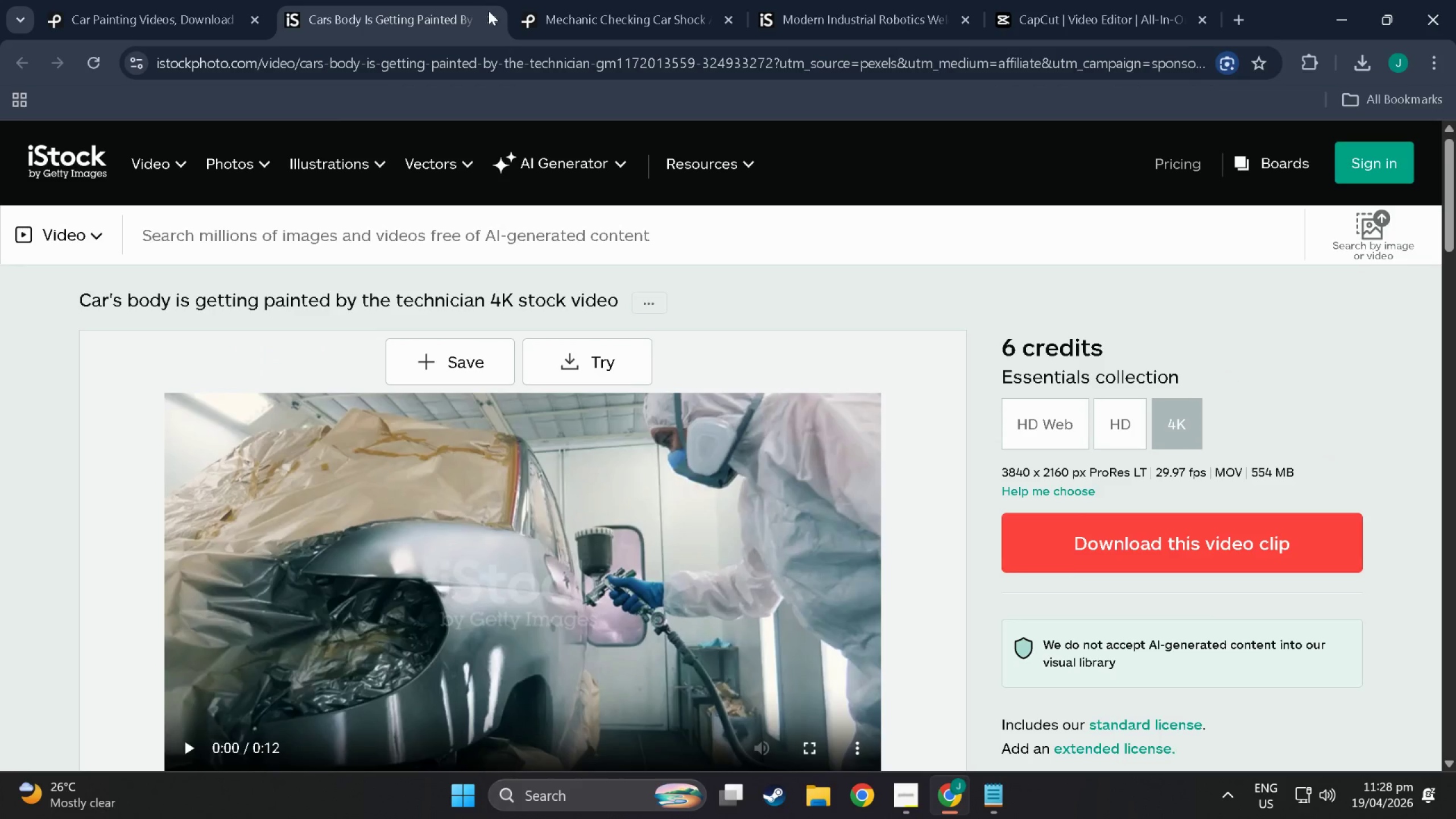 
left_click([490, 18])
 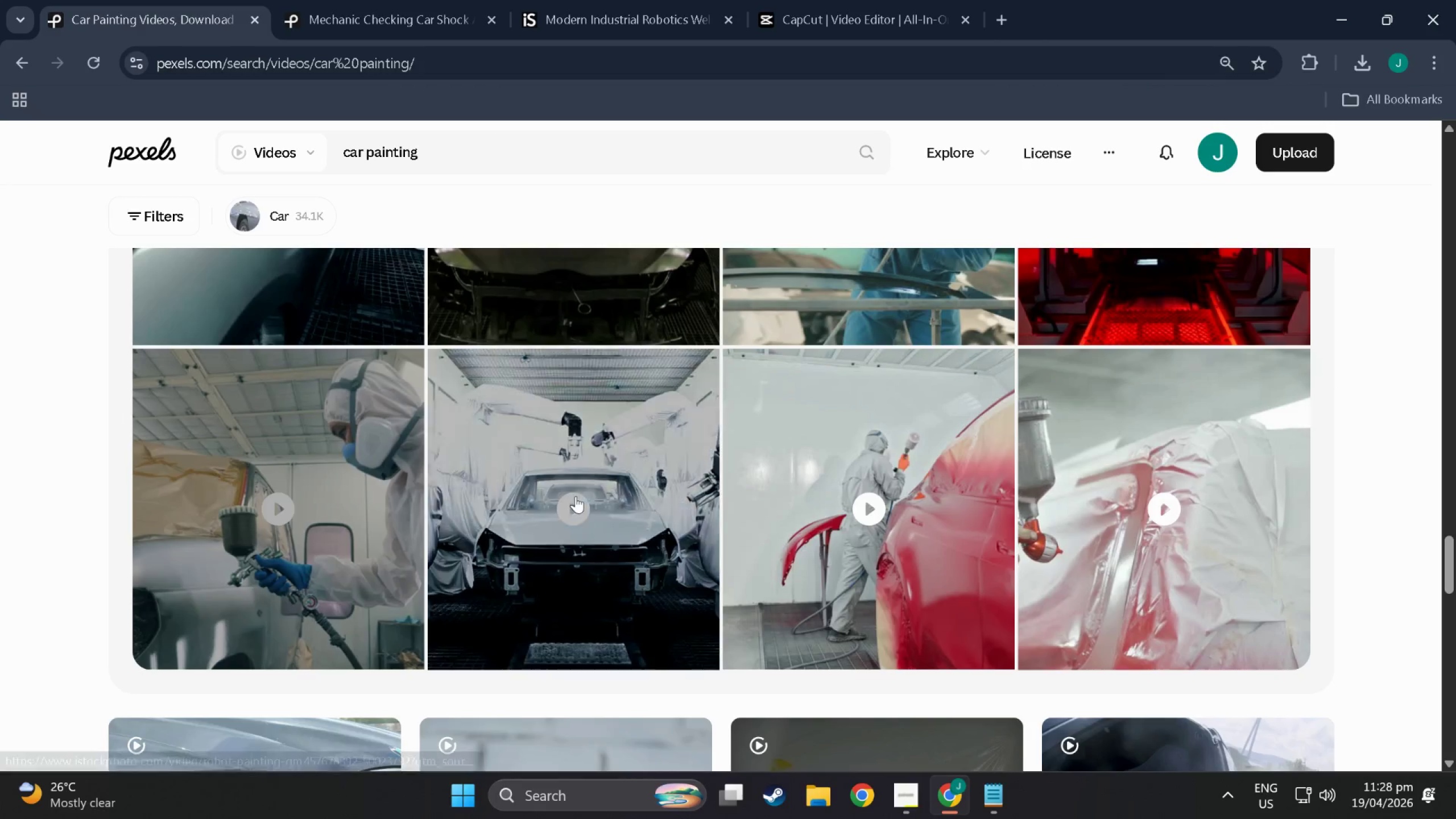 
scroll: coordinate [556, 460], scroll_direction: down, amount: 15.0
 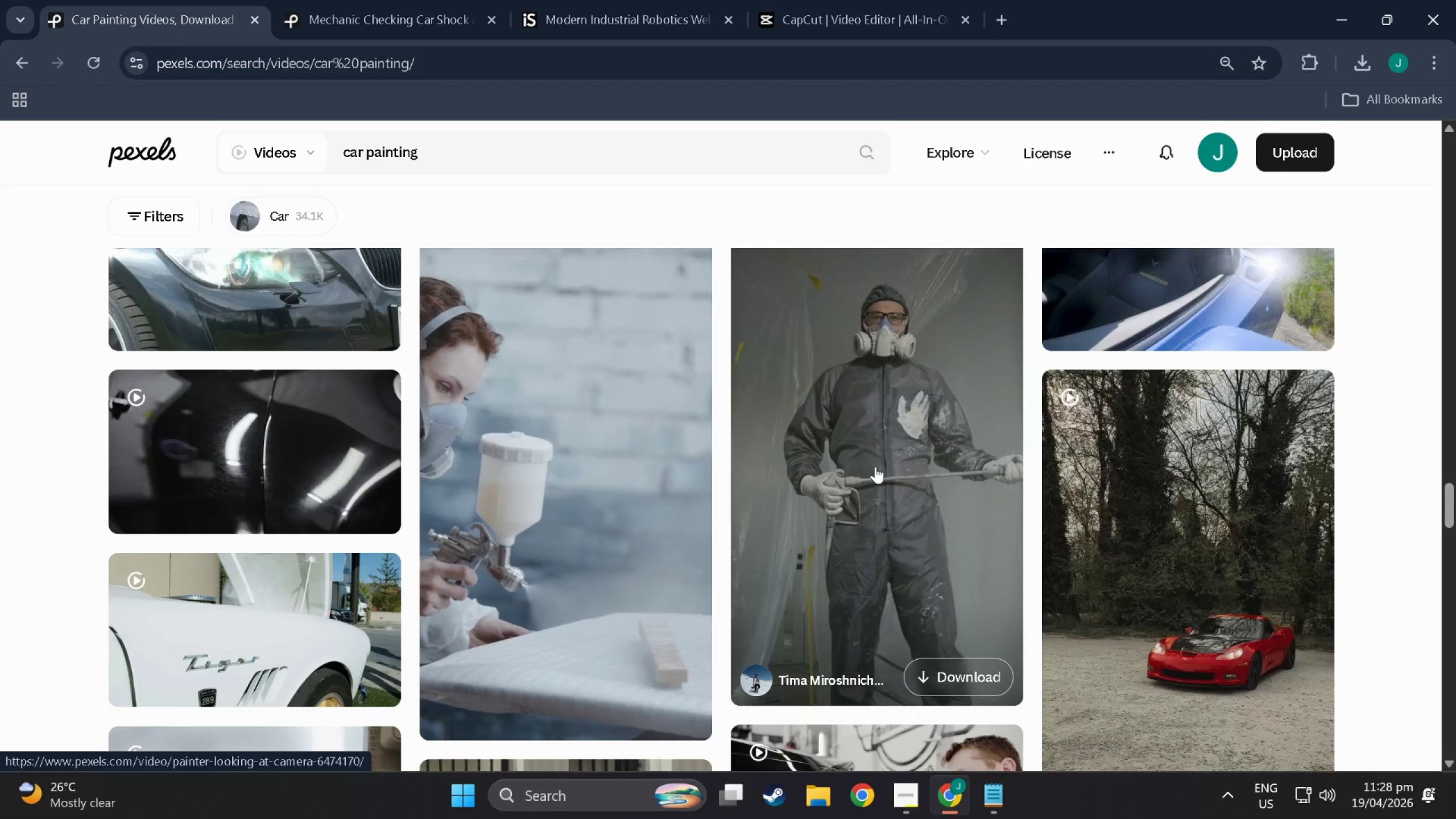 
wait(14.62)
 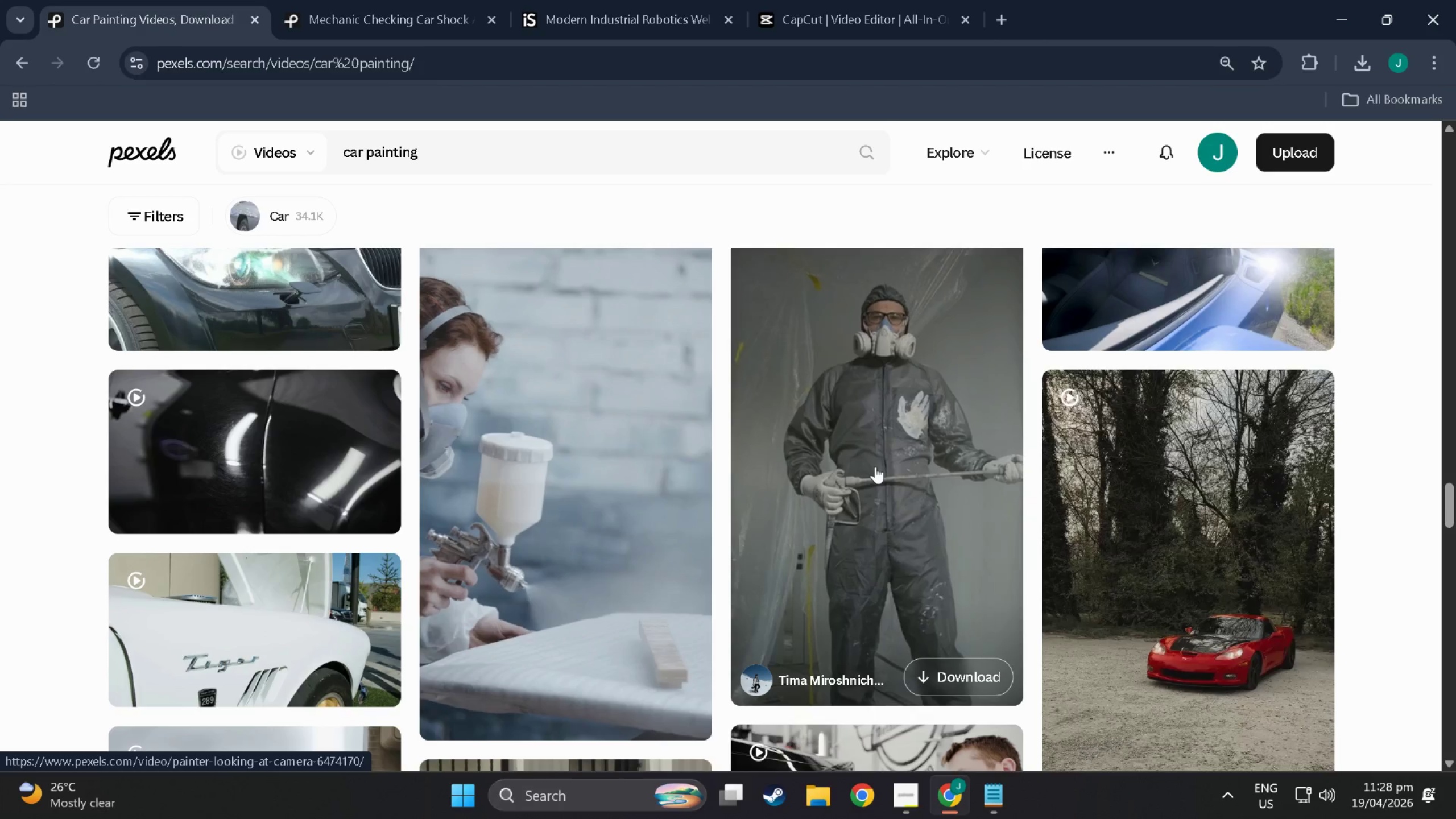 
scroll: coordinate [776, 456], scroll_direction: down, amount: 30.0
 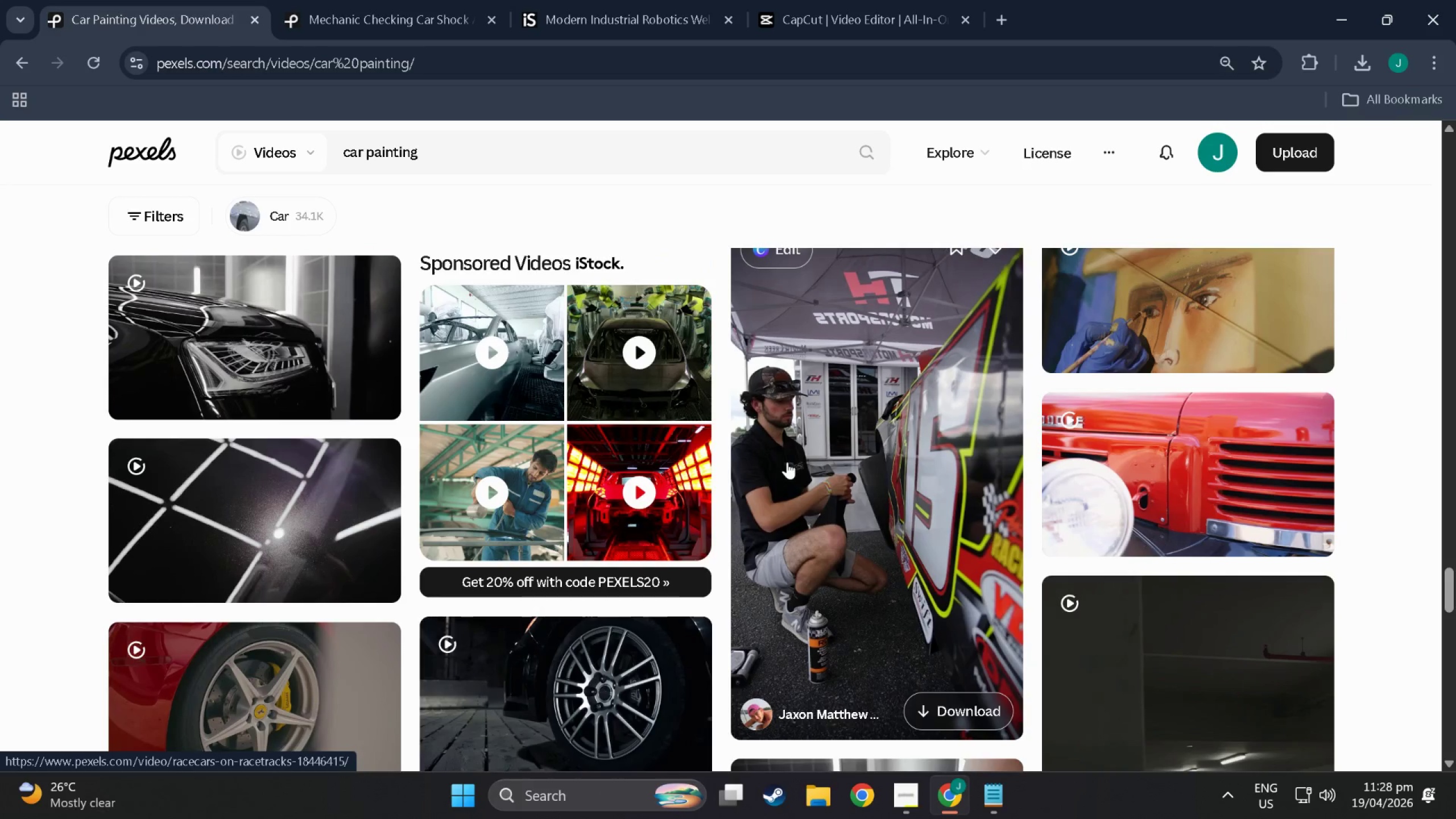 
scroll: coordinate [840, 439], scroll_direction: down, amount: 31.0
 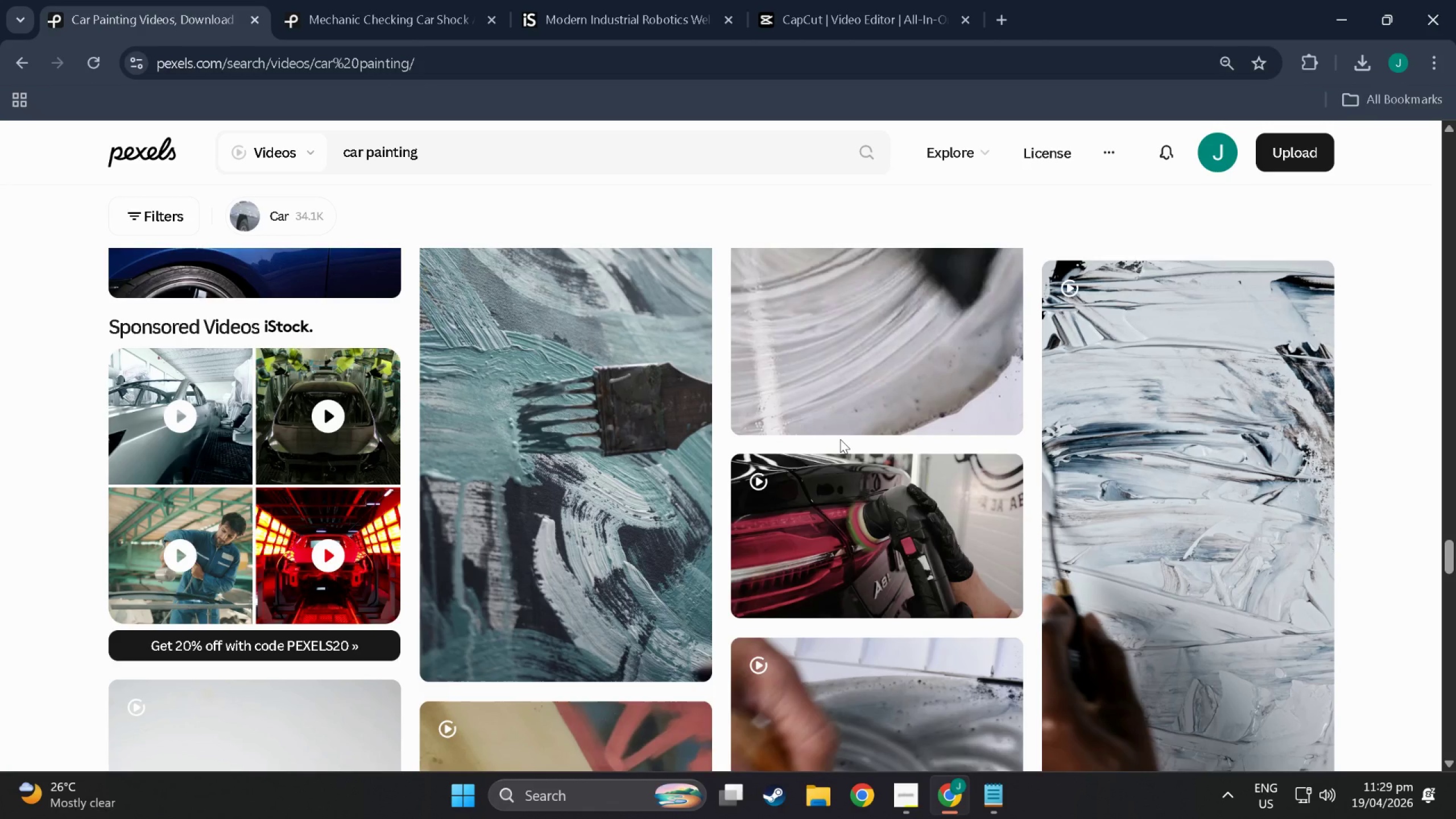 
scroll: coordinate [462, 292], scroll_direction: down, amount: 39.0
 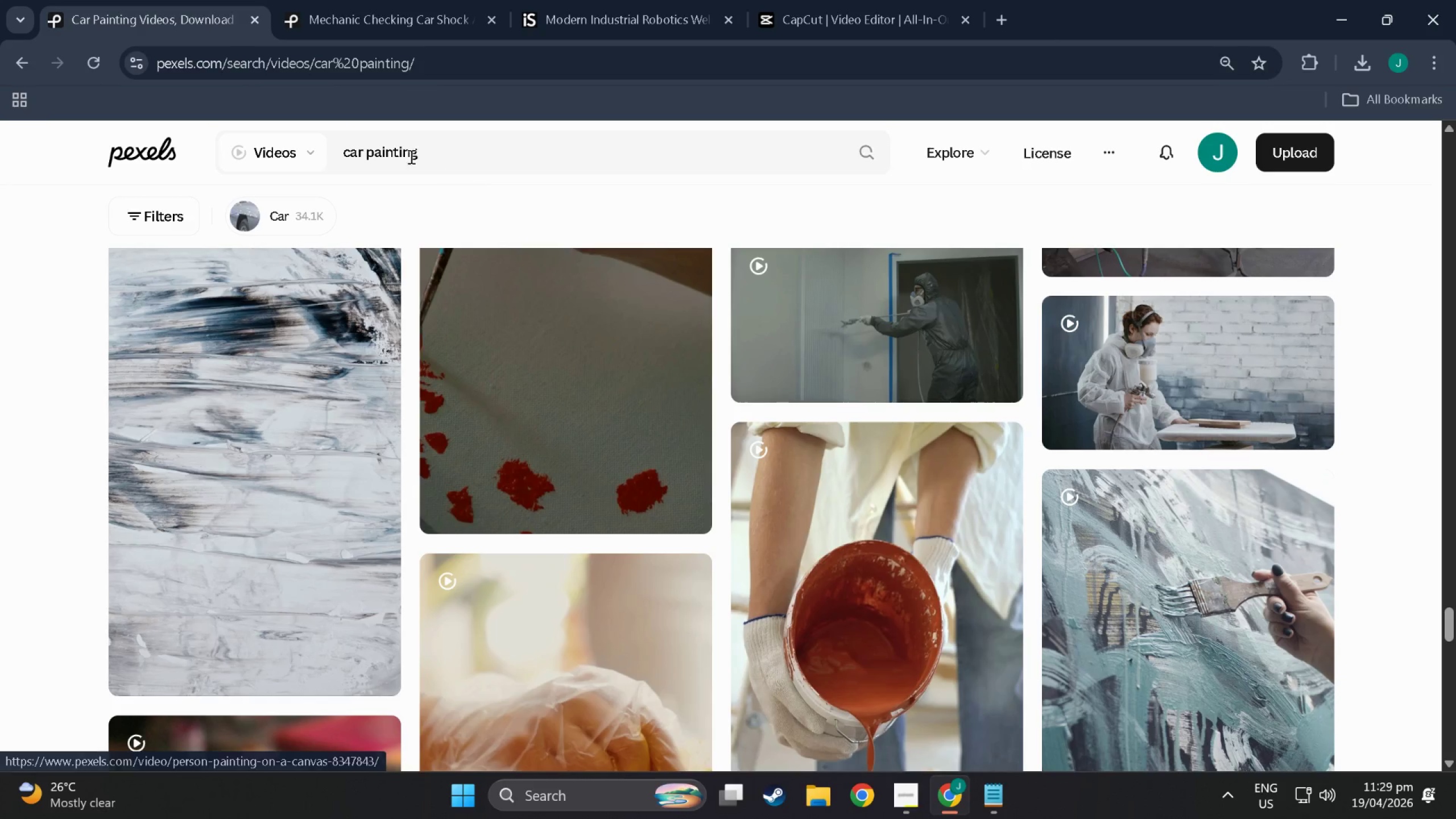 
left_click_drag(start_coordinate=[350, 131], to_coordinate=[357, 133])
 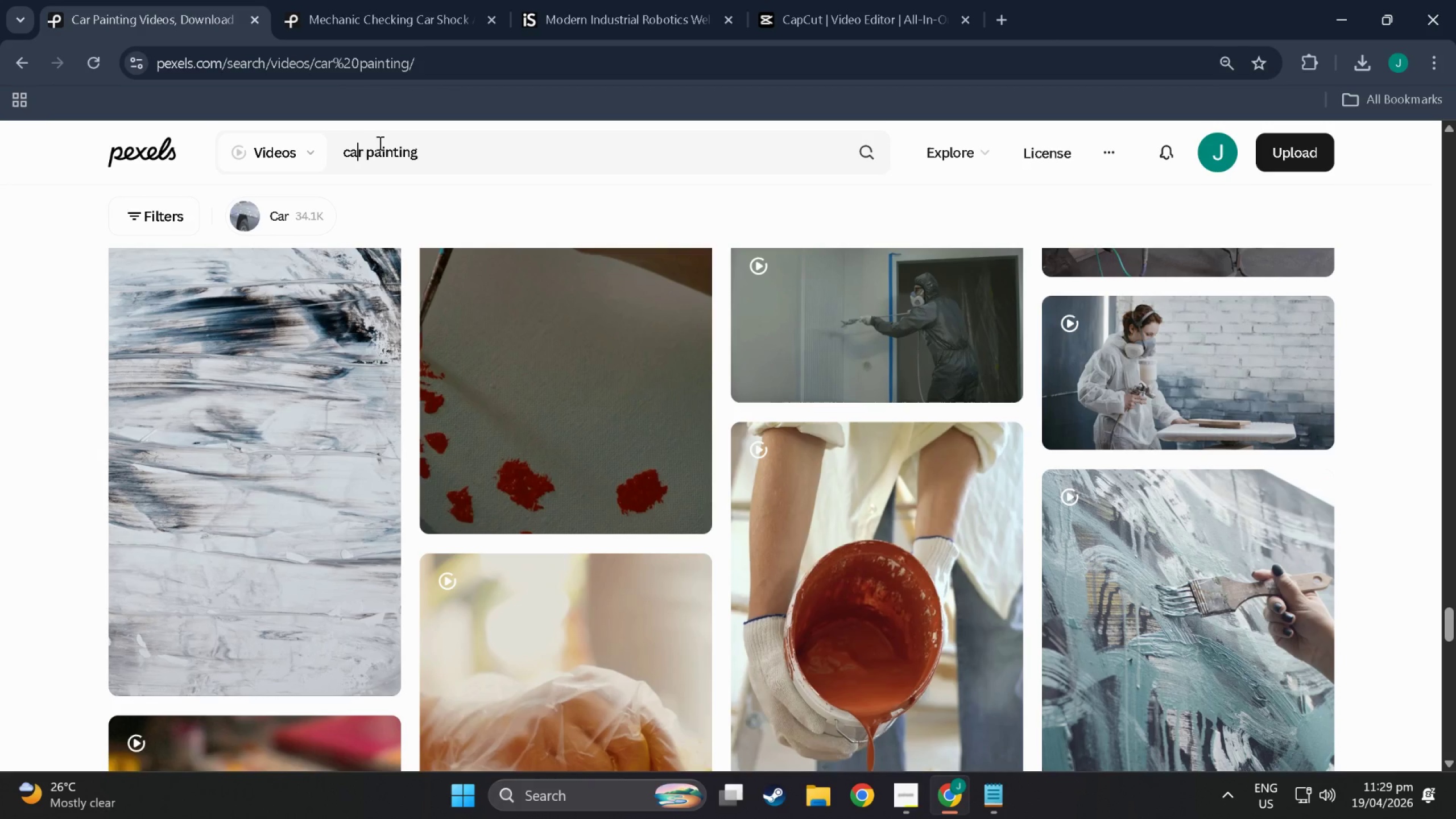 
double_click([379, 143])
 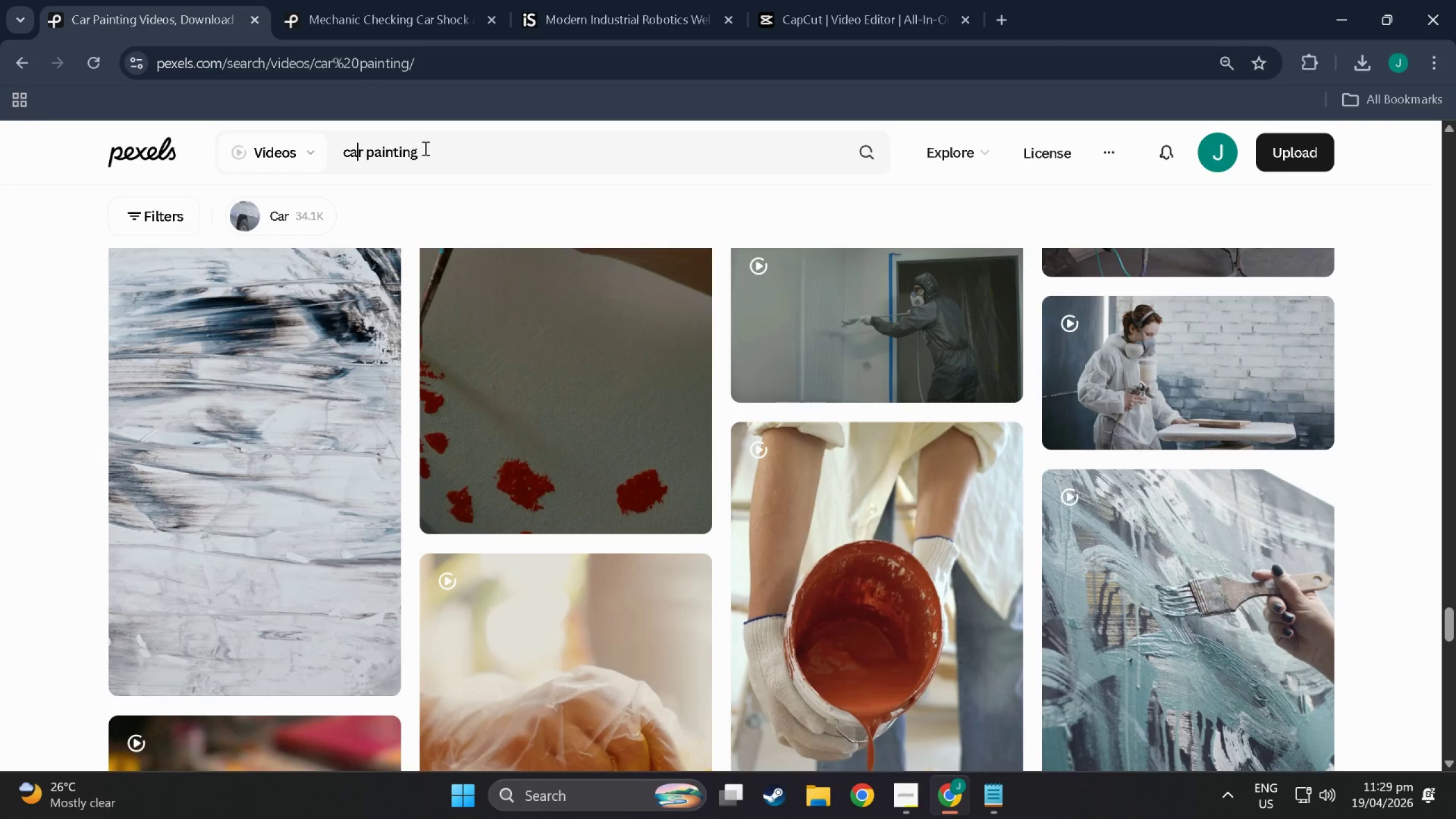 
triple_click([424, 148])
 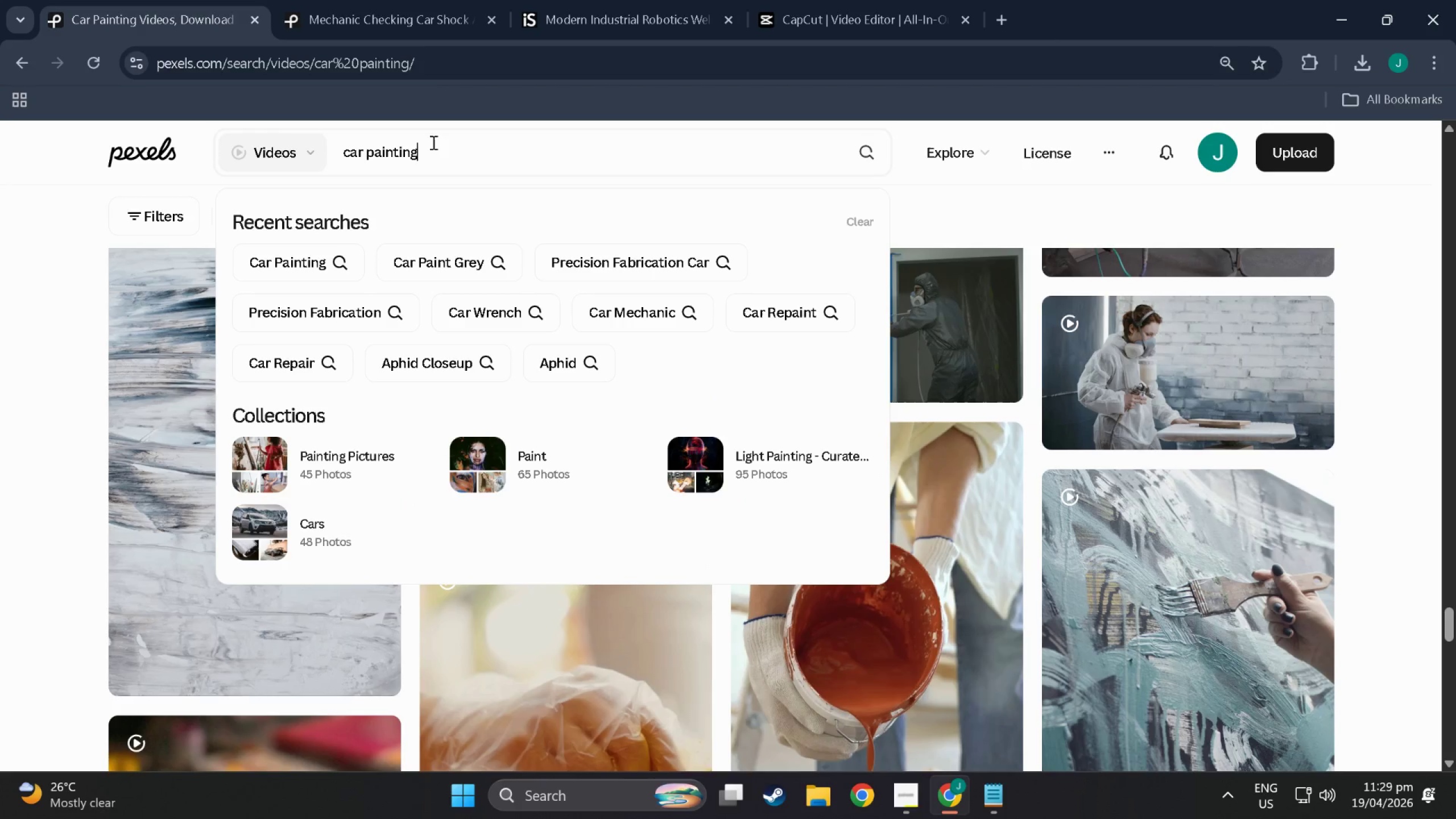 
left_click_drag(start_coordinate=[432, 142], to_coordinate=[366, 143])
 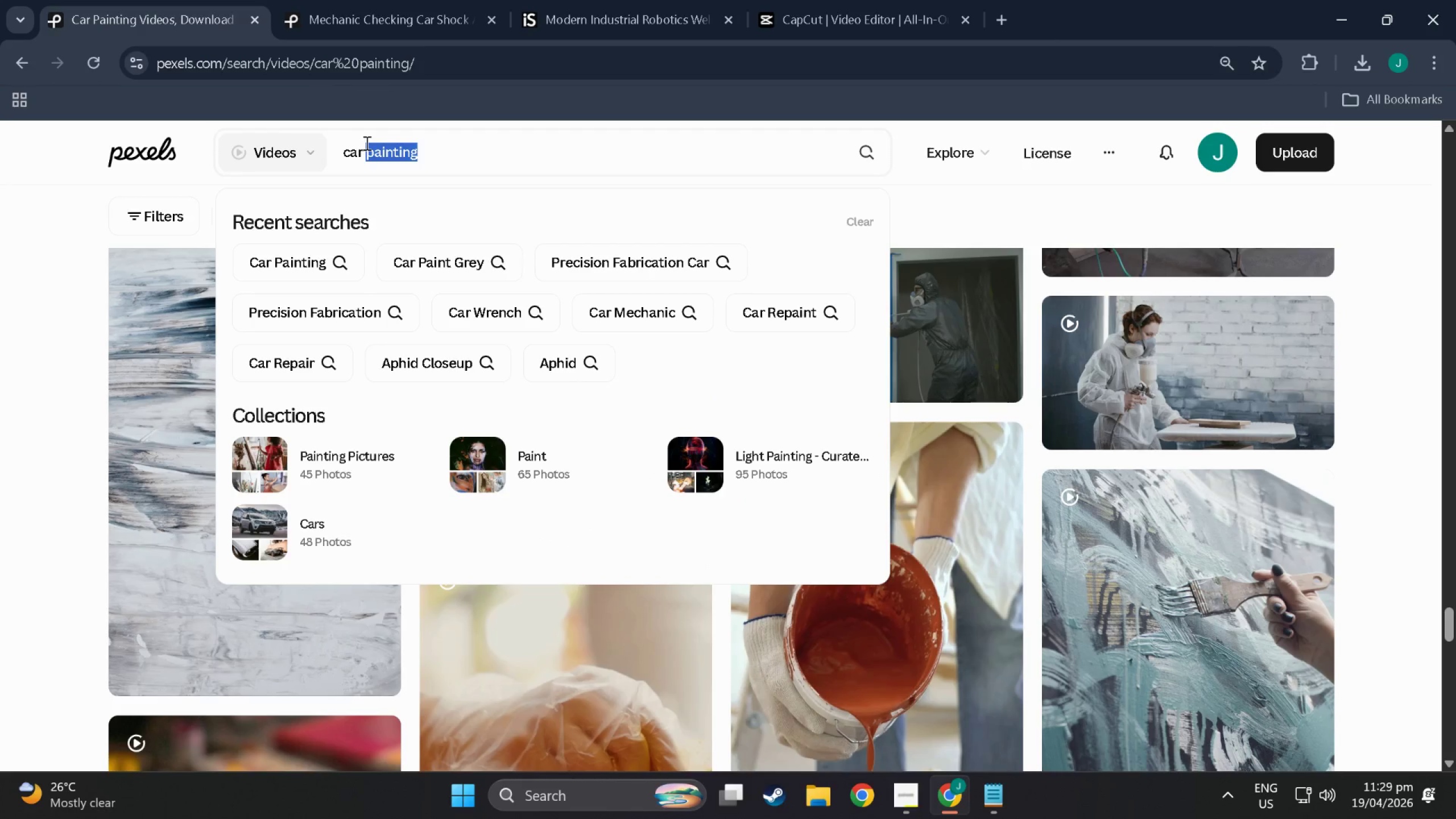 
right_click([366, 142])
 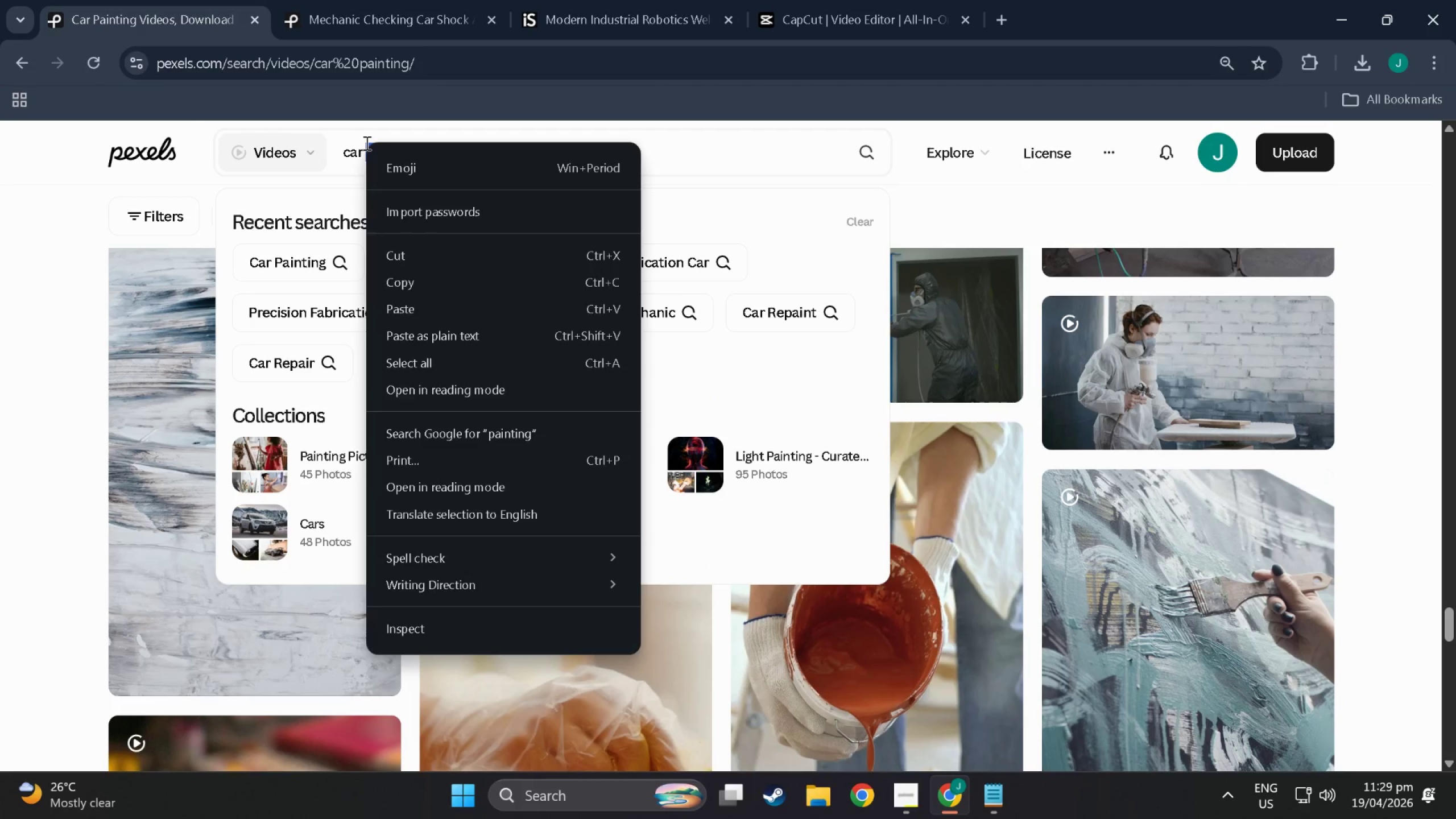 
left_click([366, 143])
 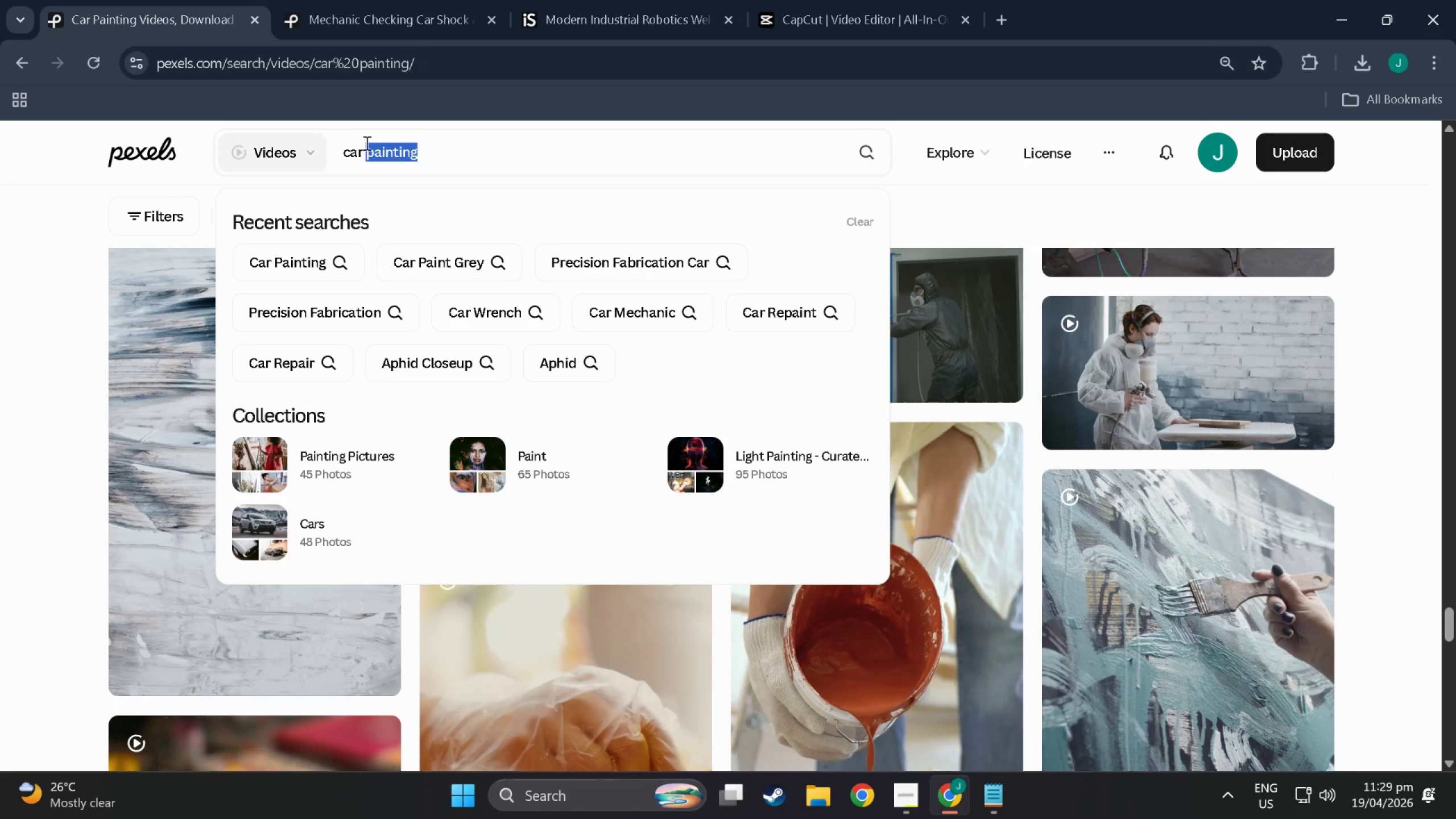 
type(spray)
 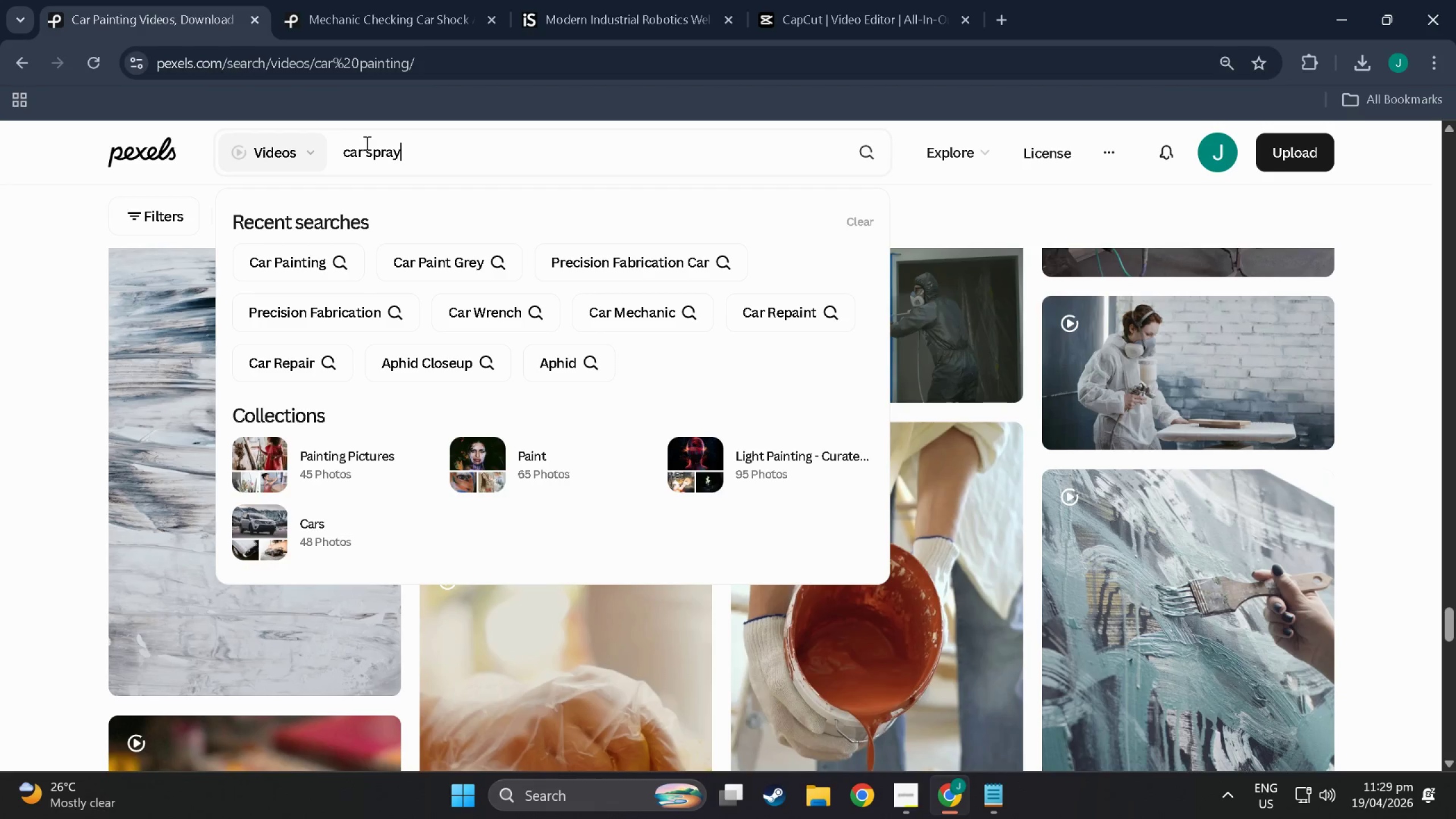 
key(Enter)
 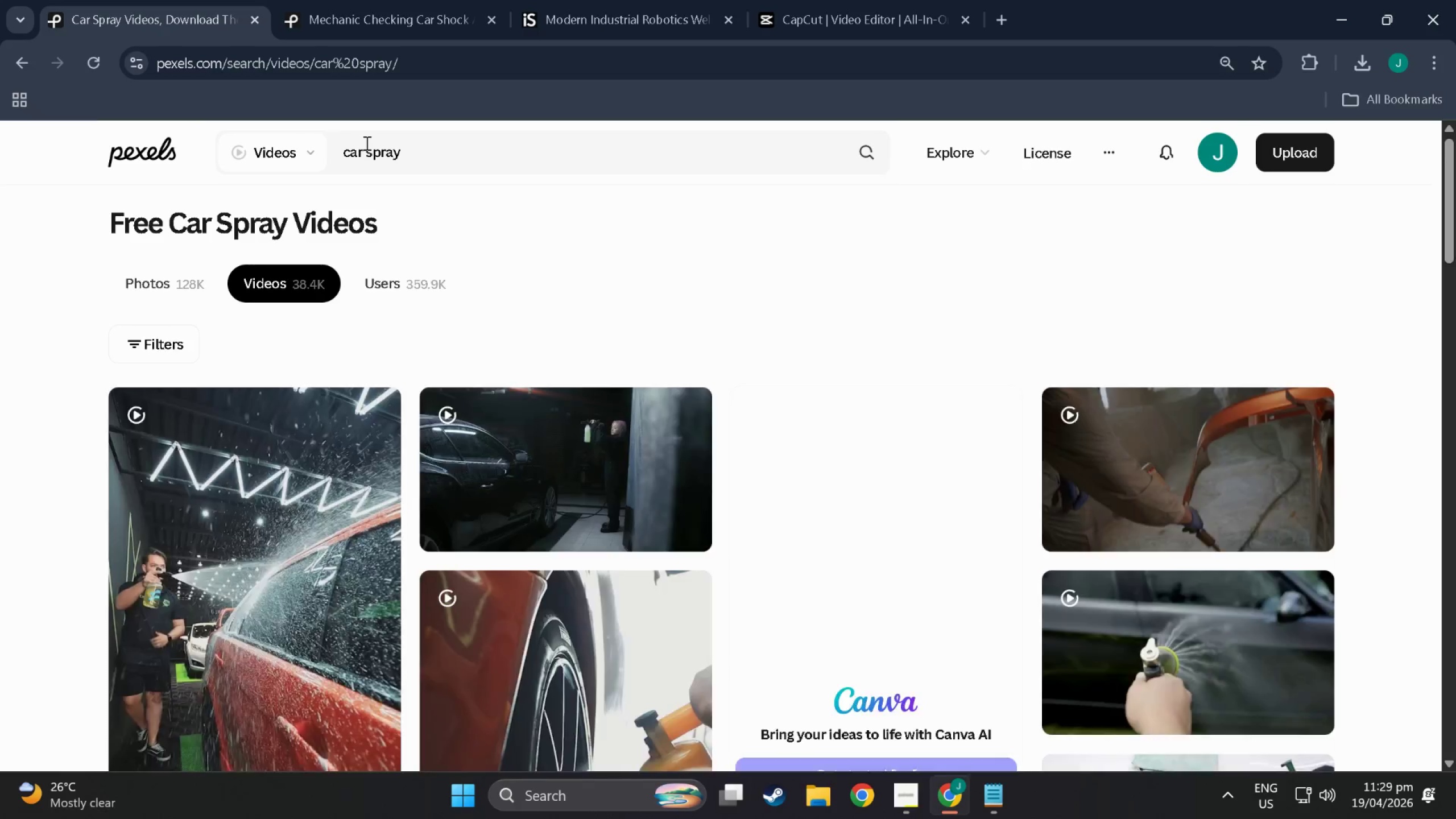 
scroll: coordinate [342, 243], scroll_direction: down, amount: 5.0
 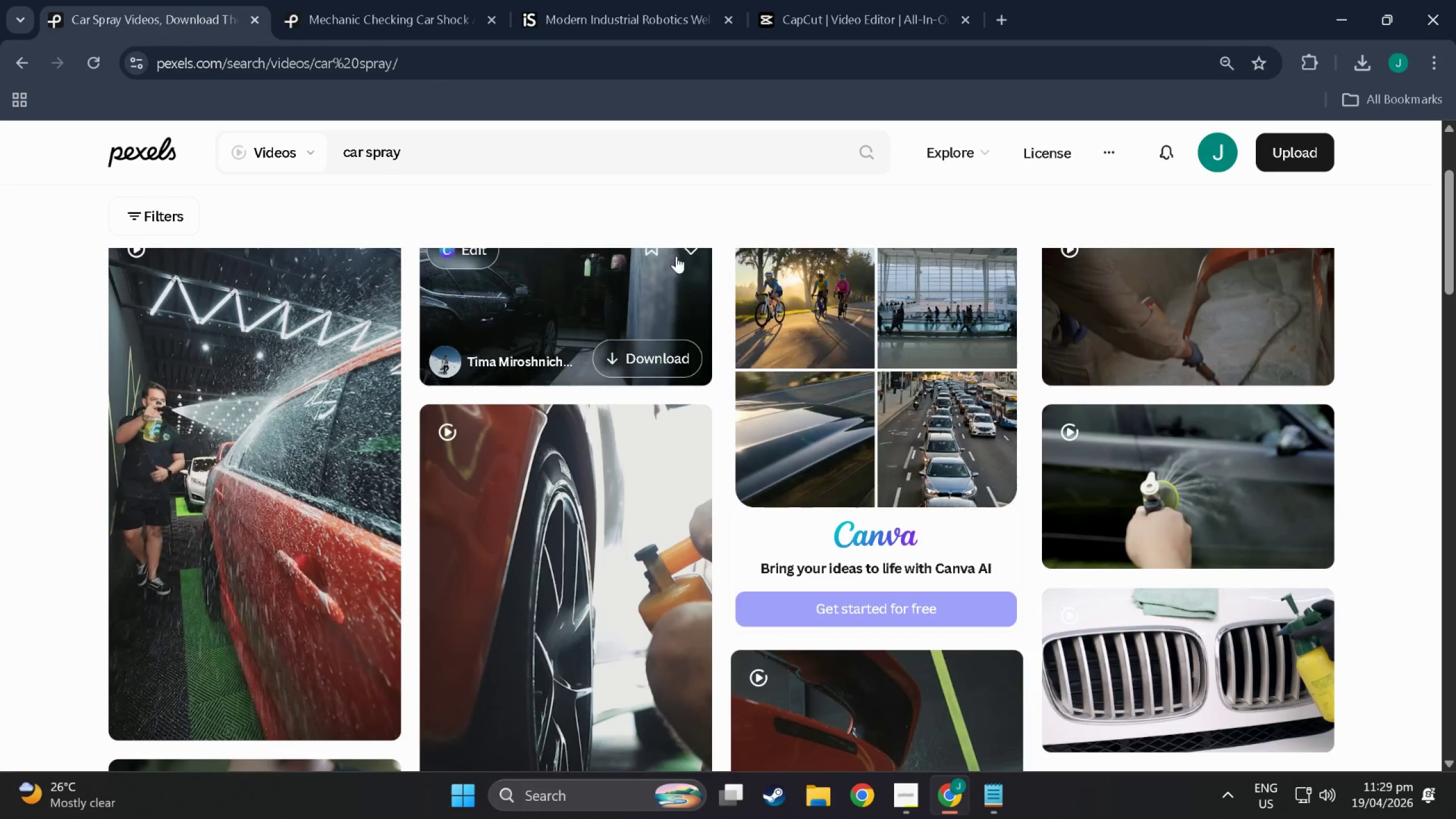 
scroll: coordinate [336, 445], scroll_direction: up, amount: 3.0
 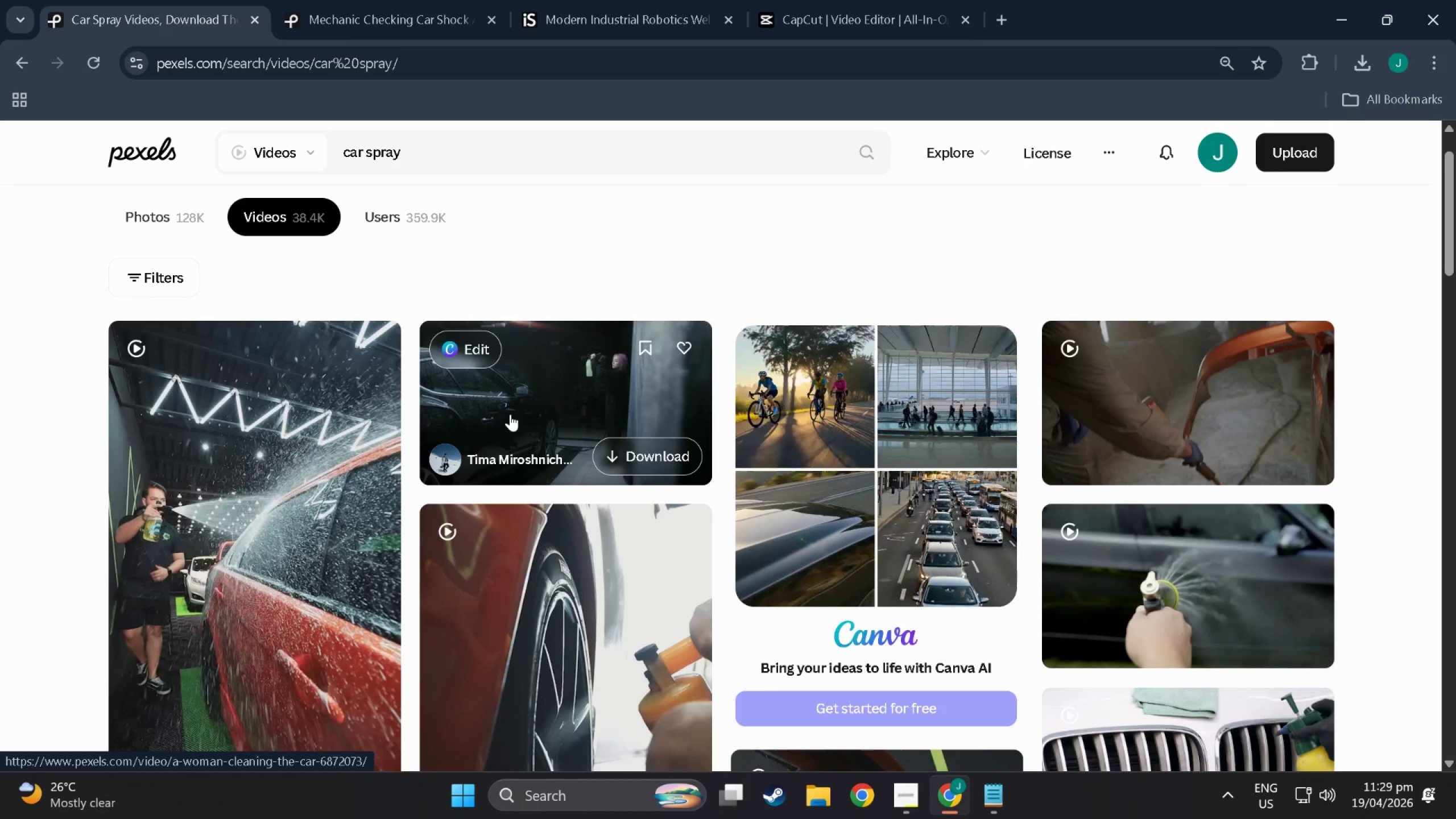 
wait(16.95)
 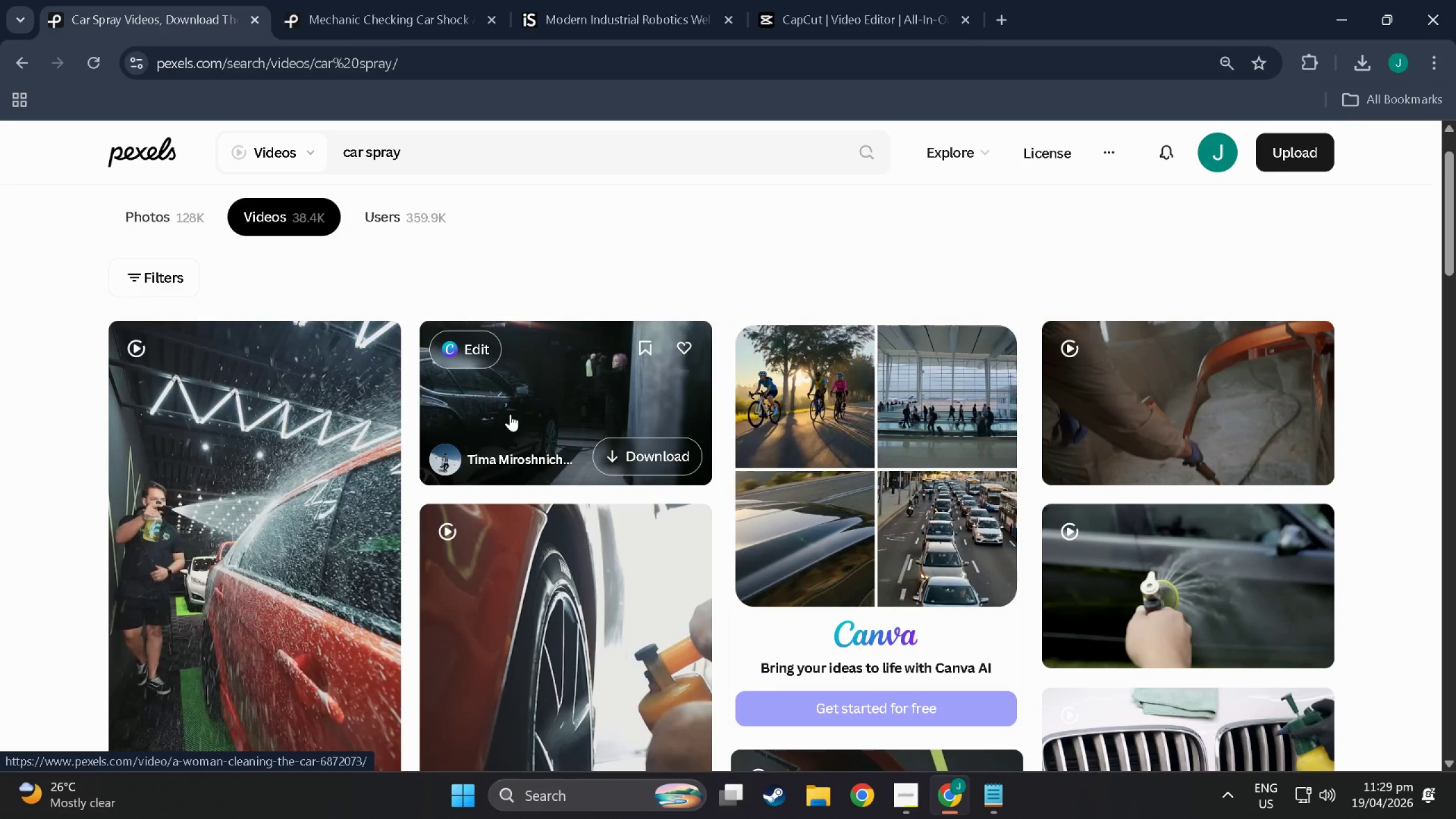 
scroll: coordinate [571, 469], scroll_direction: down, amount: 52.0
 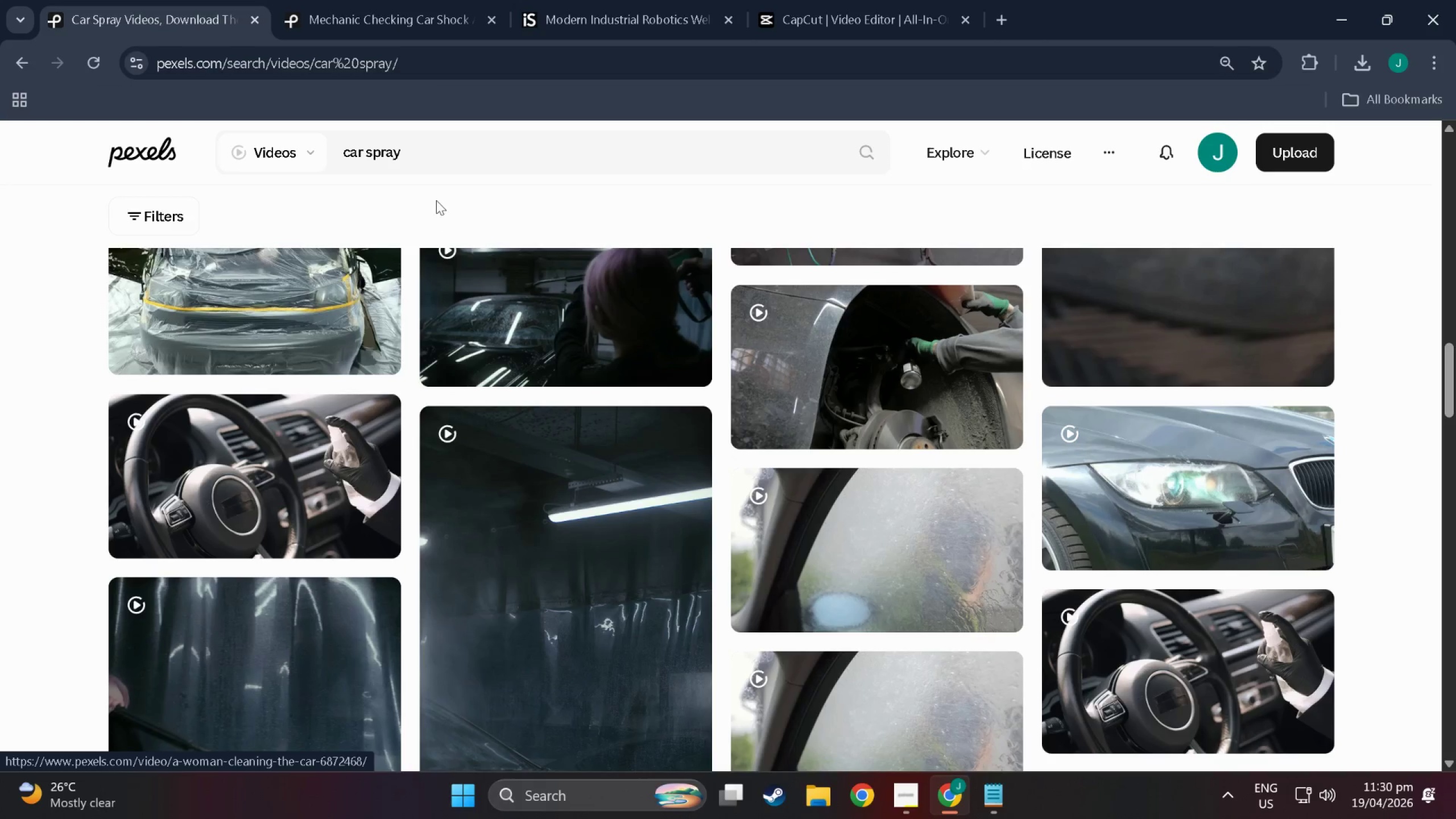 
left_click([446, 155])
 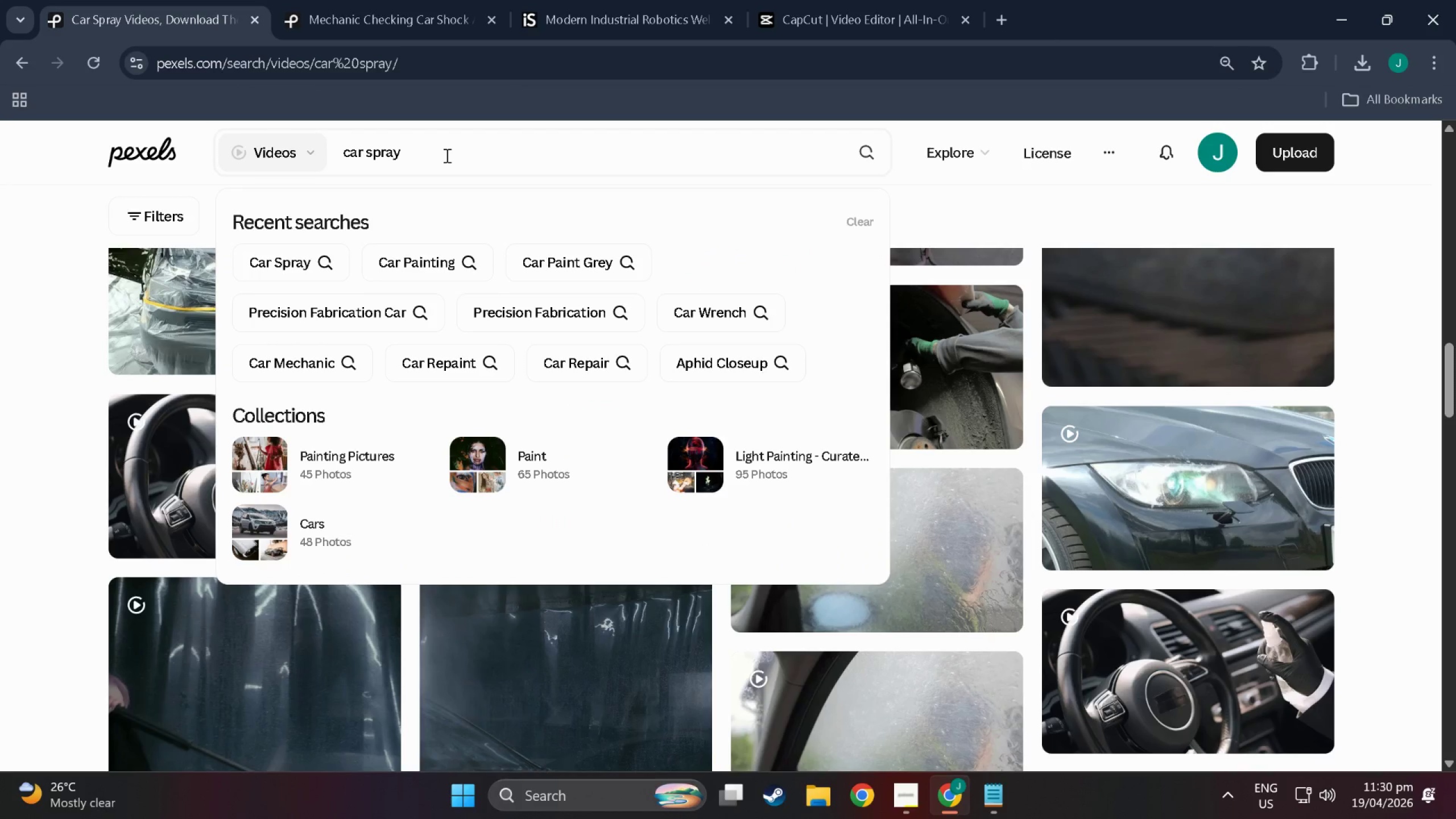 
type( painnt)
key(Backspace)
key(Backspace)
type(t)
 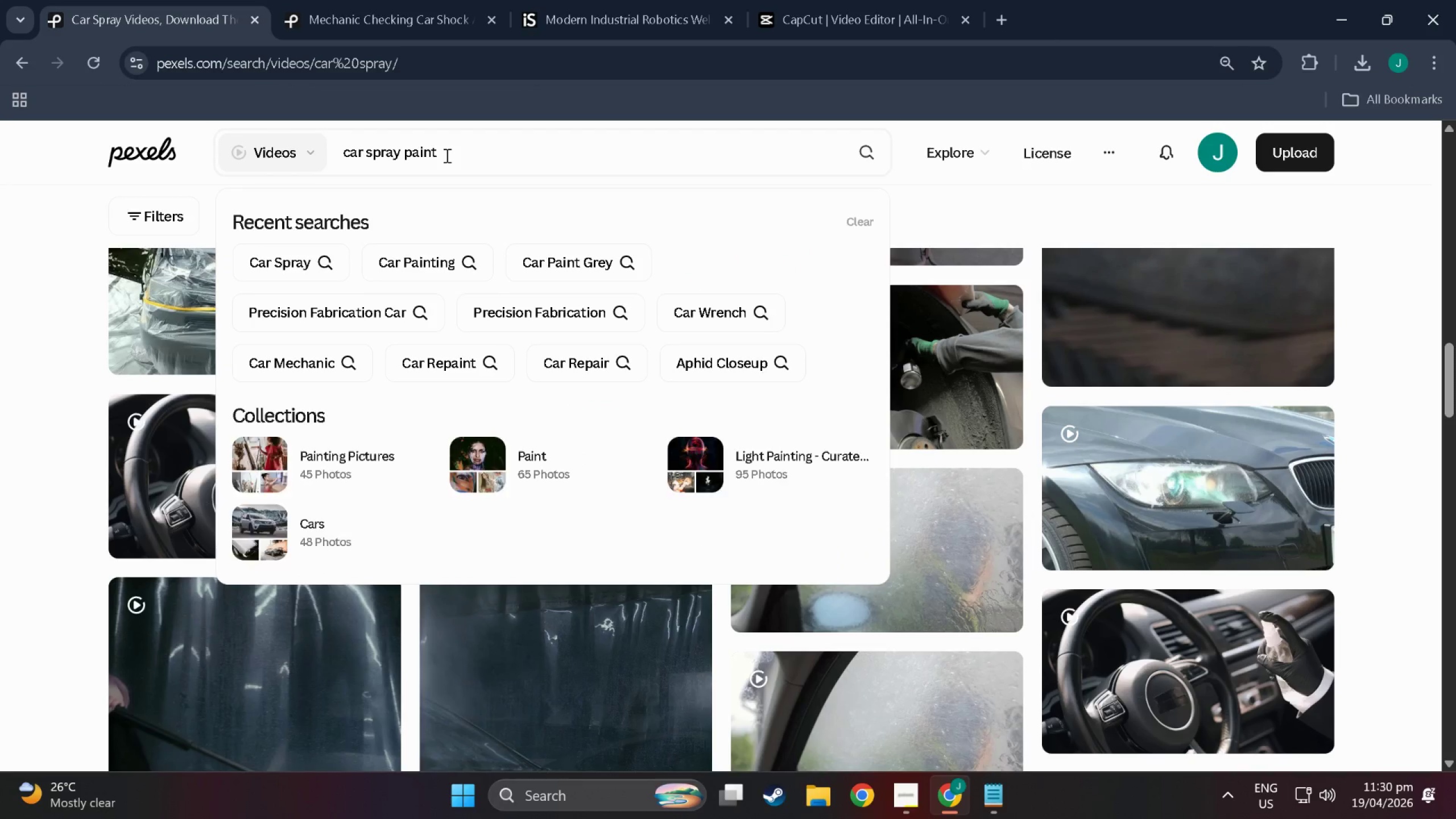 
key(Enter)
 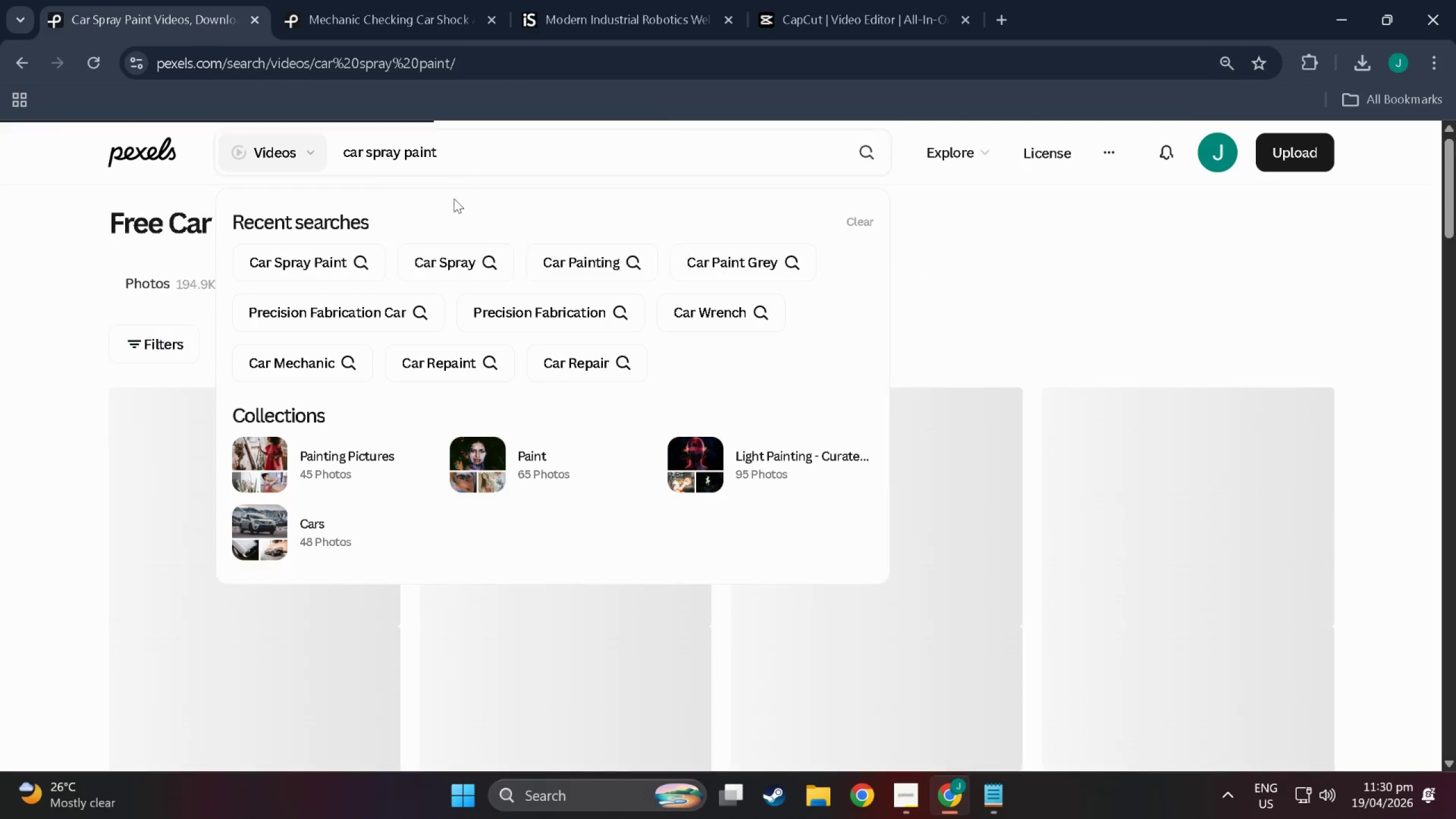 
scroll: coordinate [387, 466], scroll_direction: down, amount: 4.0
 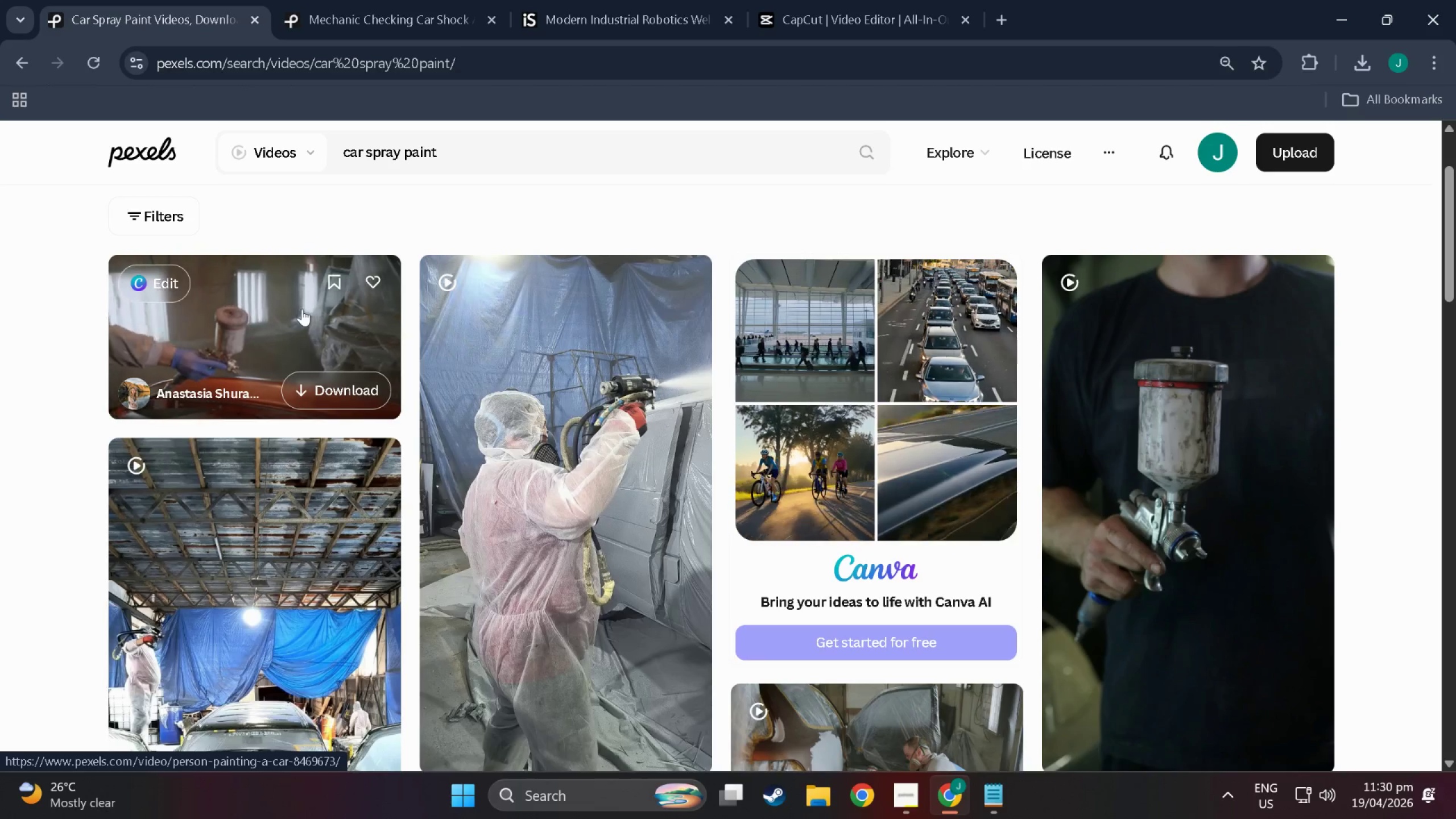 
wait(18.45)
 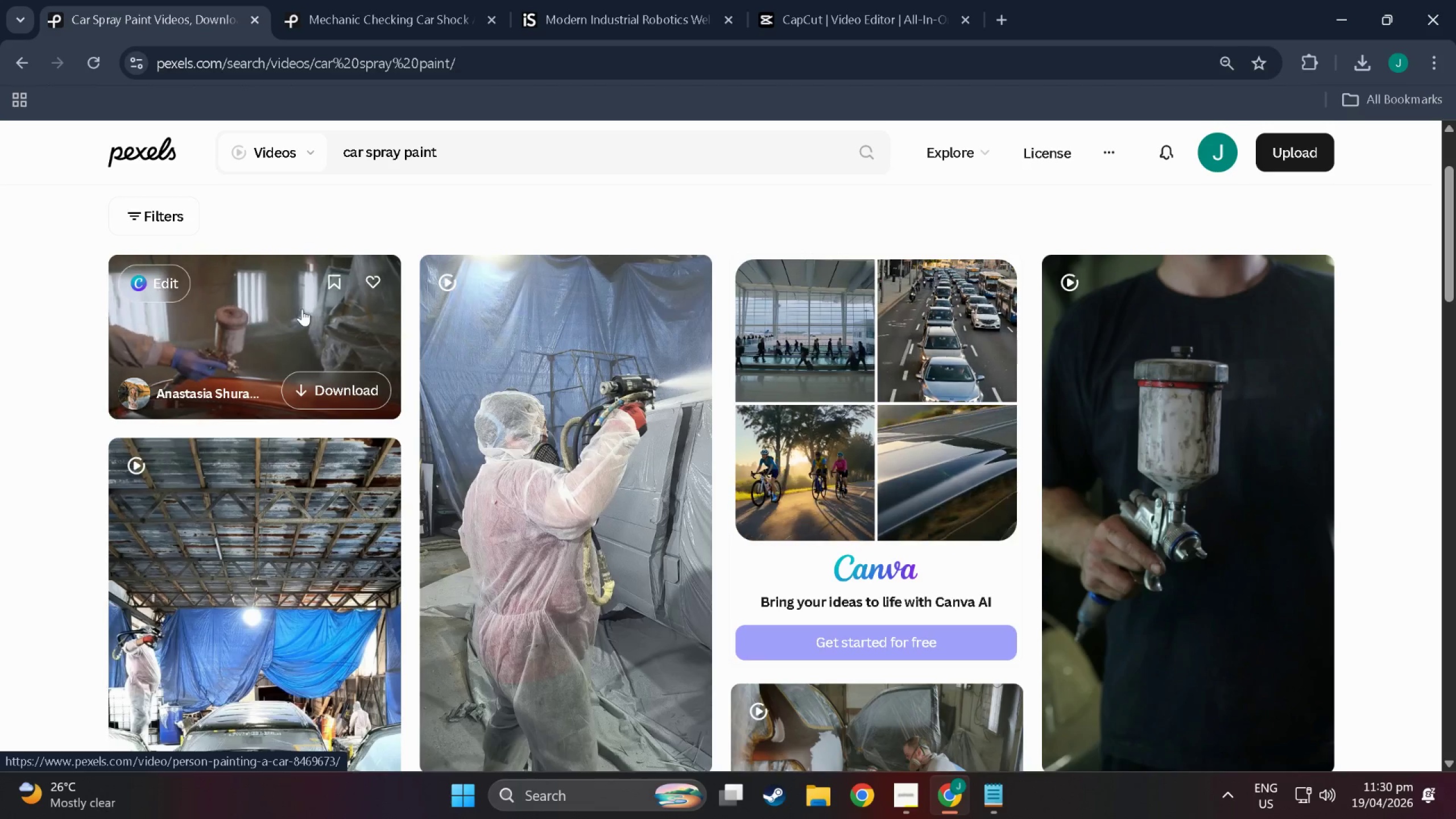 
scroll: coordinate [350, 386], scroll_direction: down, amount: 58.0
 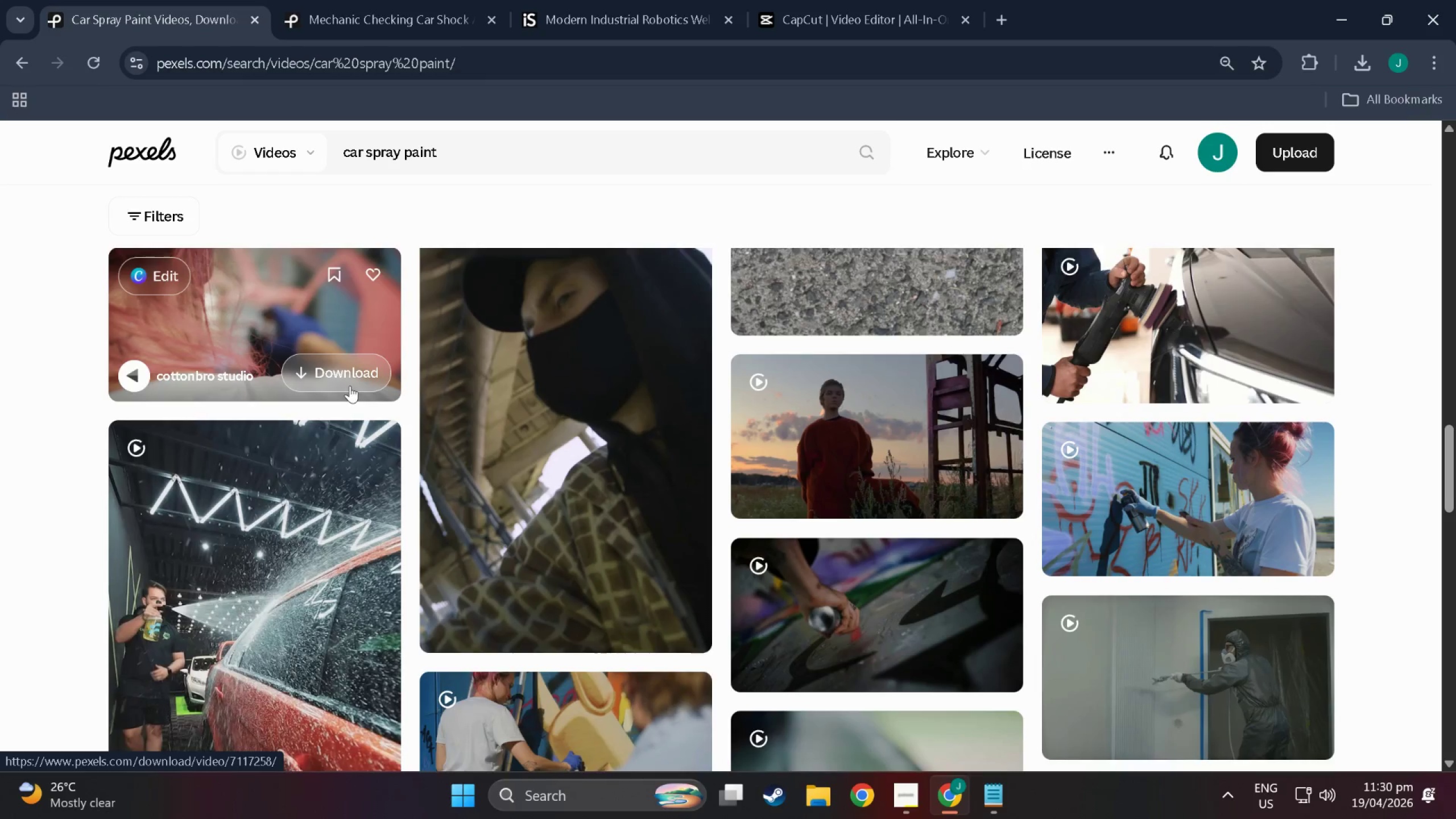 
scroll: coordinate [709, 417], scroll_direction: down, amount: 128.0
 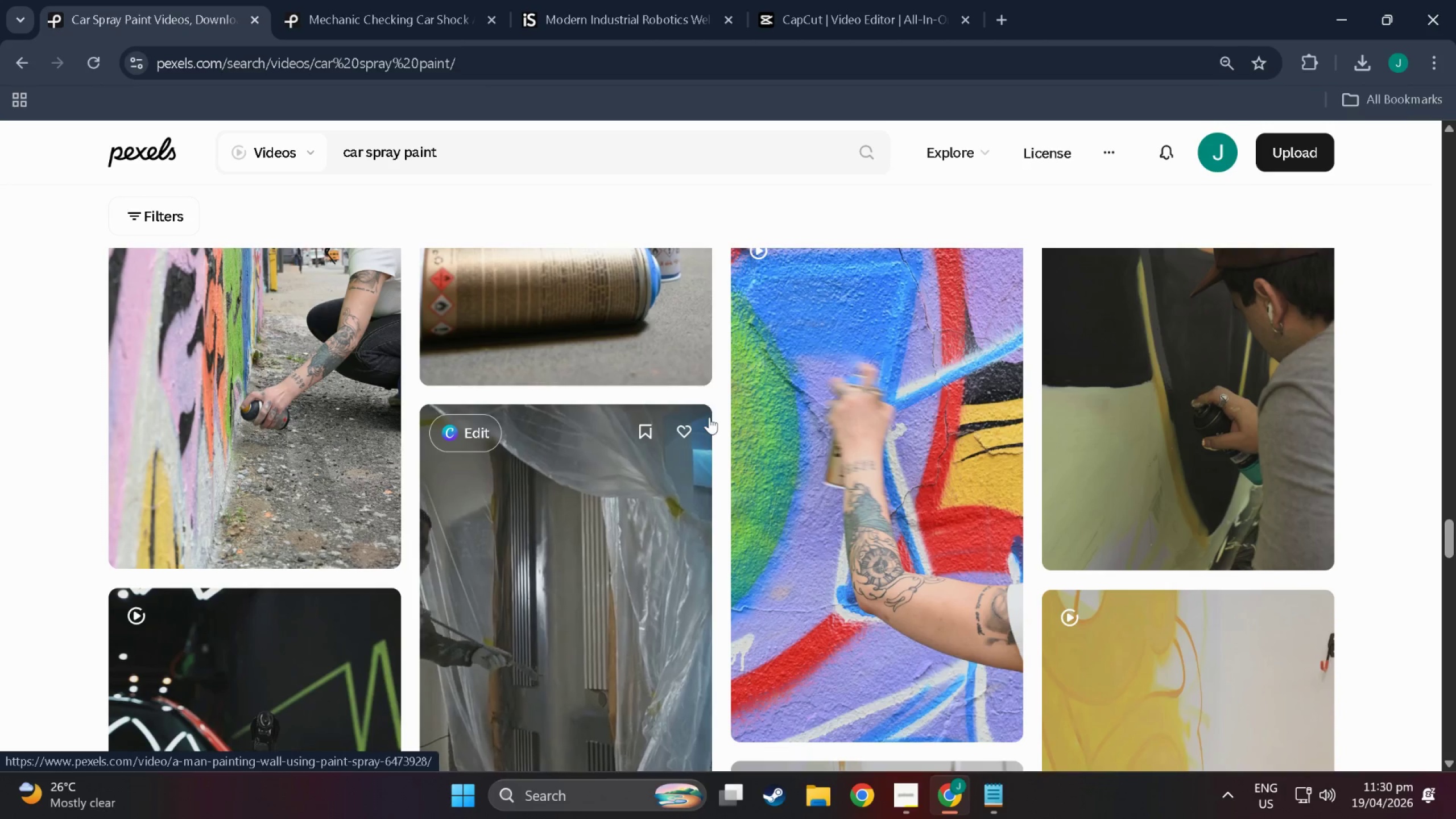 
right_click([709, 417])
 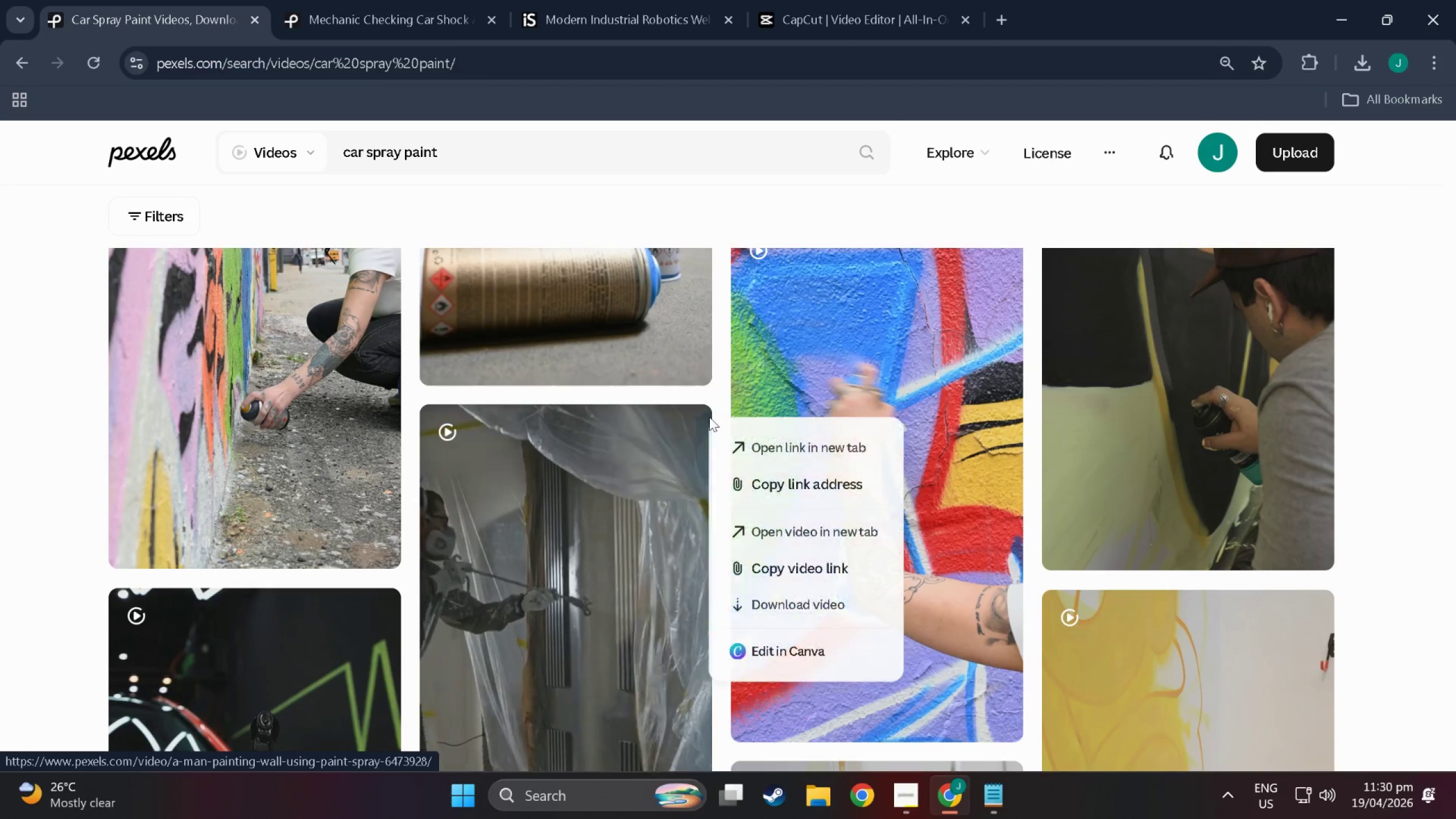 
scroll: coordinate [709, 417], scroll_direction: down, amount: 7.0
 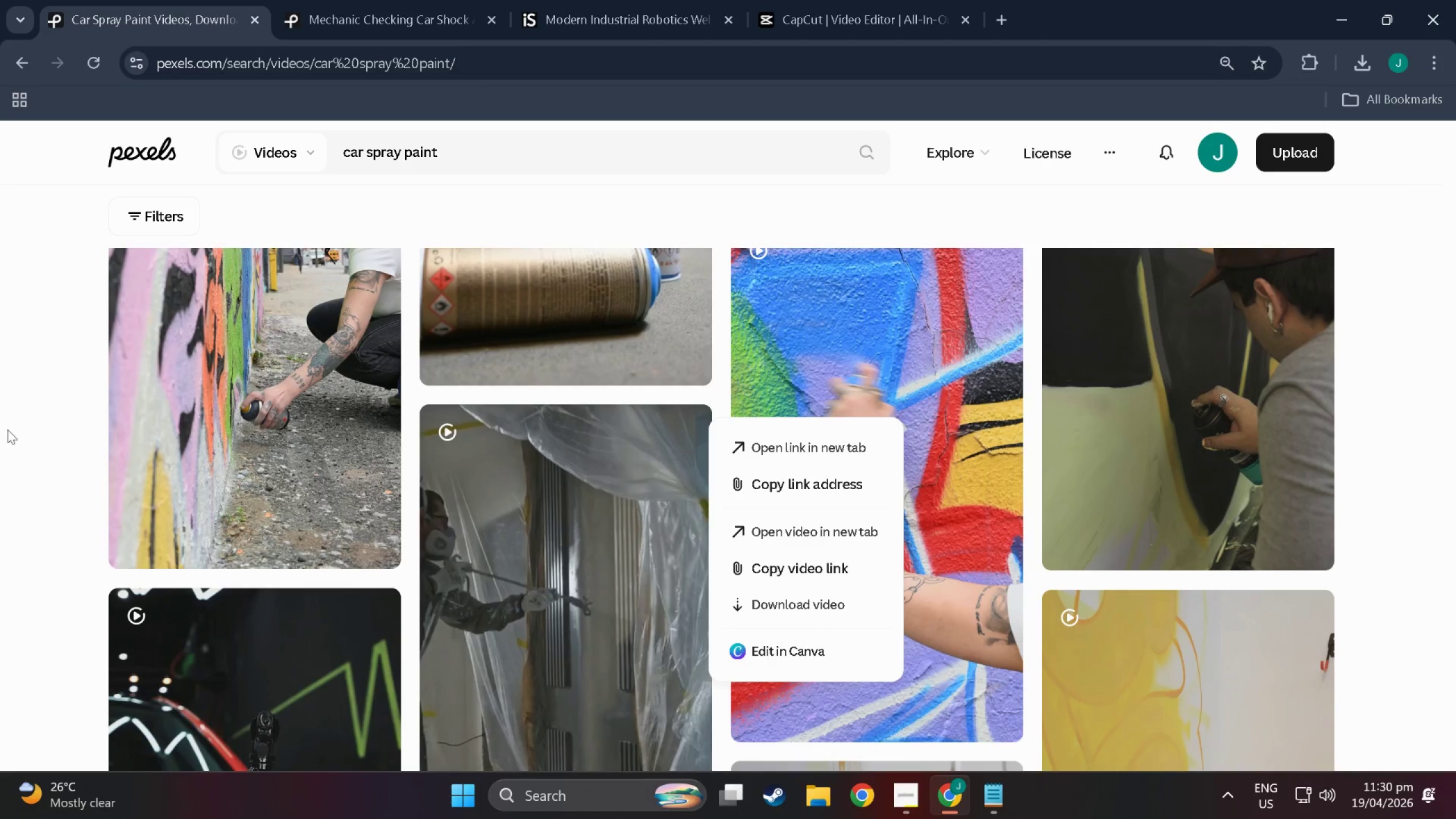 
left_click([0, 428])
 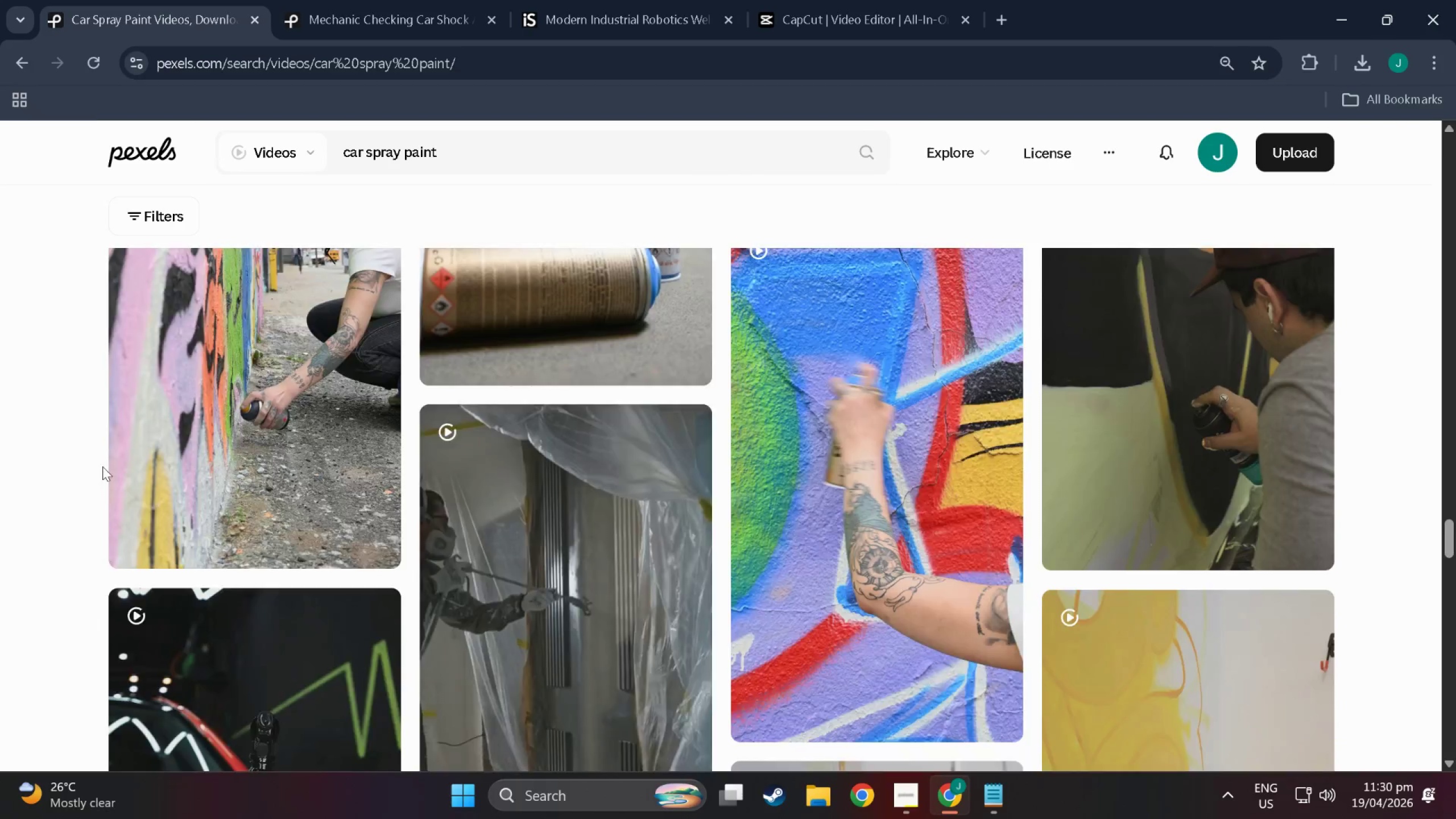 
scroll: coordinate [503, 406], scroll_direction: down, amount: 66.0
 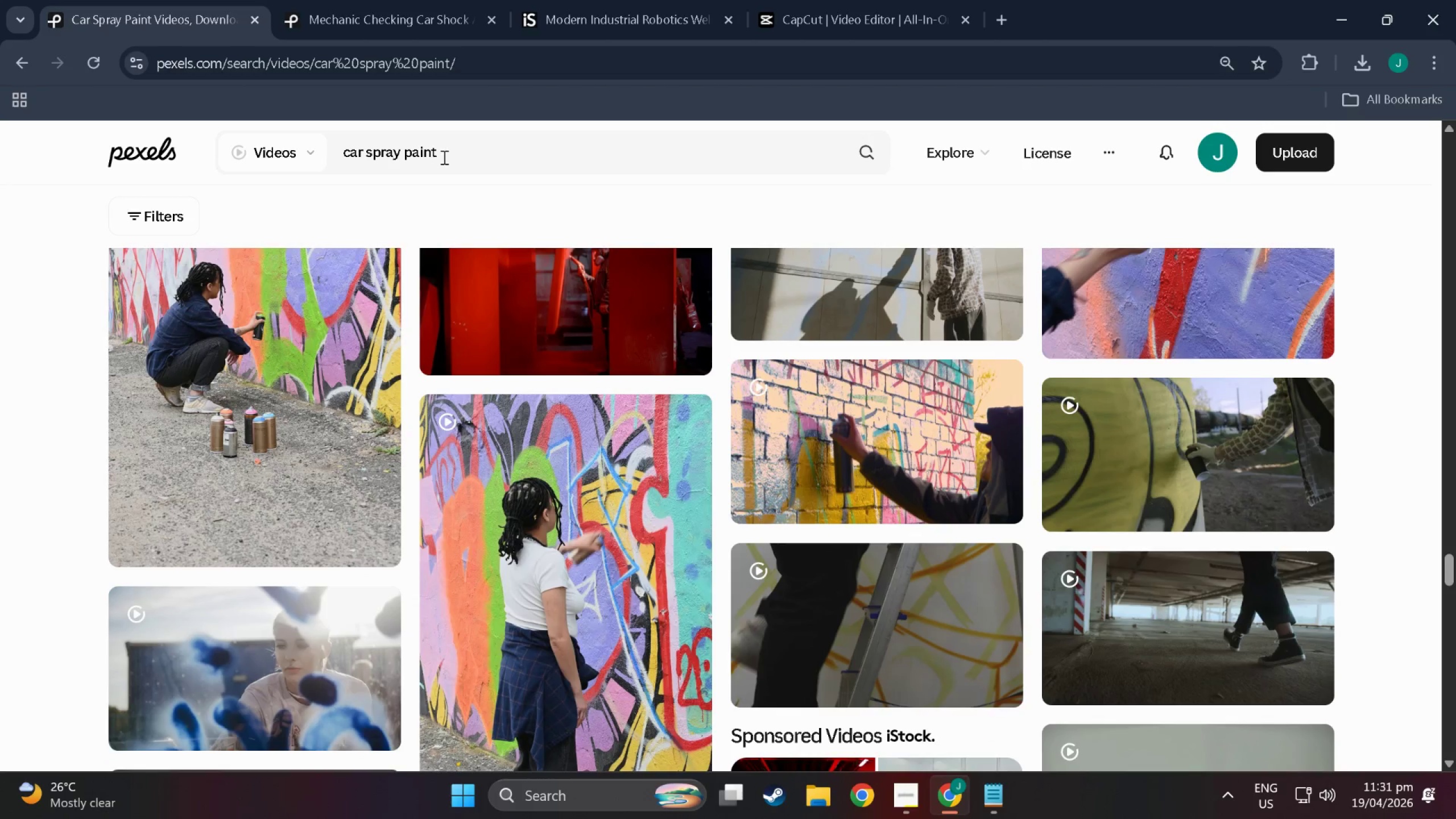 
left_click_drag(start_coordinate=[468, 156], to_coordinate=[0, 140])
 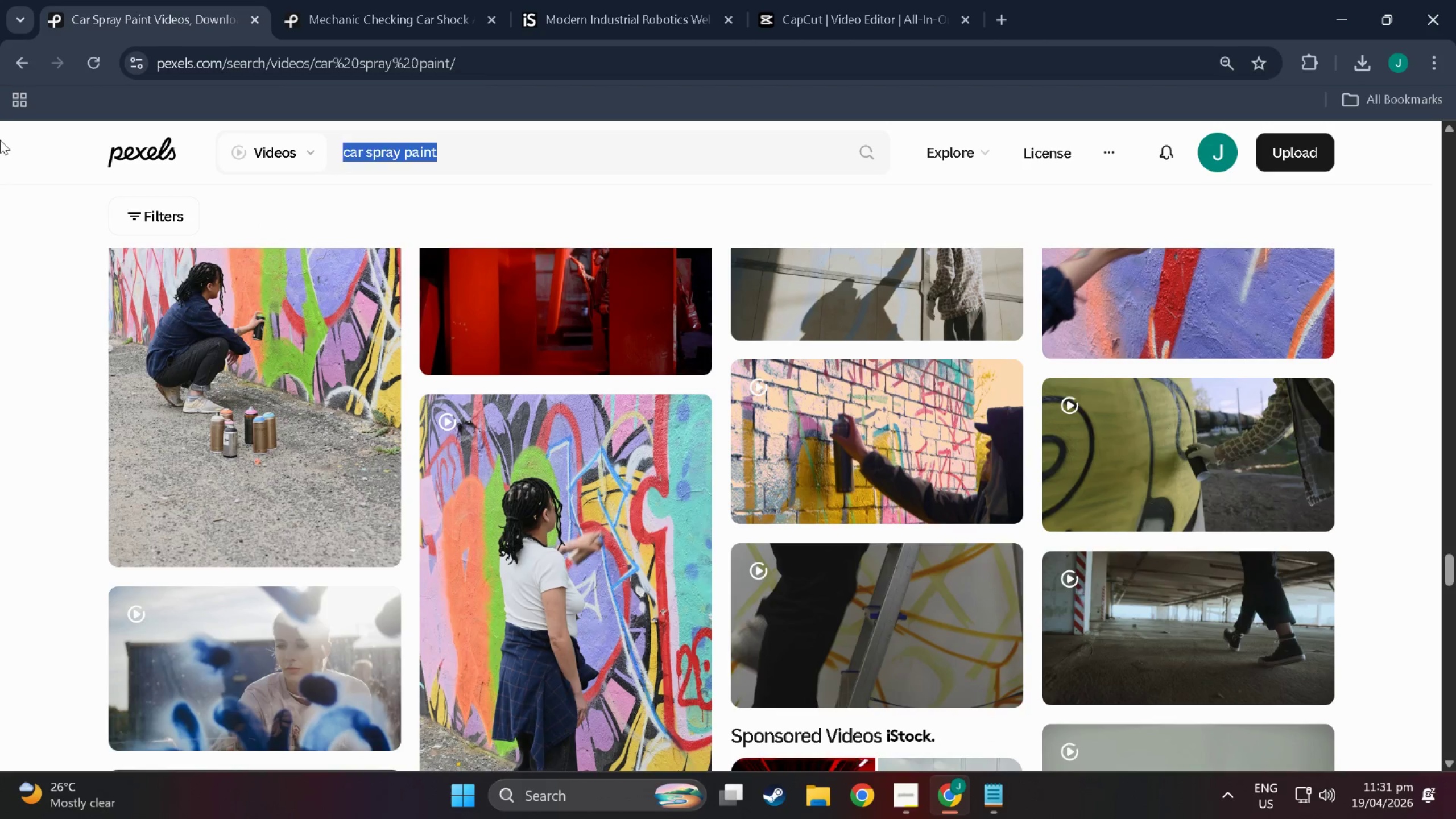 
key(Backspace)
key(Backspace)
key(Backspace)
type(car repaint)
 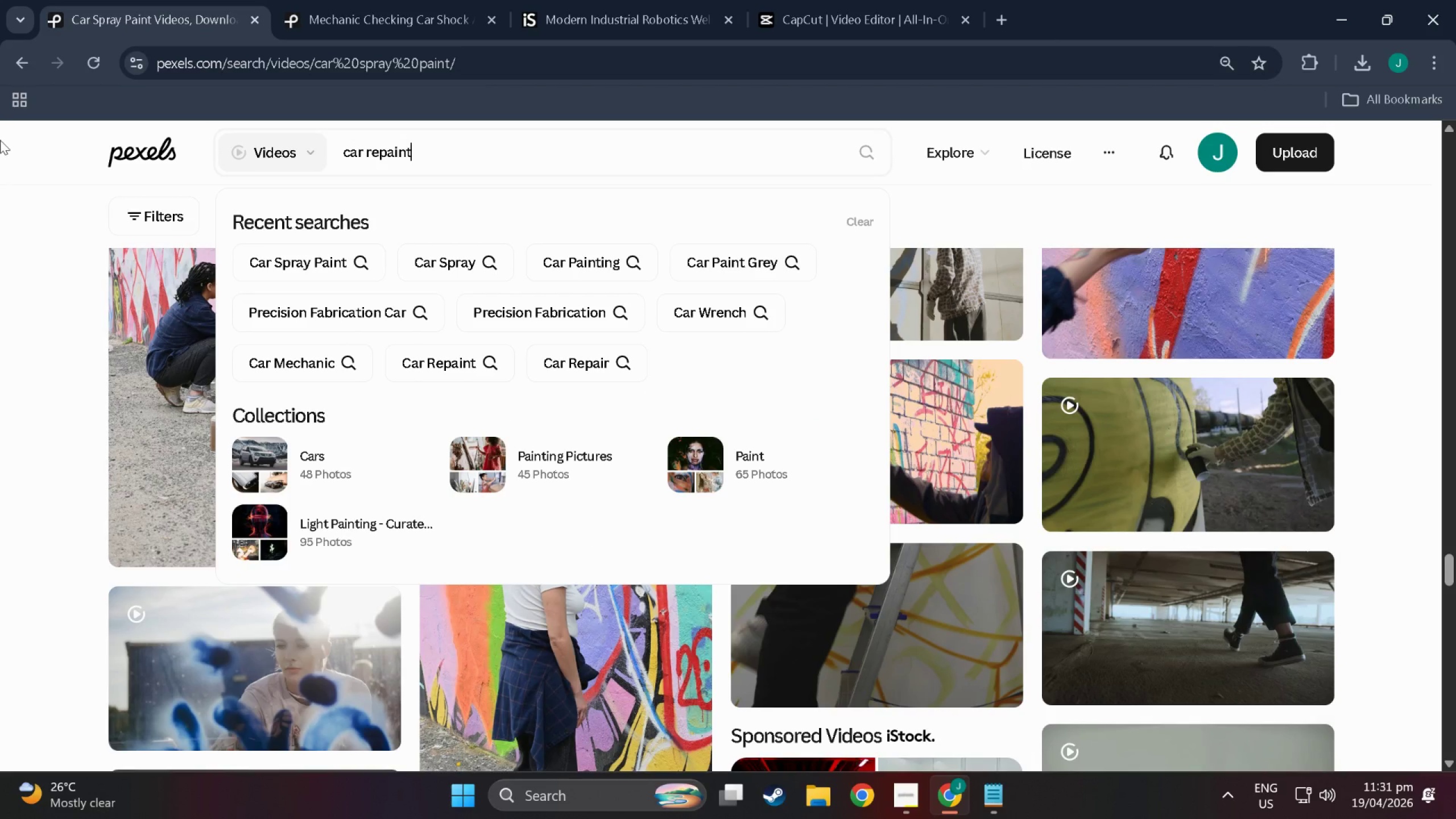 
key(Enter)
 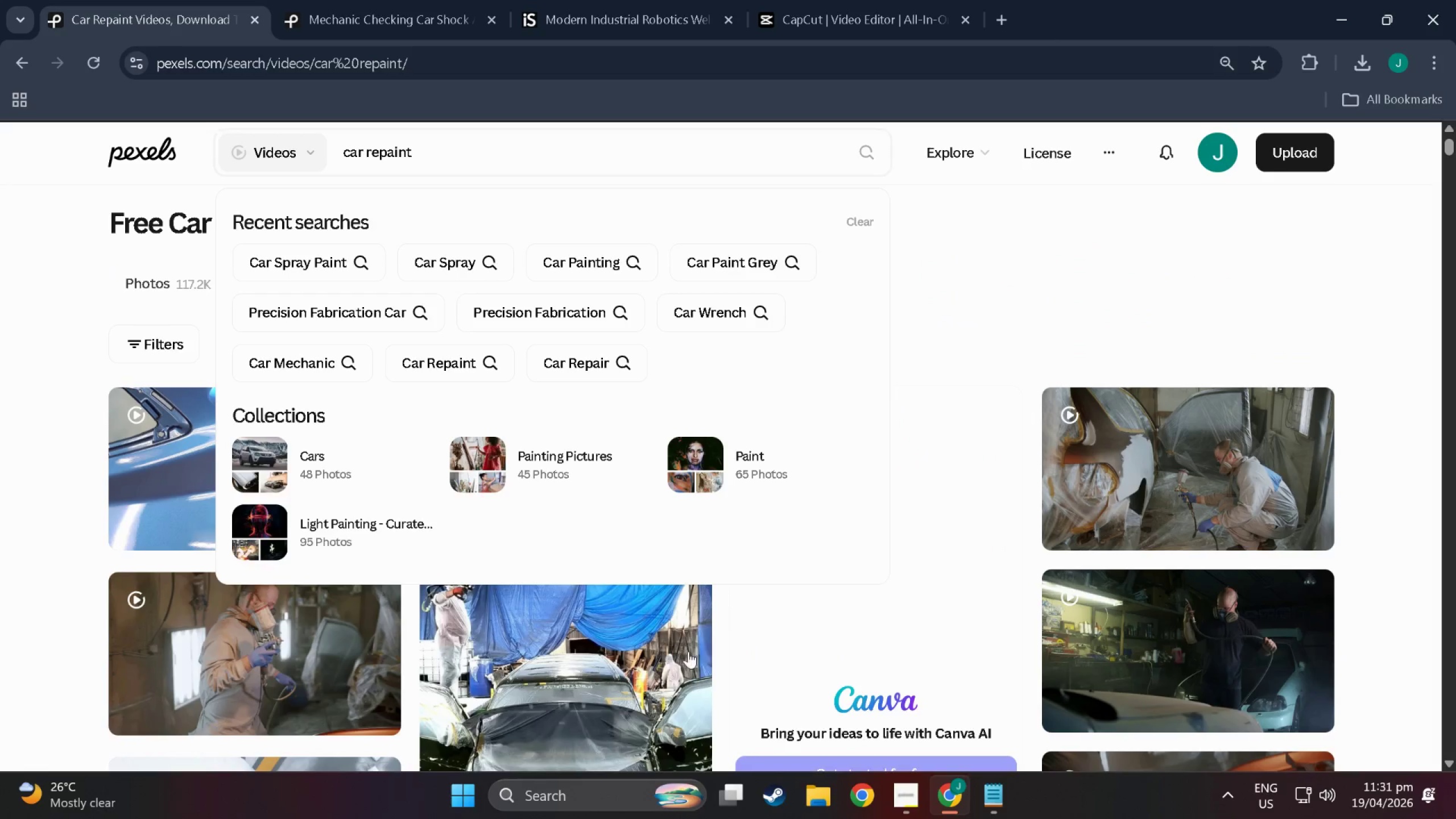 
scroll: coordinate [263, 406], scroll_direction: down, amount: 13.0
 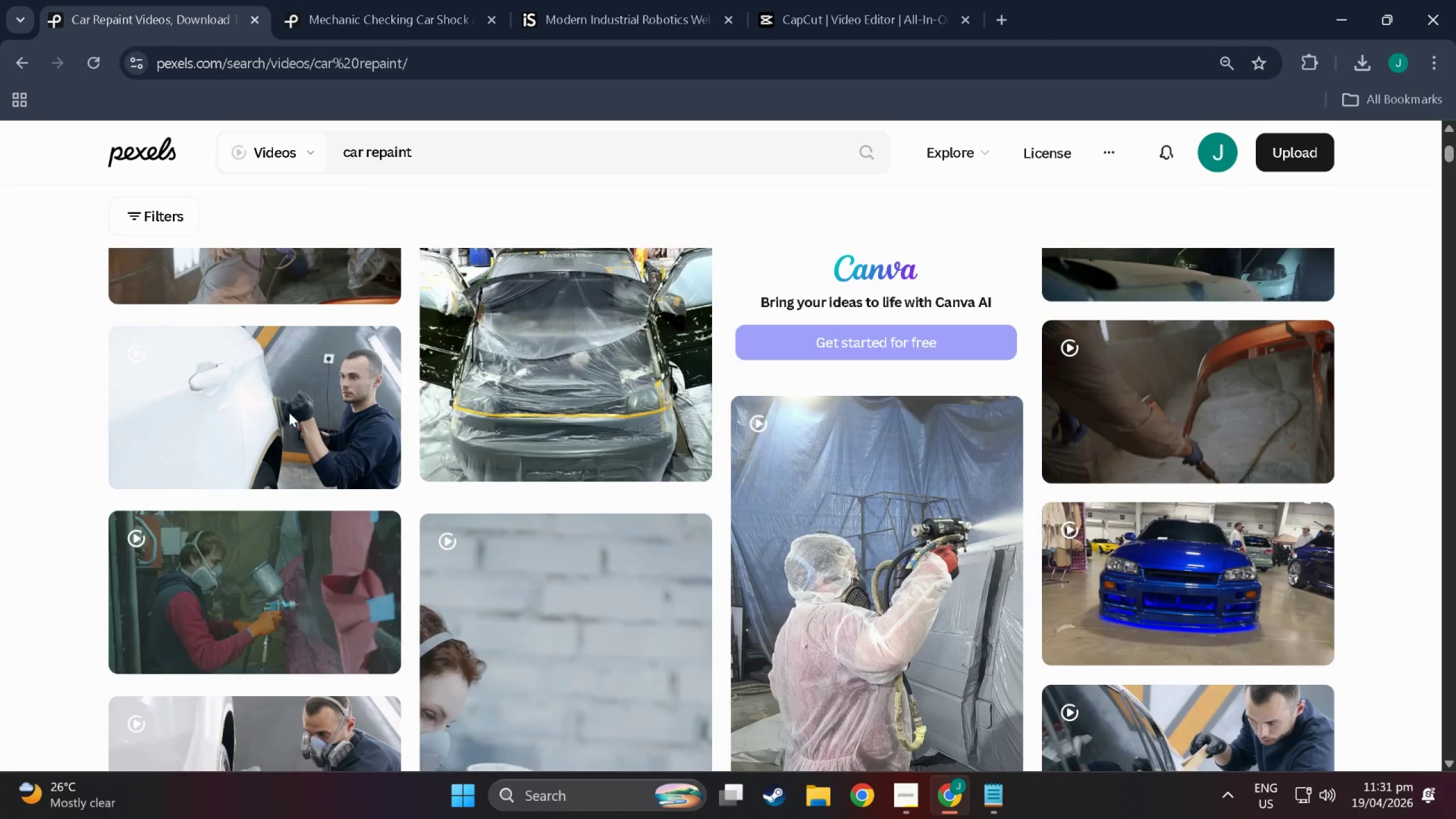 
mouse_move([281, 400])
 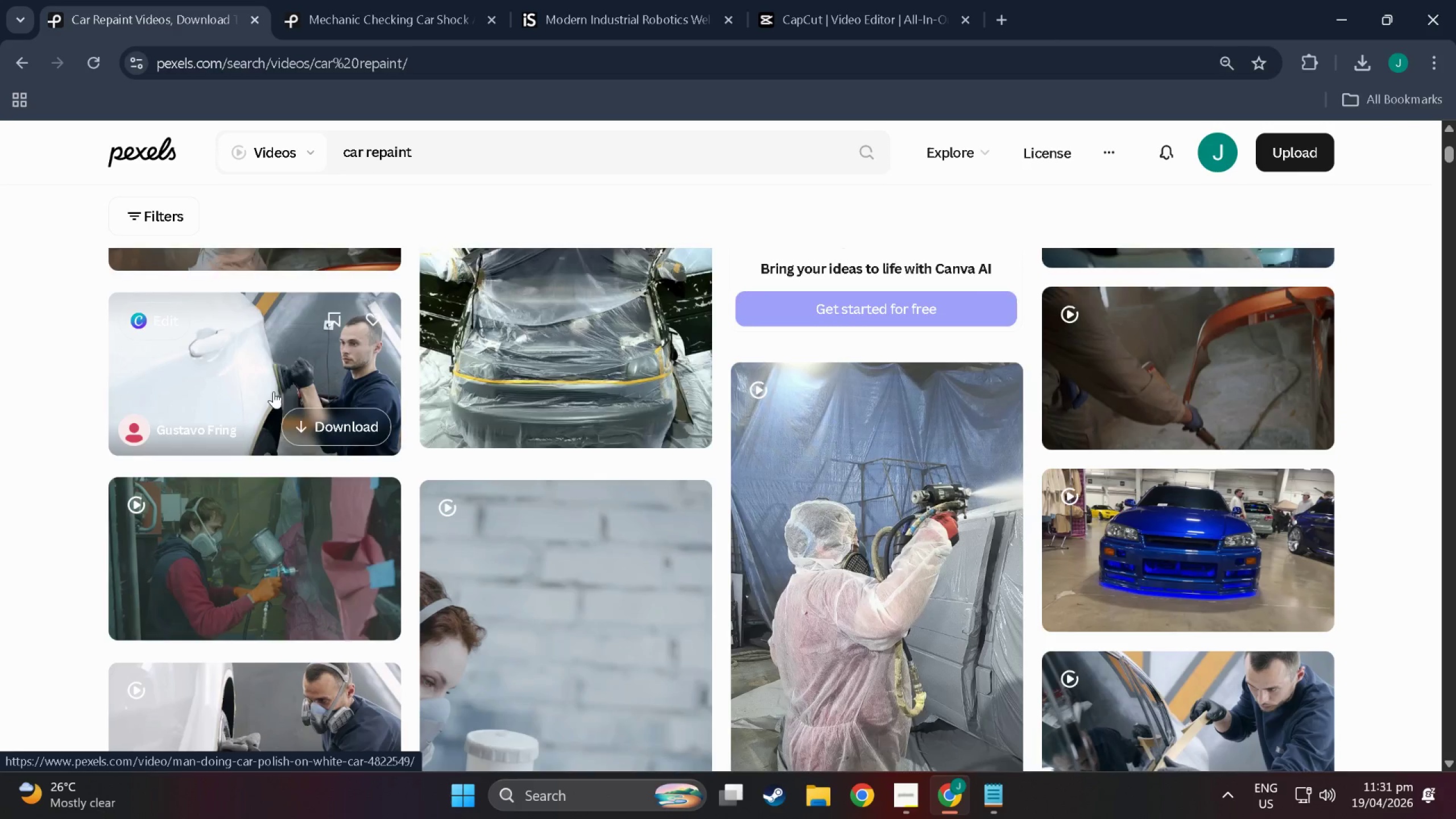 
scroll: coordinate [1203, 552], scroll_direction: down, amount: 44.0
 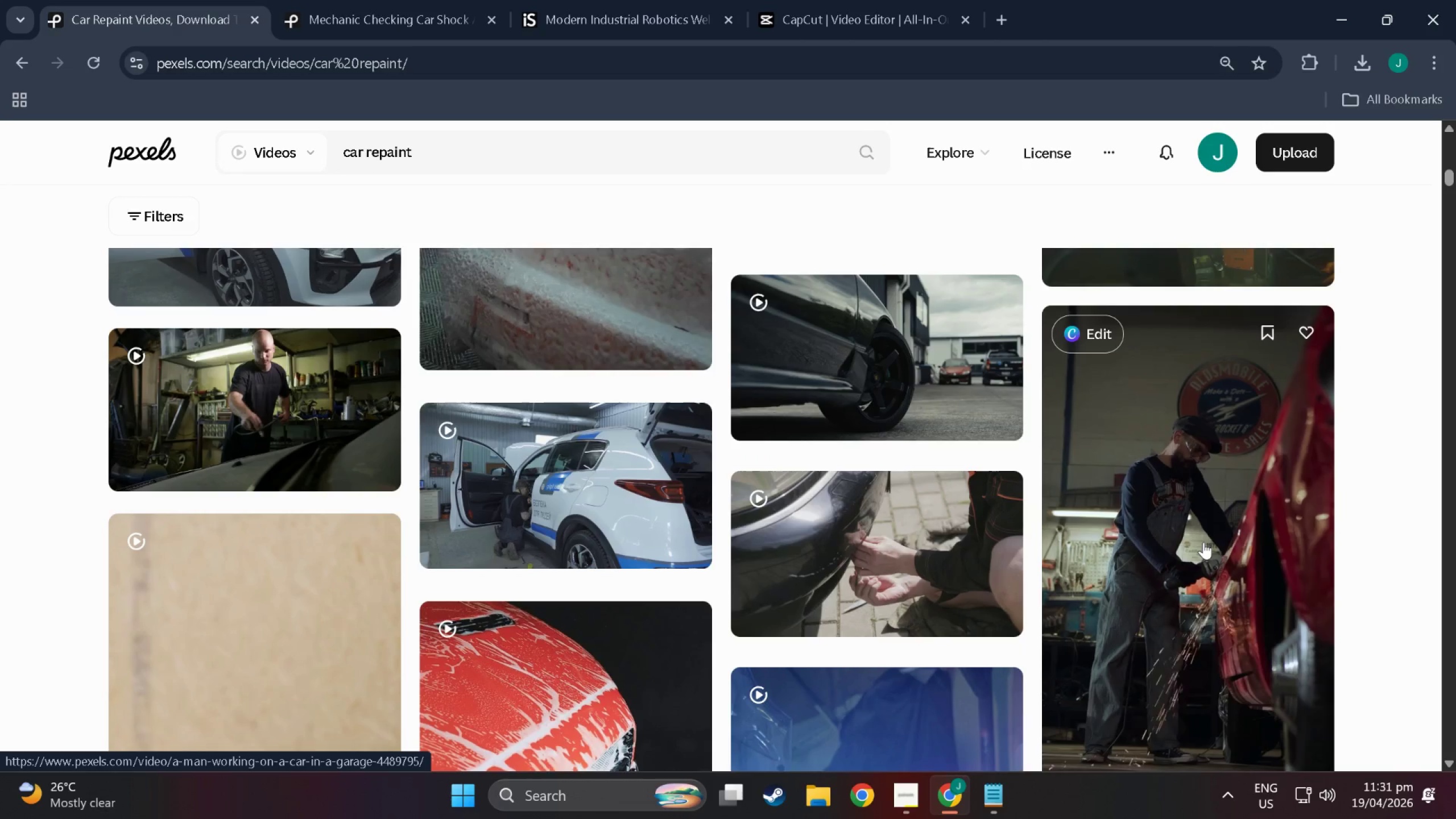 
wait(7.36)
 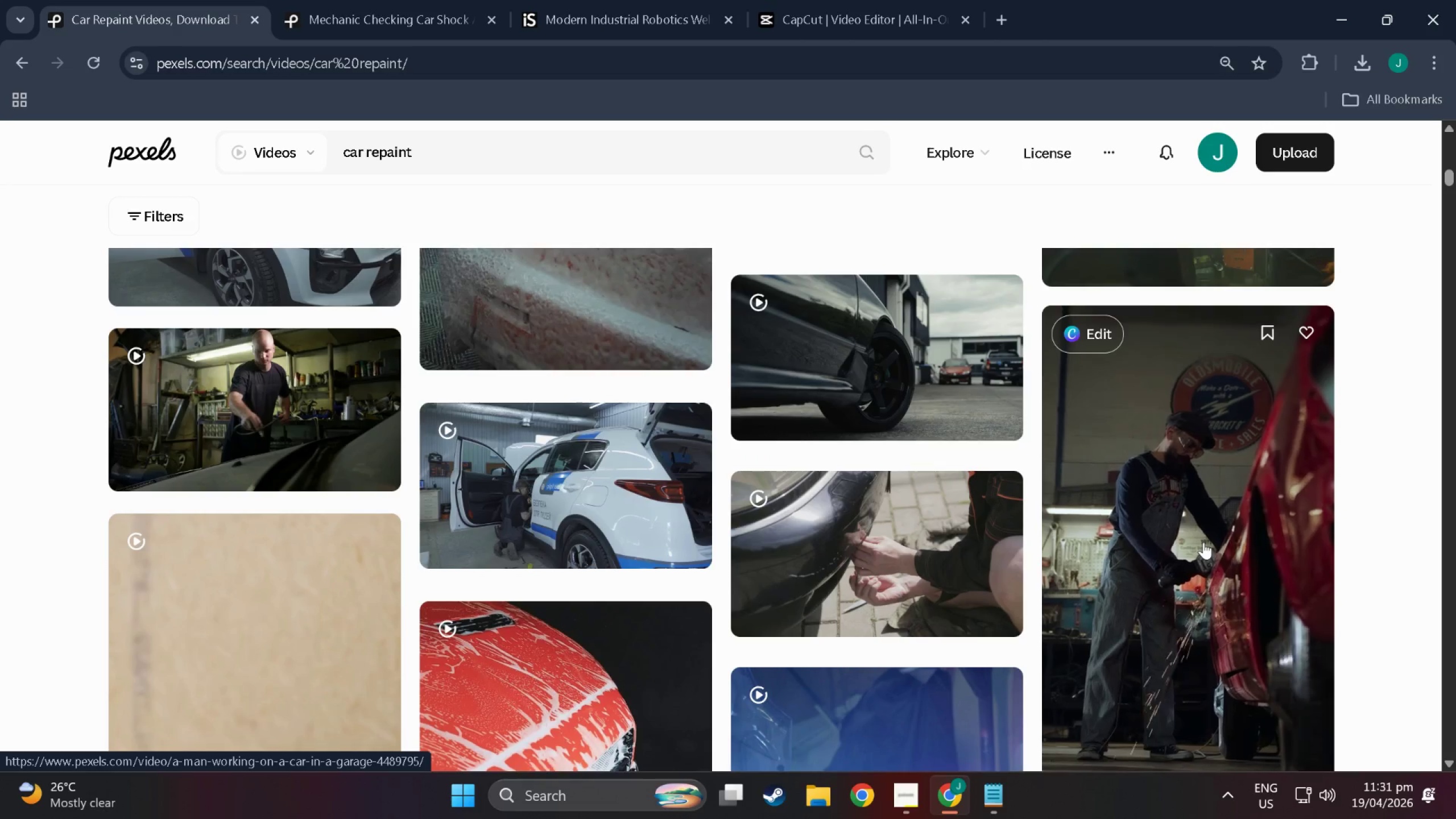 
scroll: coordinate [1203, 542], scroll_direction: down, amount: 8.0
 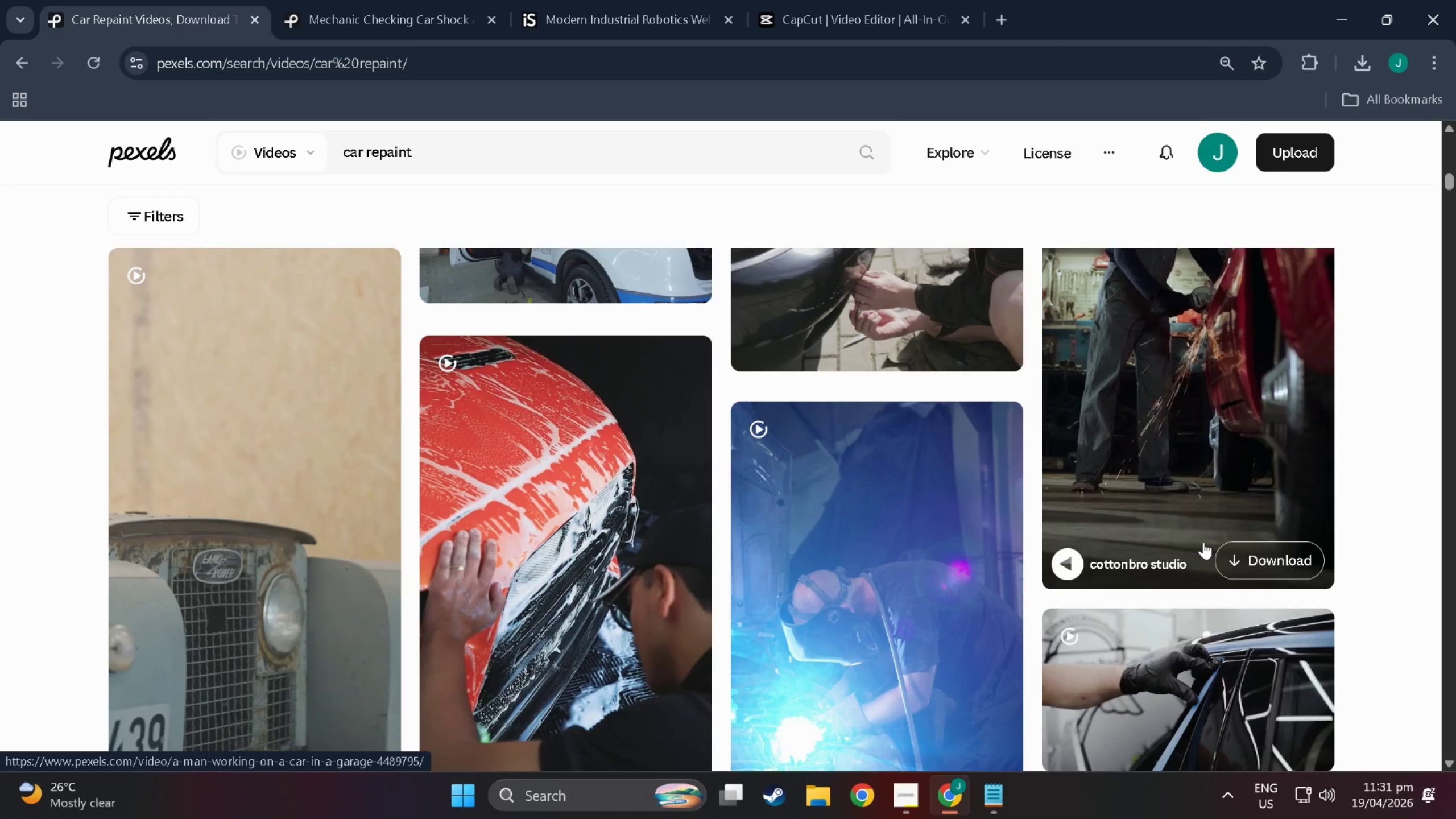 
scroll: coordinate [590, 432], scroll_direction: down, amount: 47.0
 